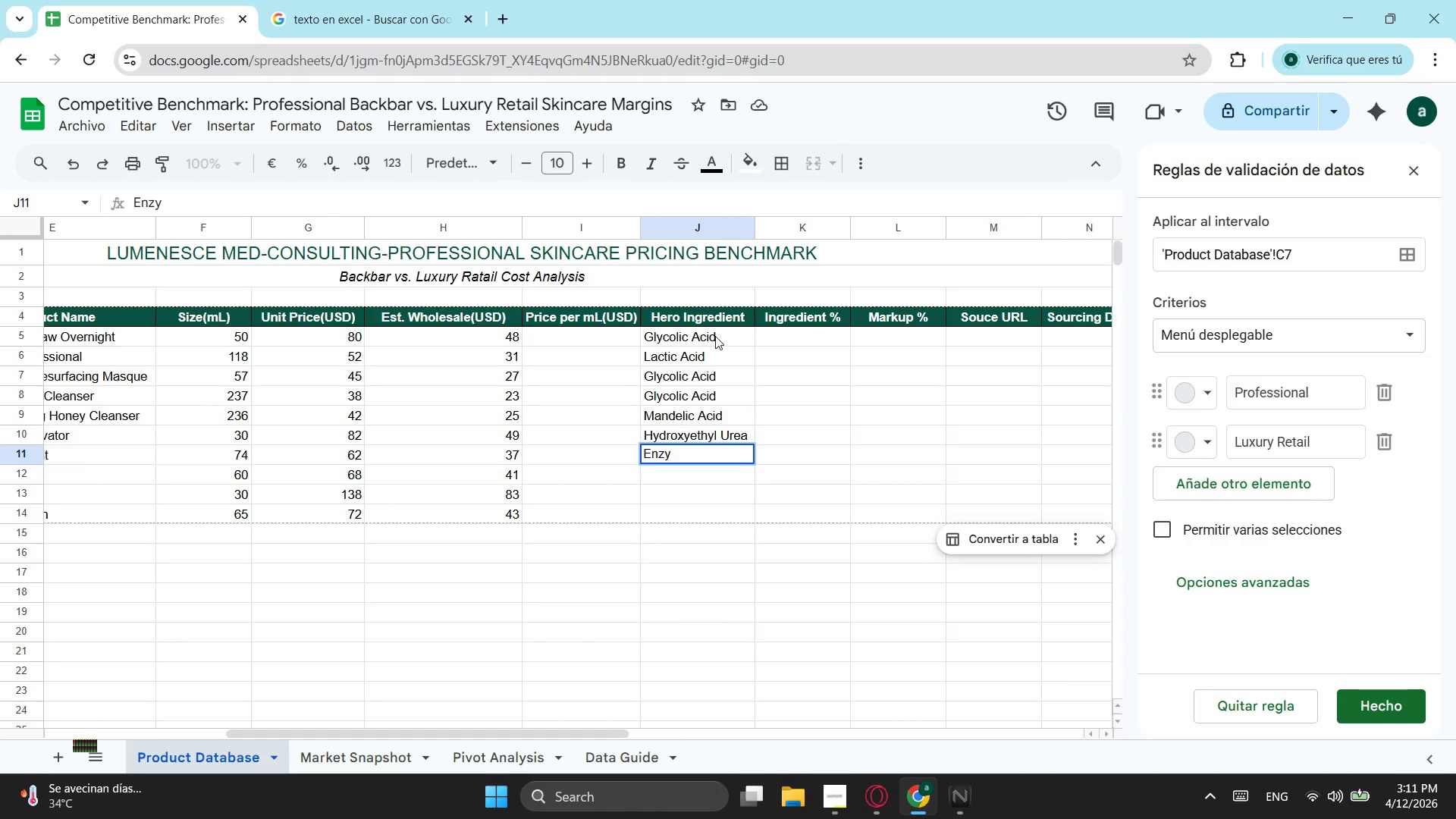 
type(mes)
 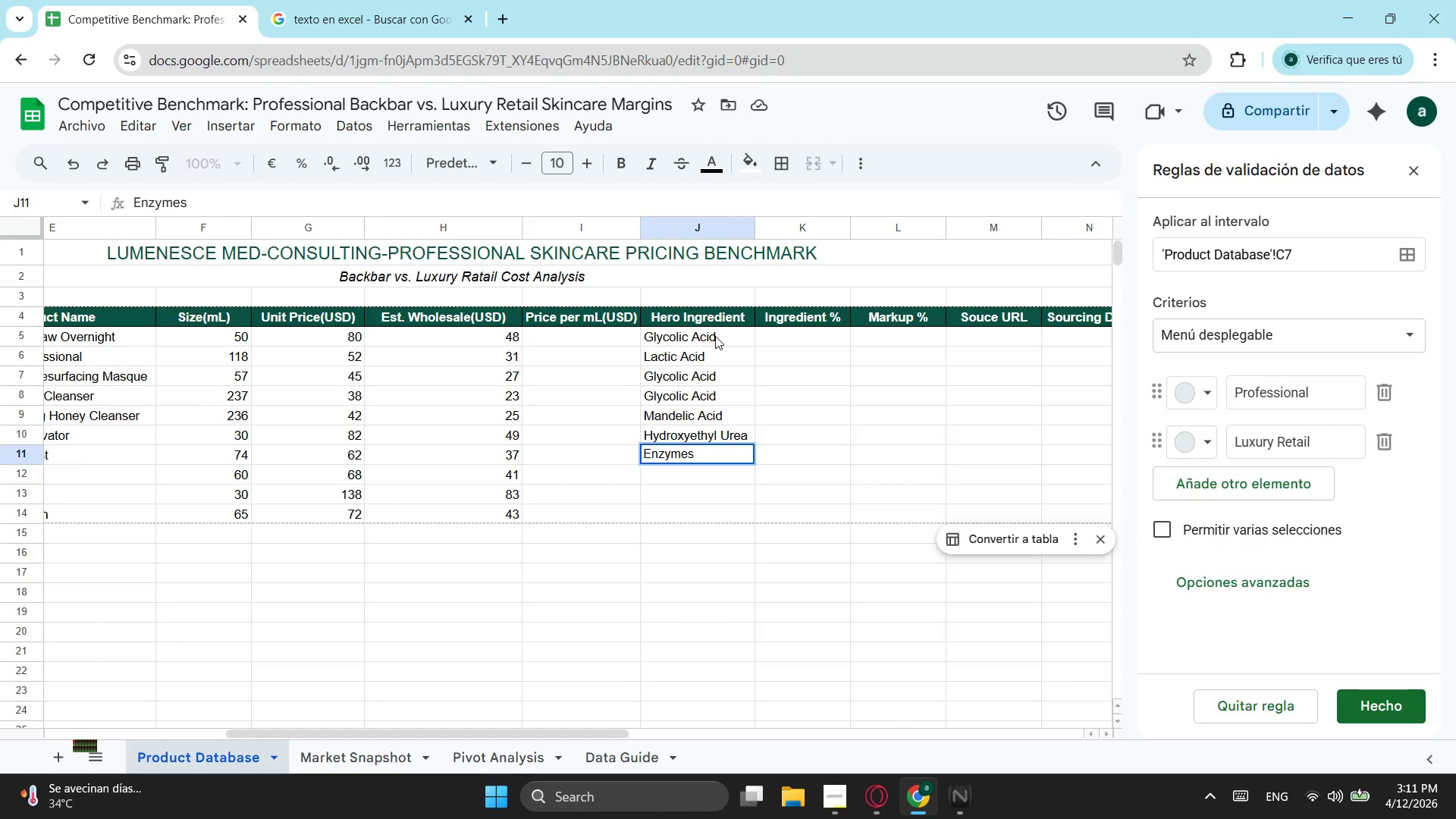 
key(Enter)
 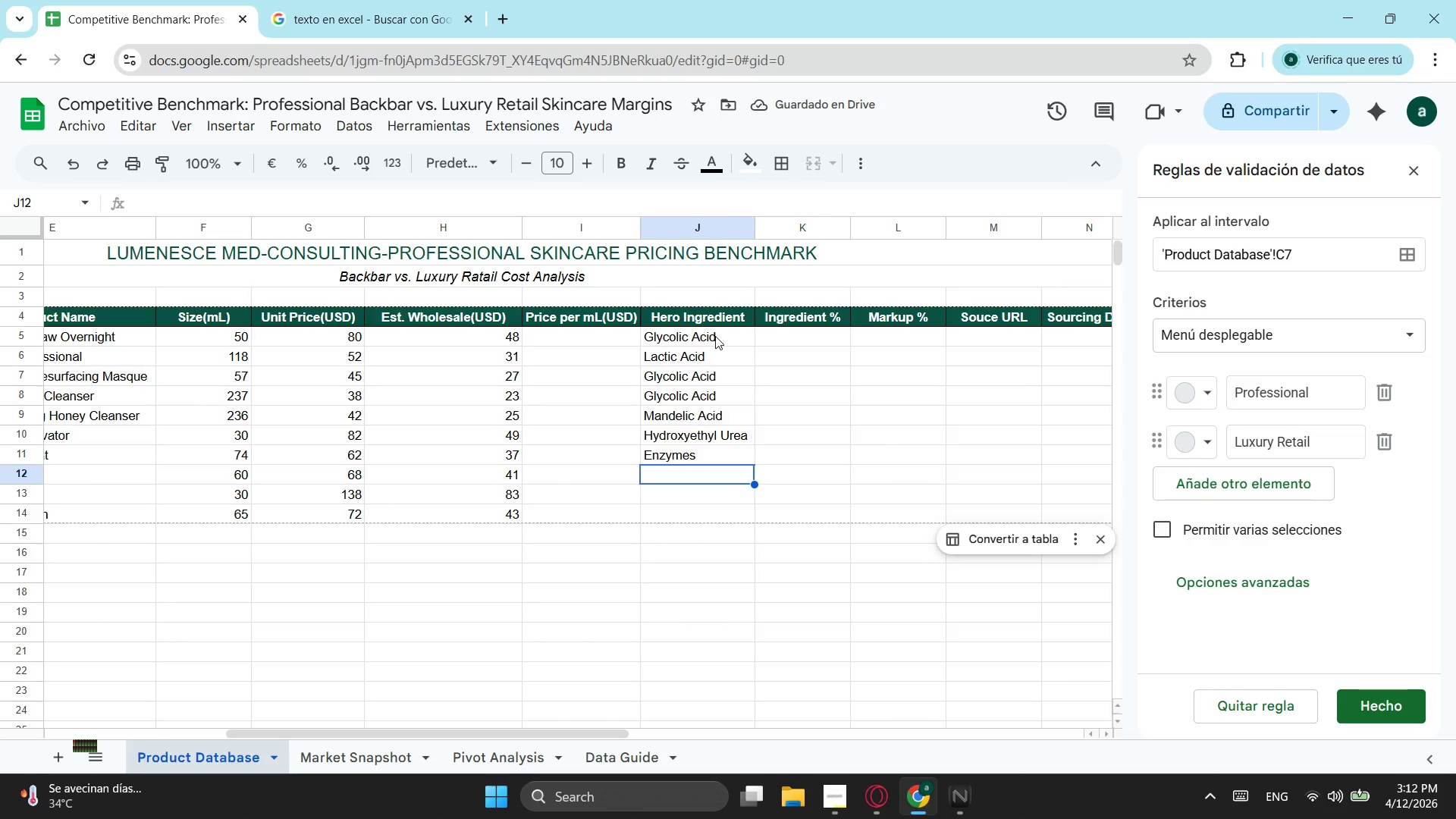 
type(Salicilic)
 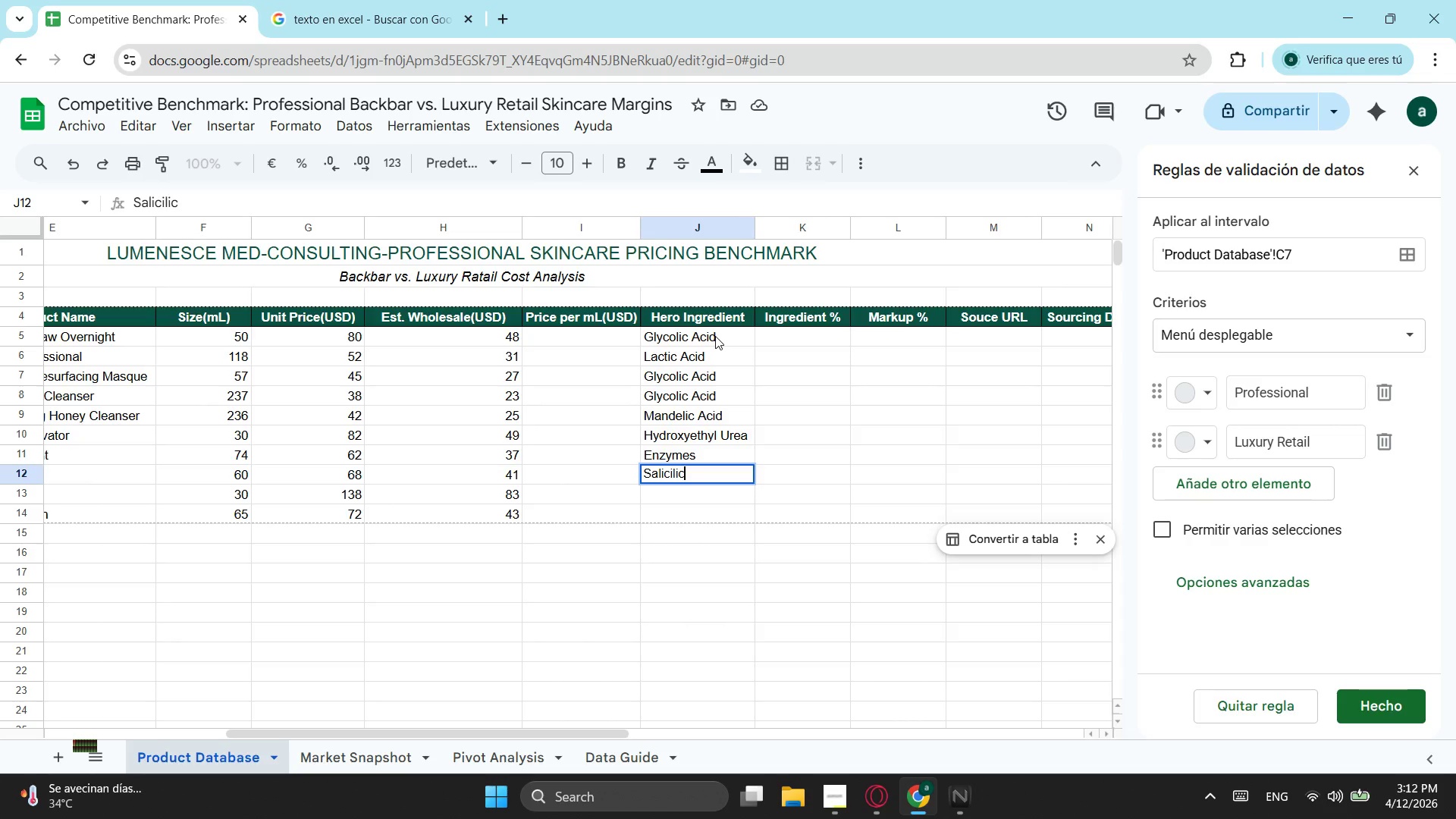 
key(ArrowLeft)
 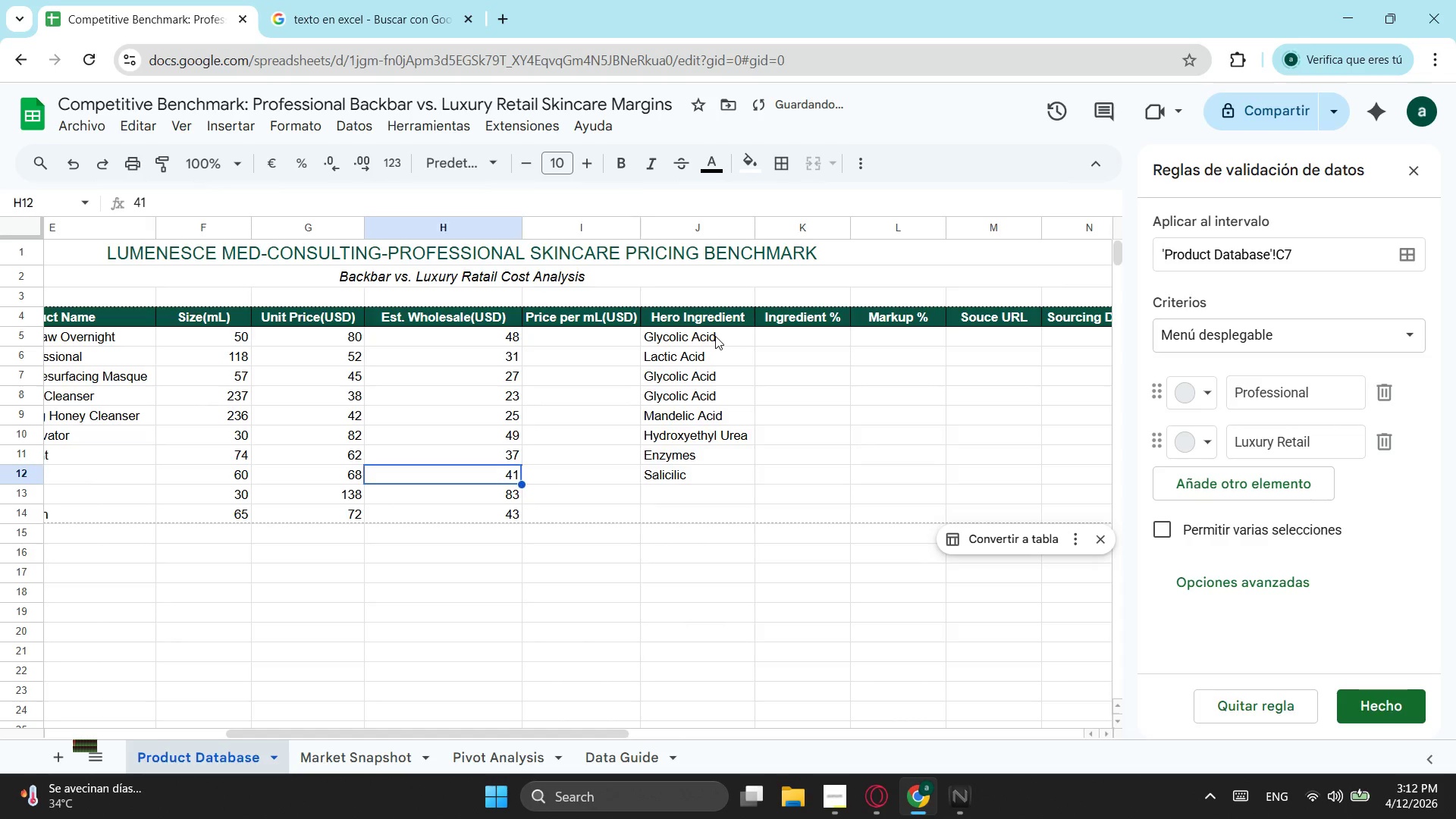 
key(ArrowLeft)
 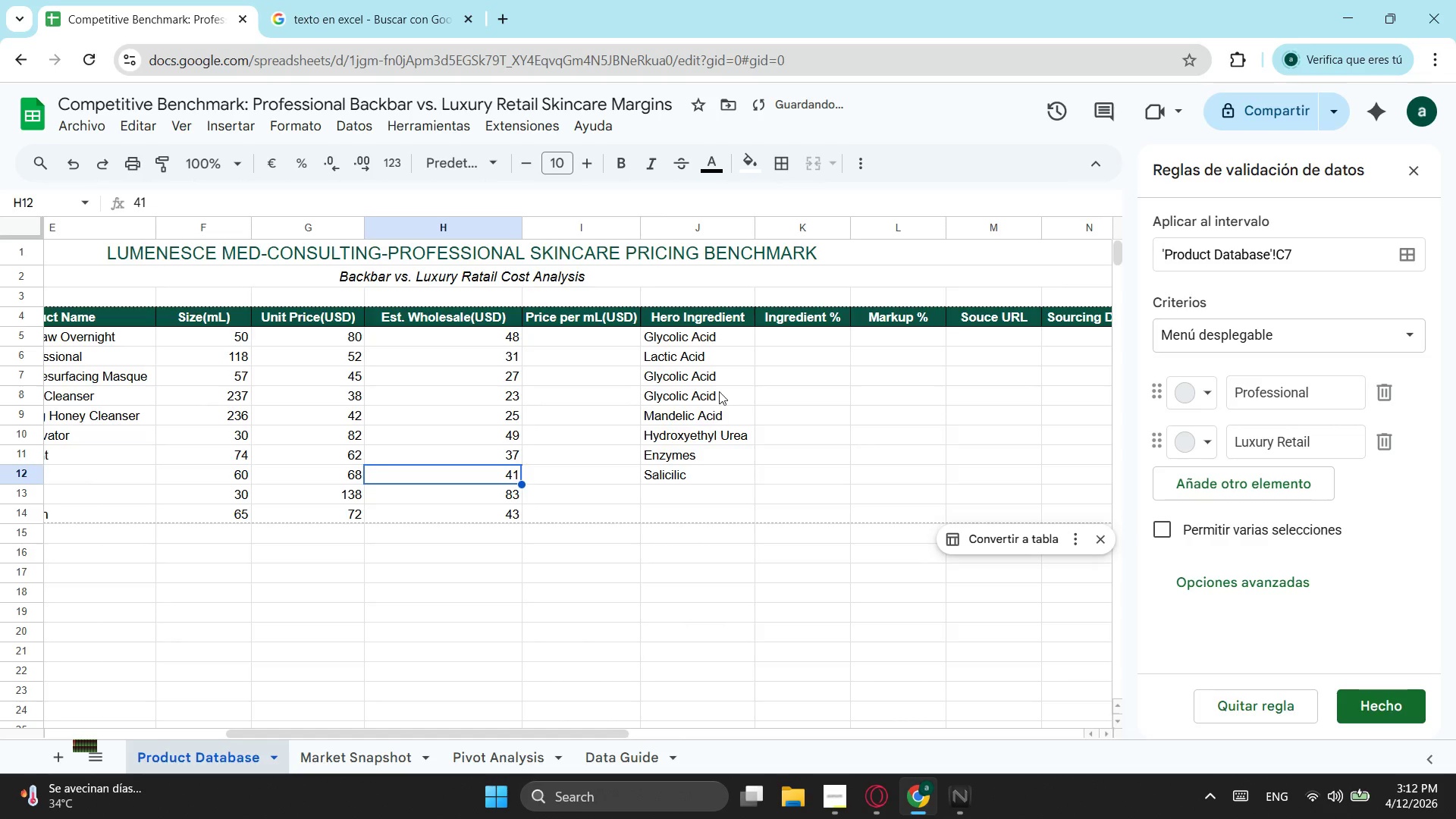 
left_click([704, 467])
 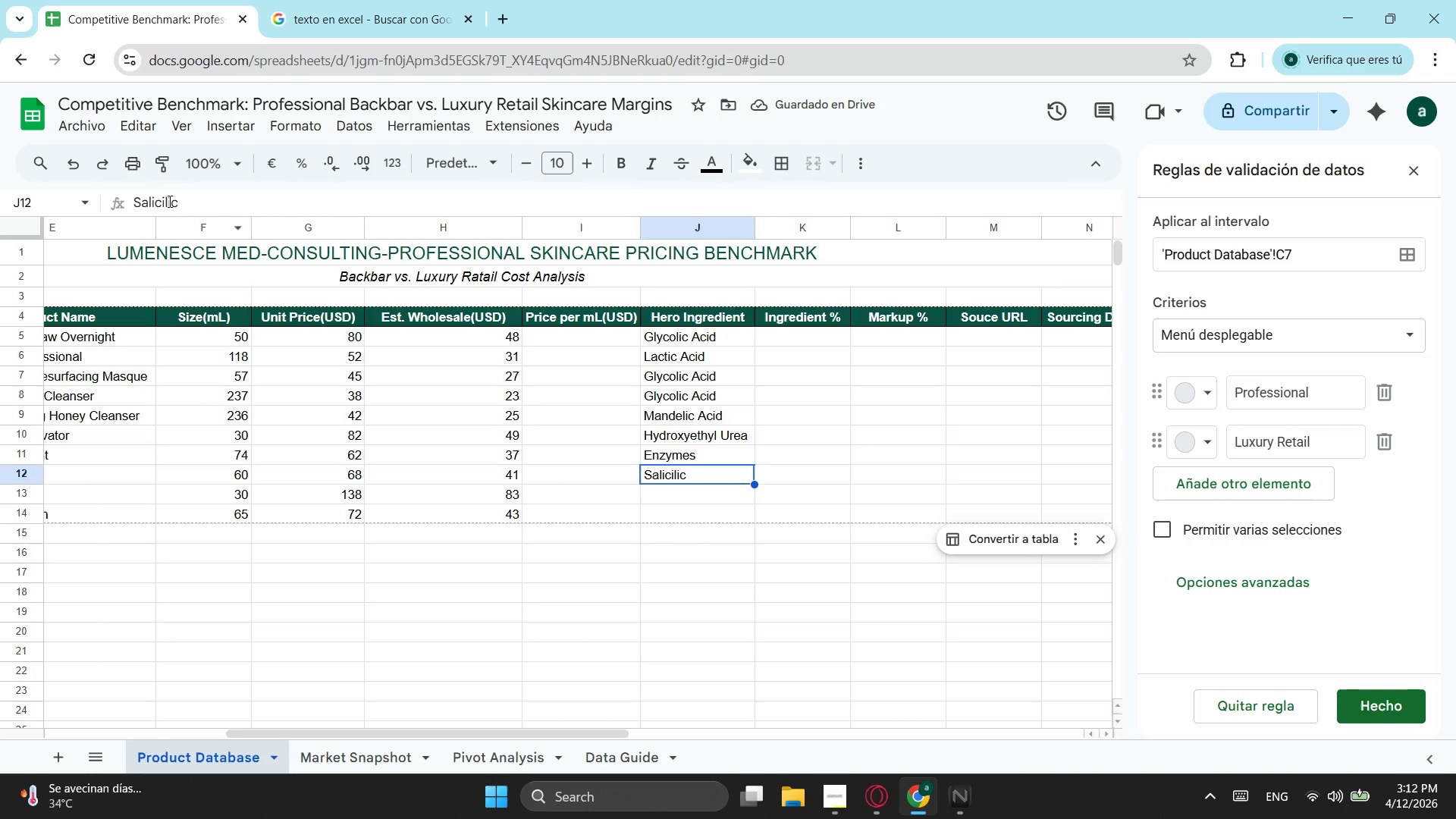 
left_click([167, 199])
 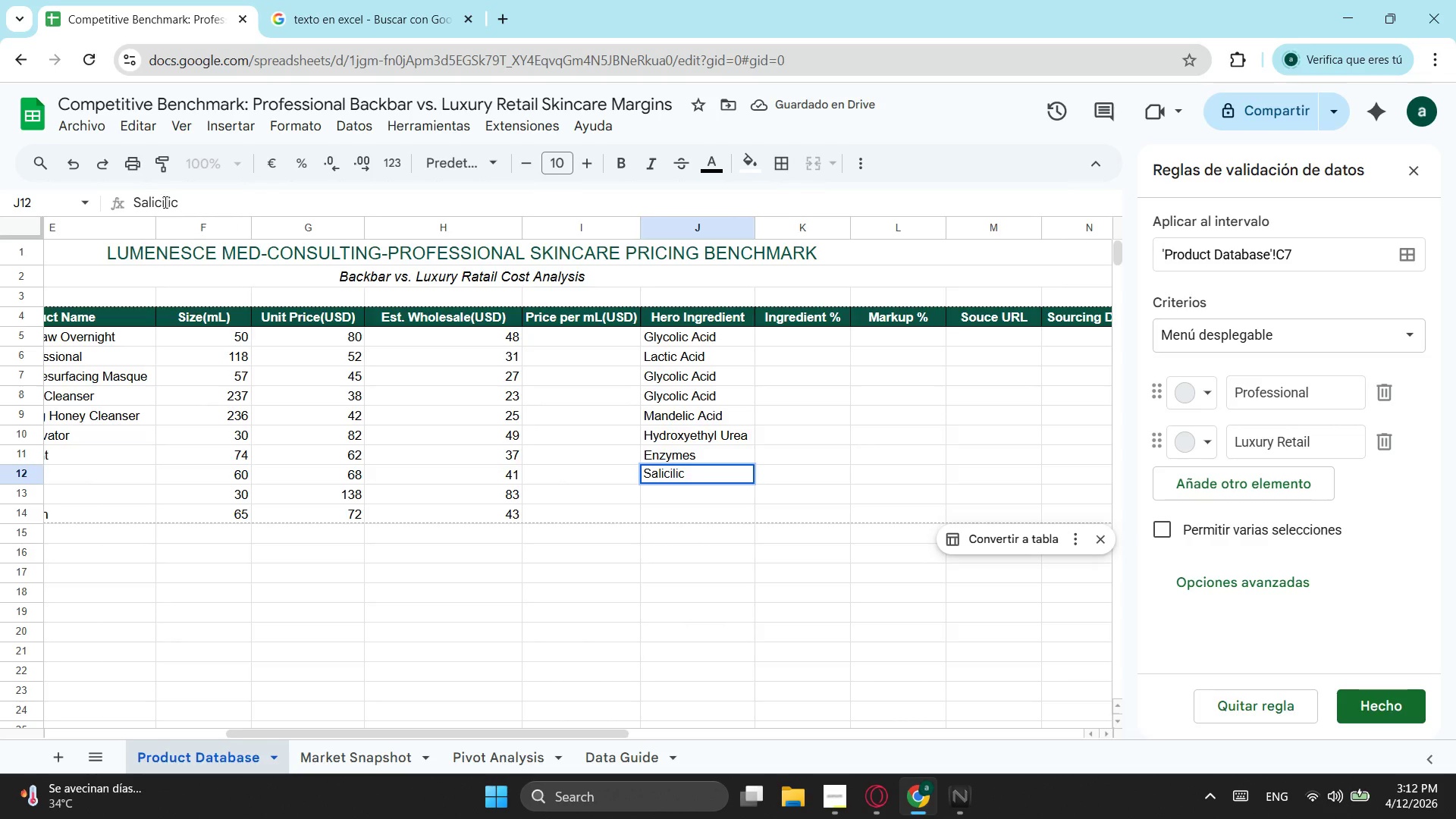 
left_click([164, 202])
 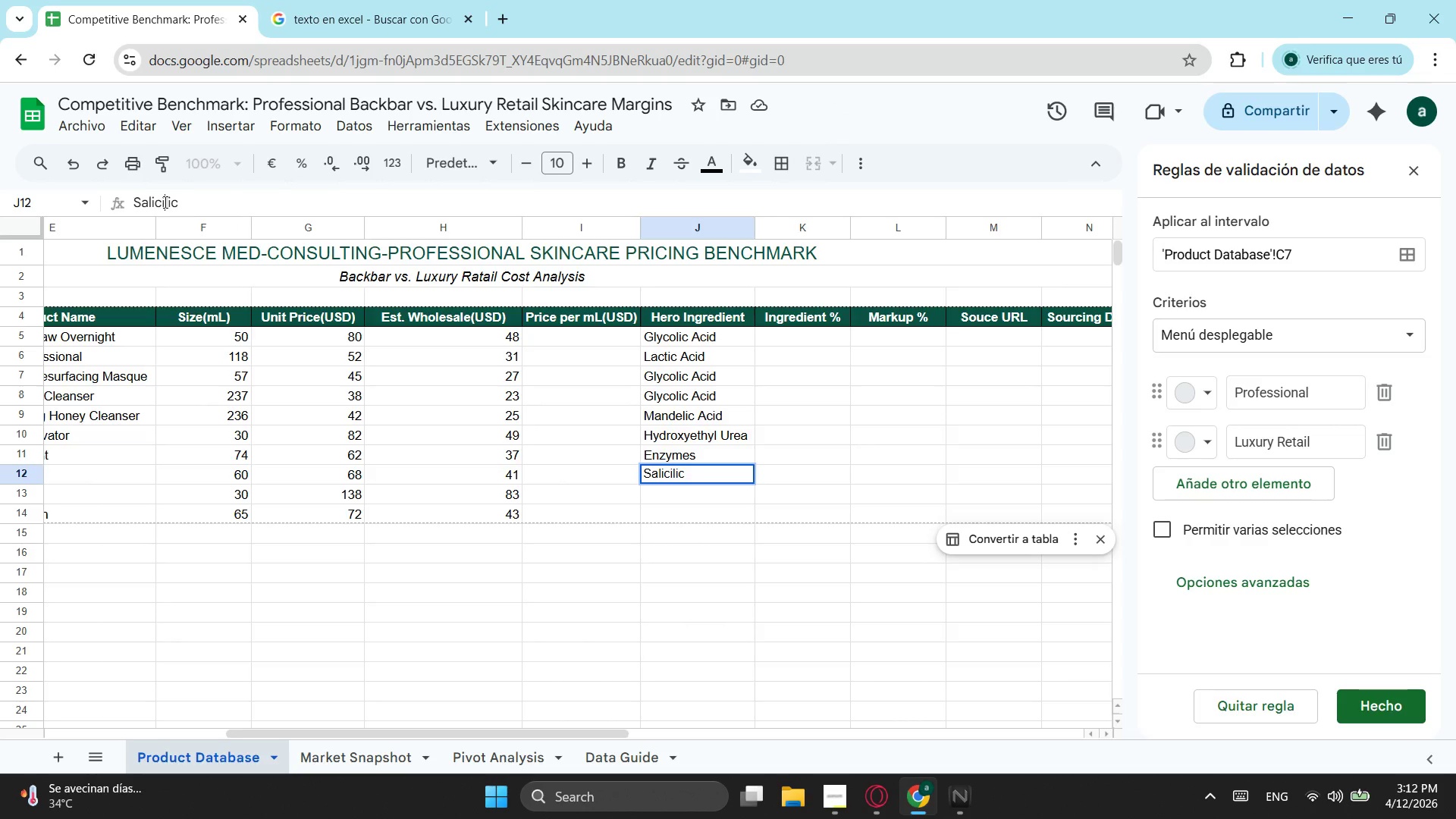 
key(Backspace)
 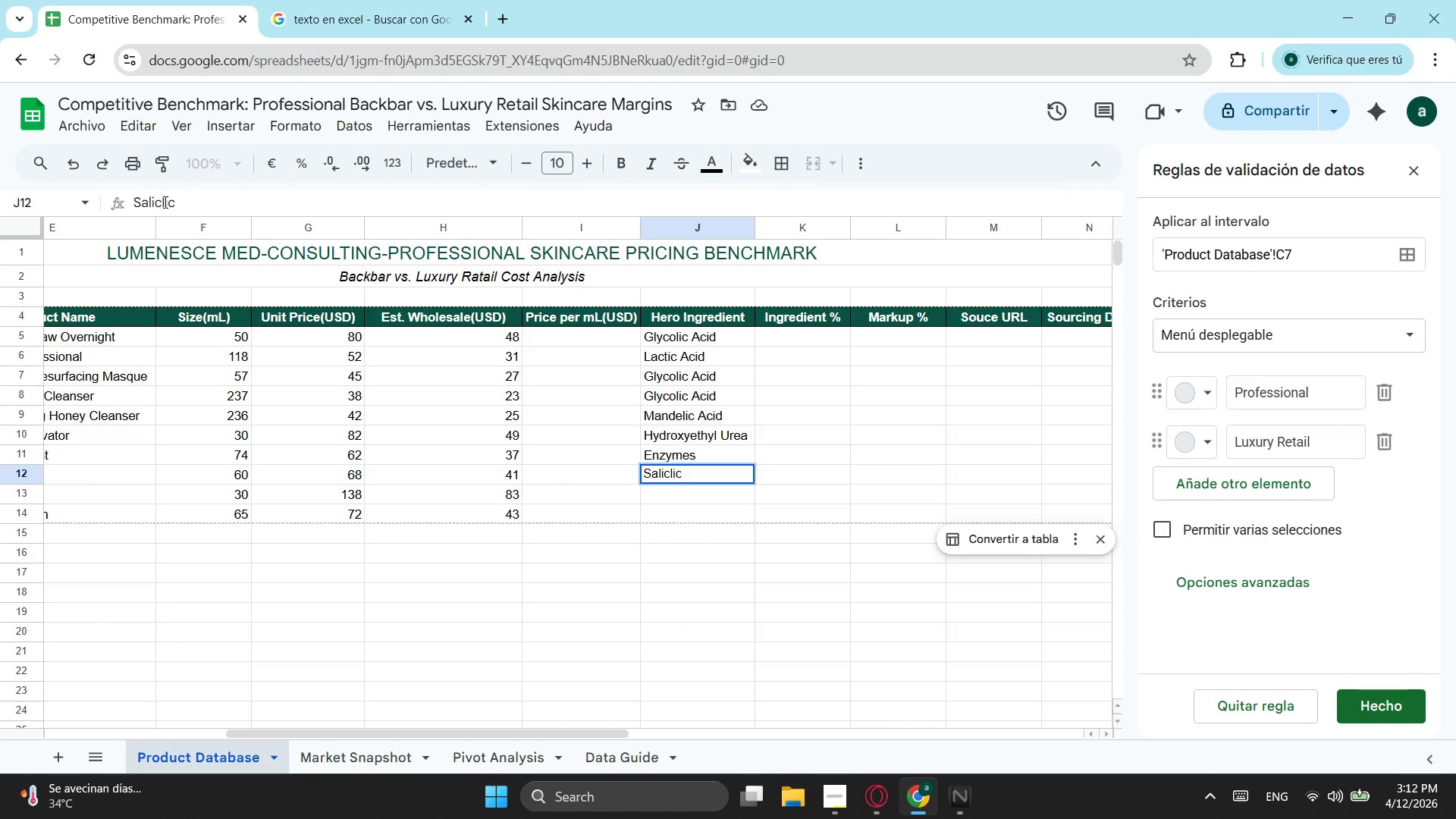 
key(Shift+ShiftLeft)
 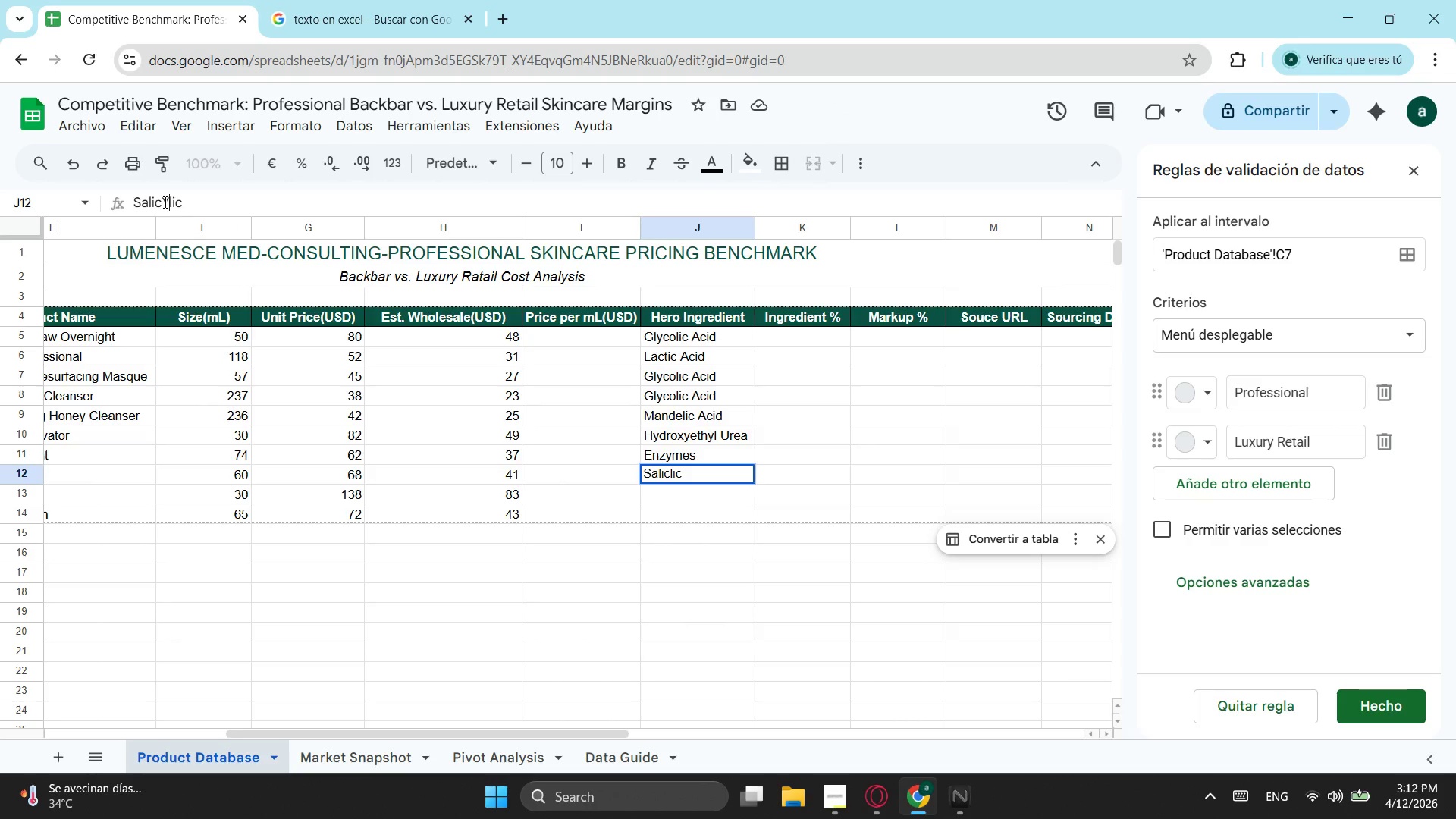 
key(Shift+Y)
 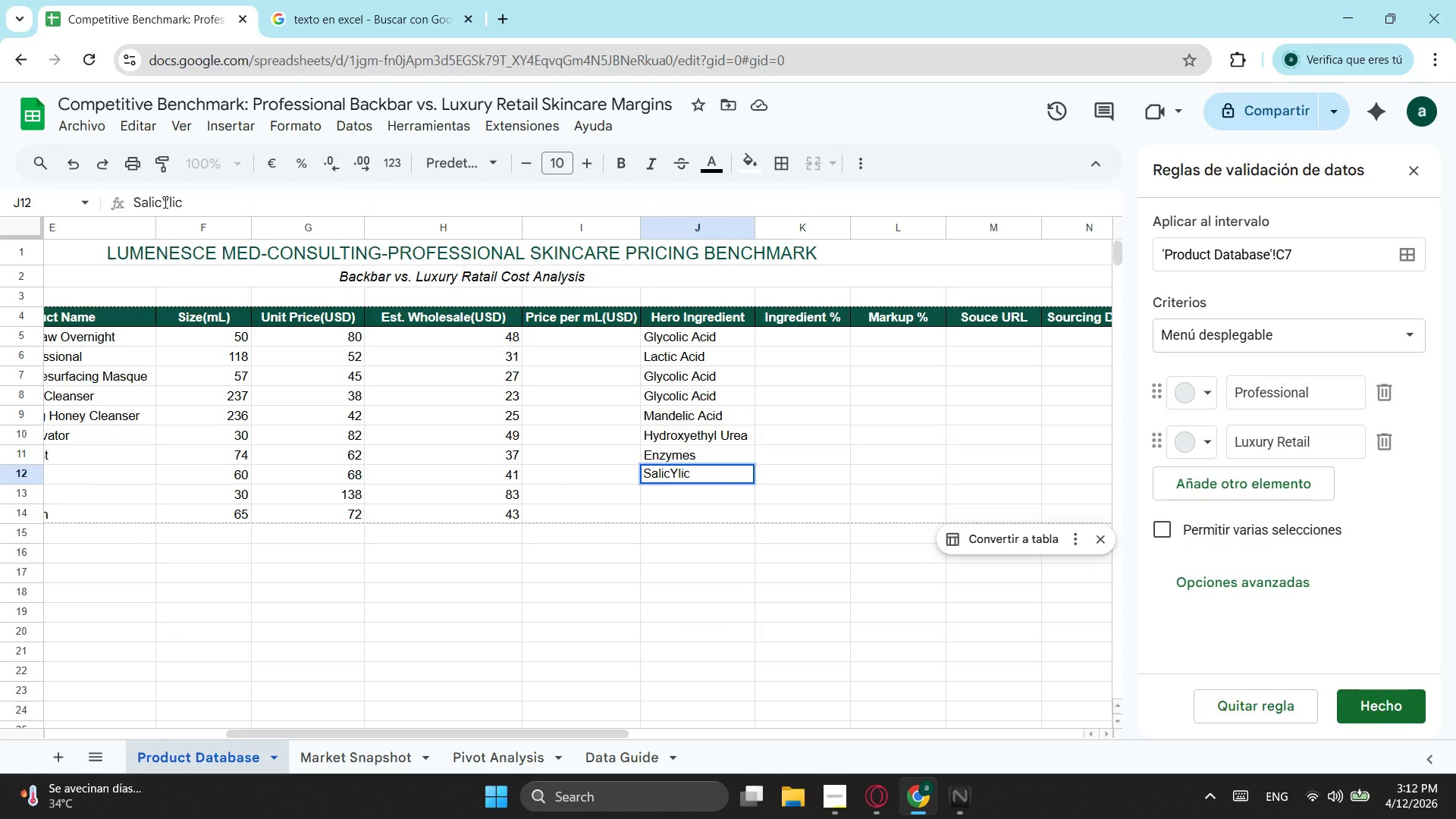 
key(Backspace)
 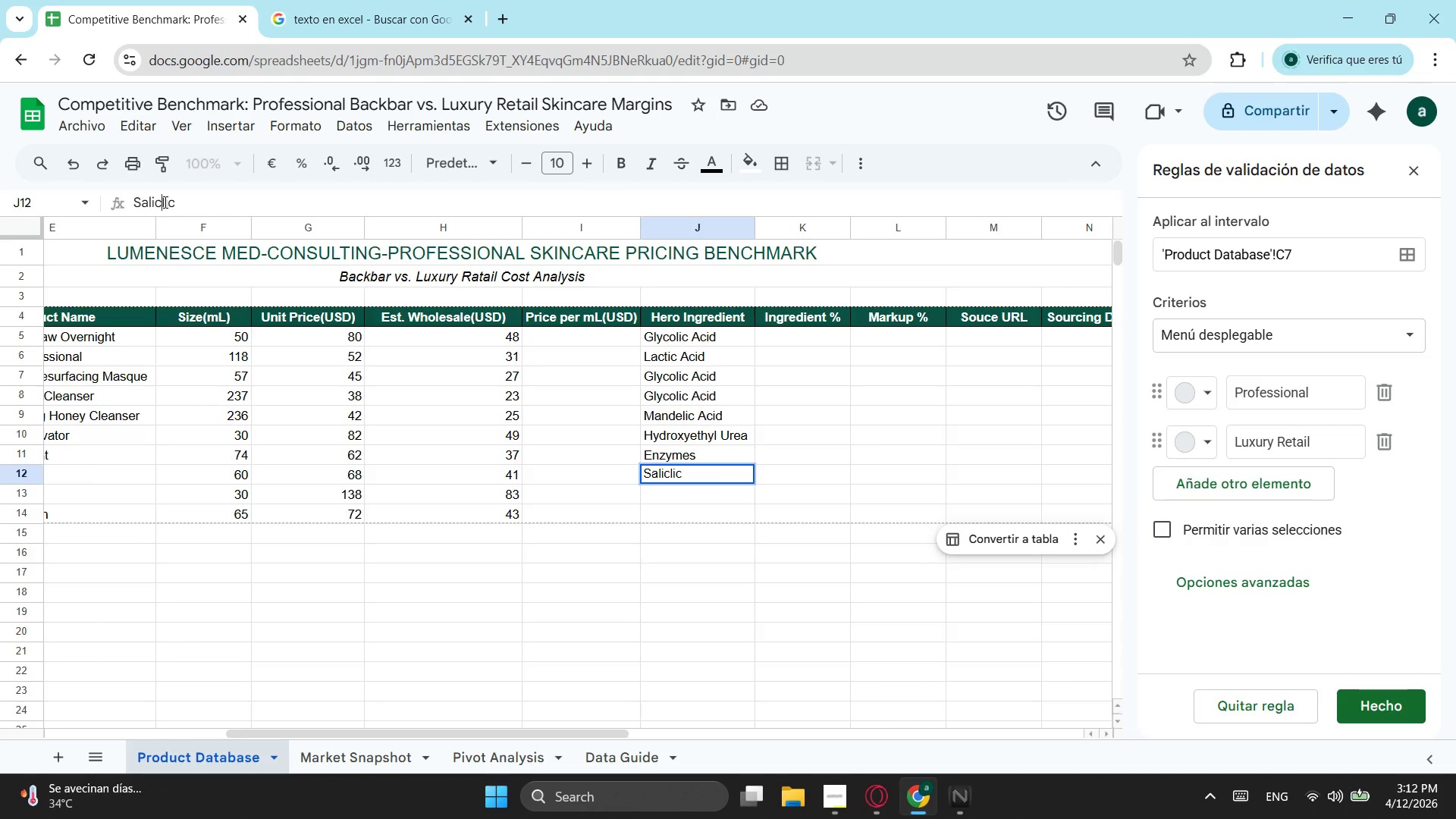 
key(Y)
 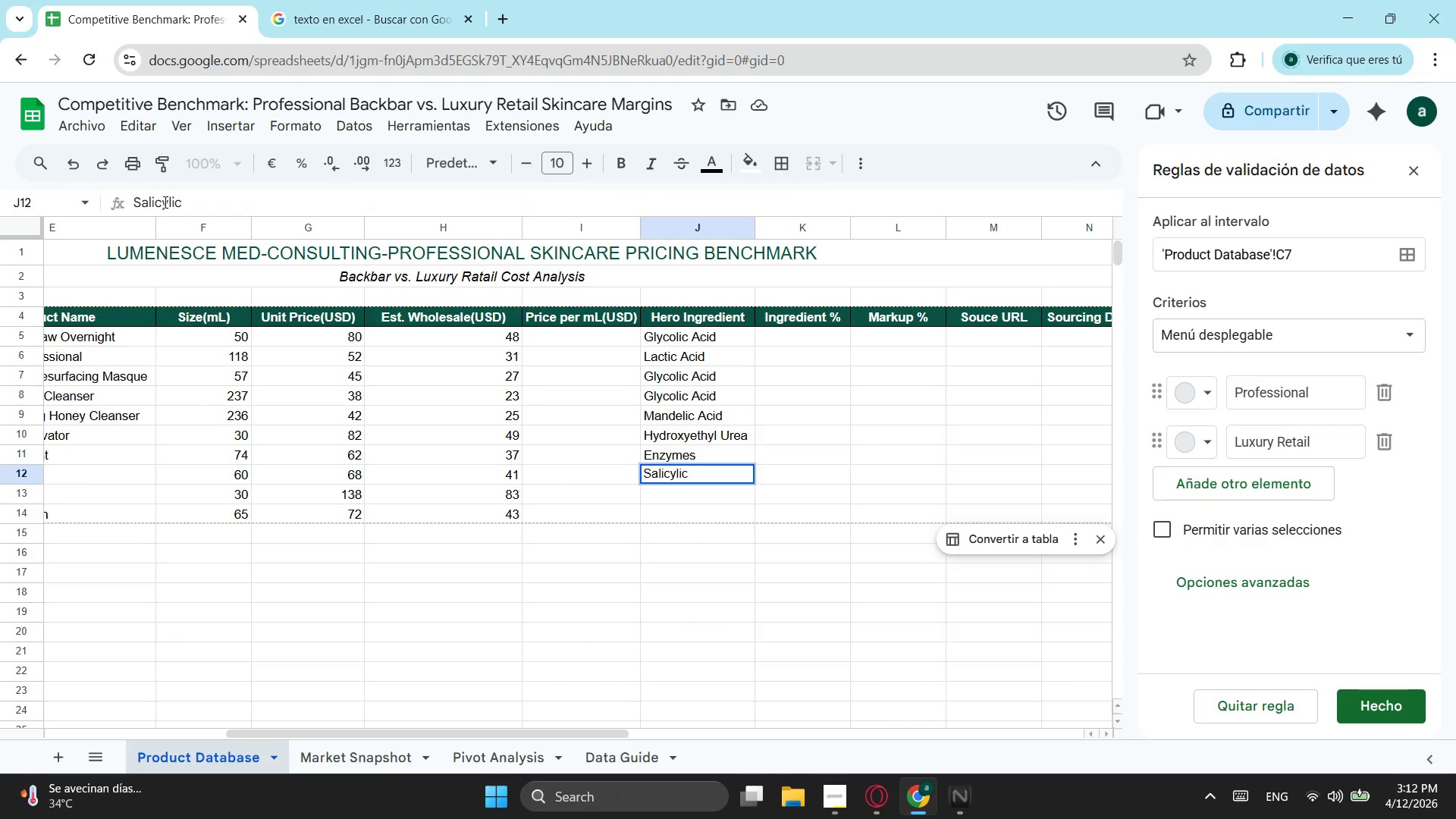 
key(ArrowRight)
 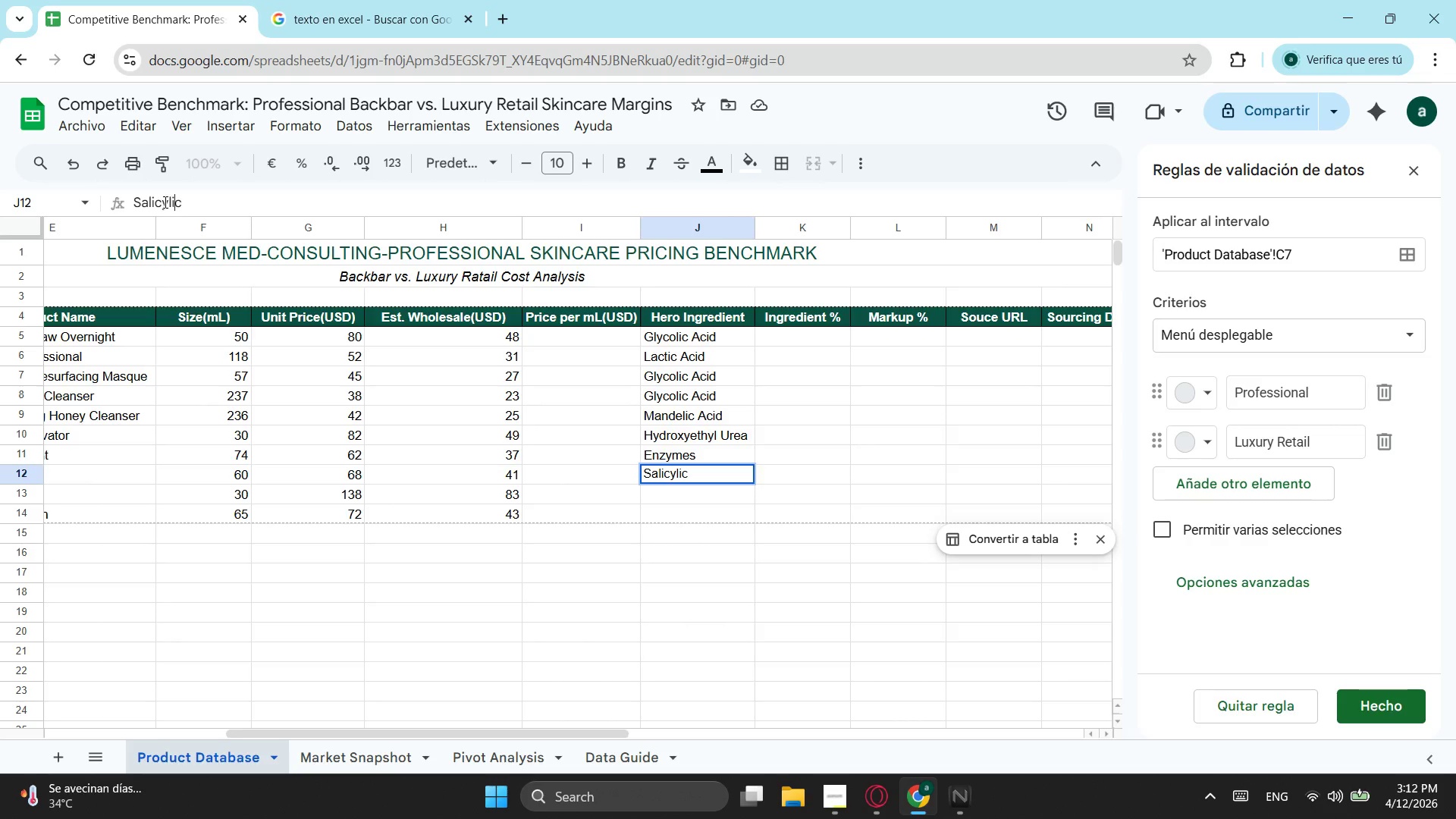 
key(ArrowRight)
 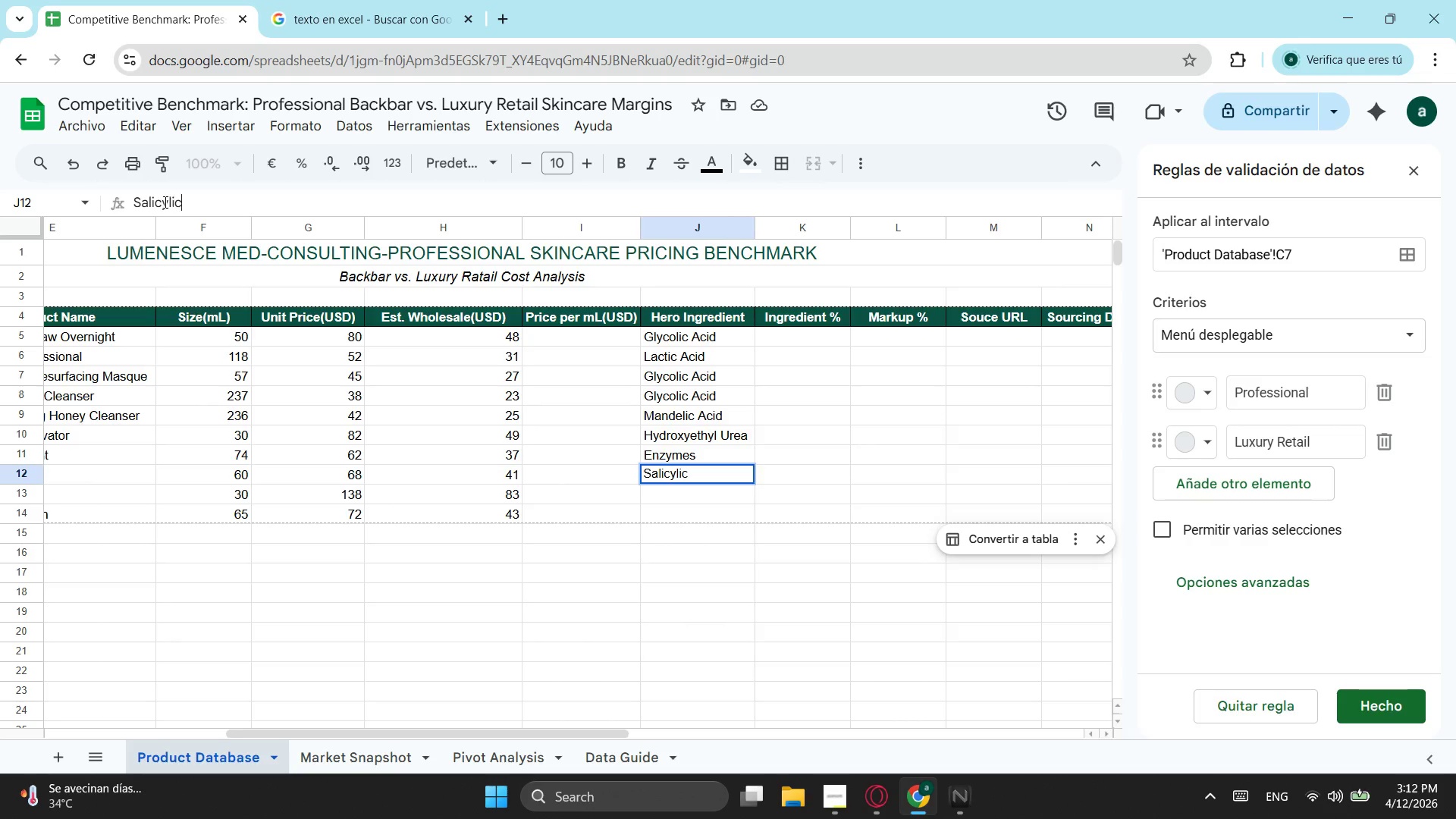 
key(ArrowRight)
 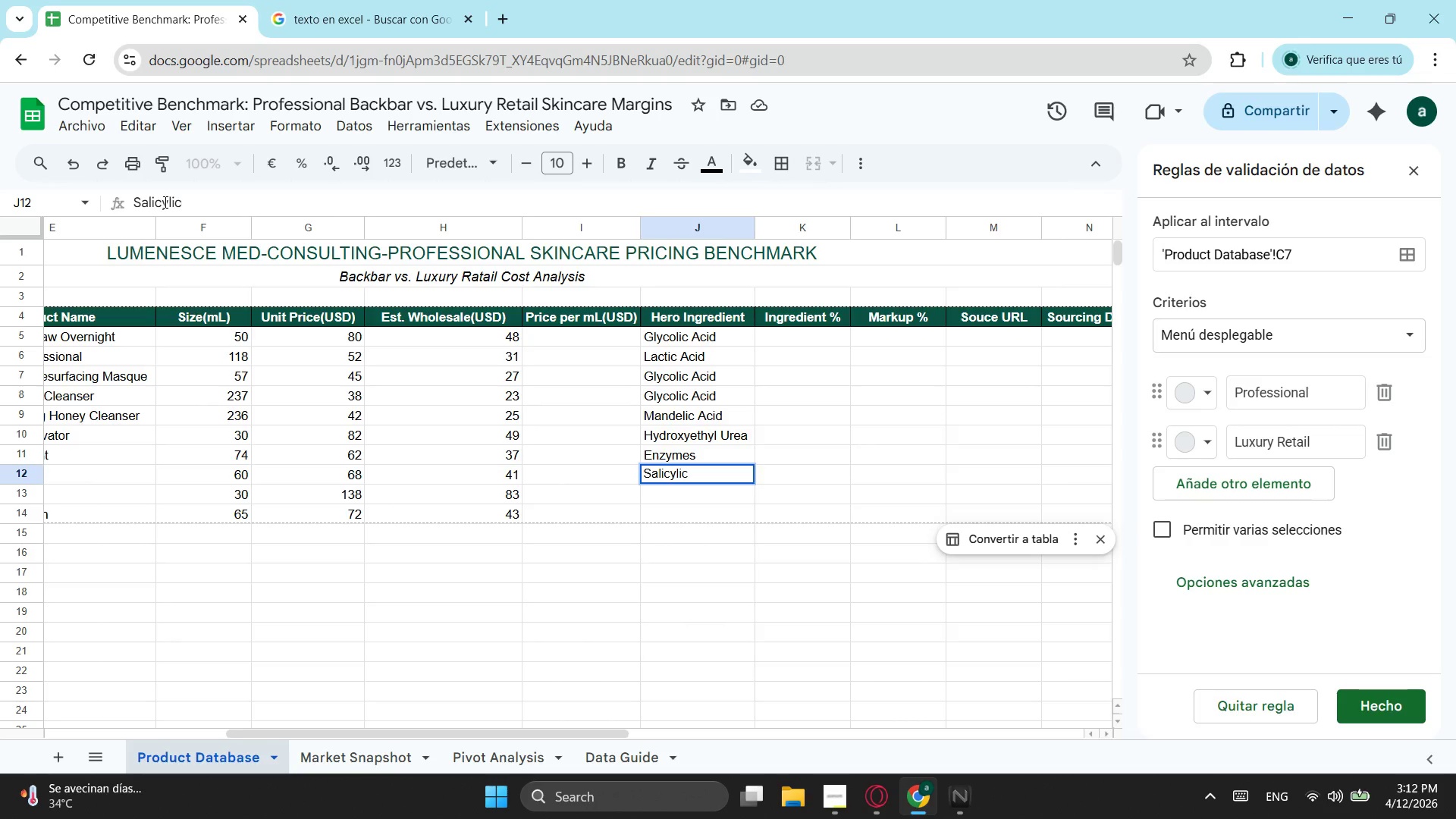 
type( Acid)
 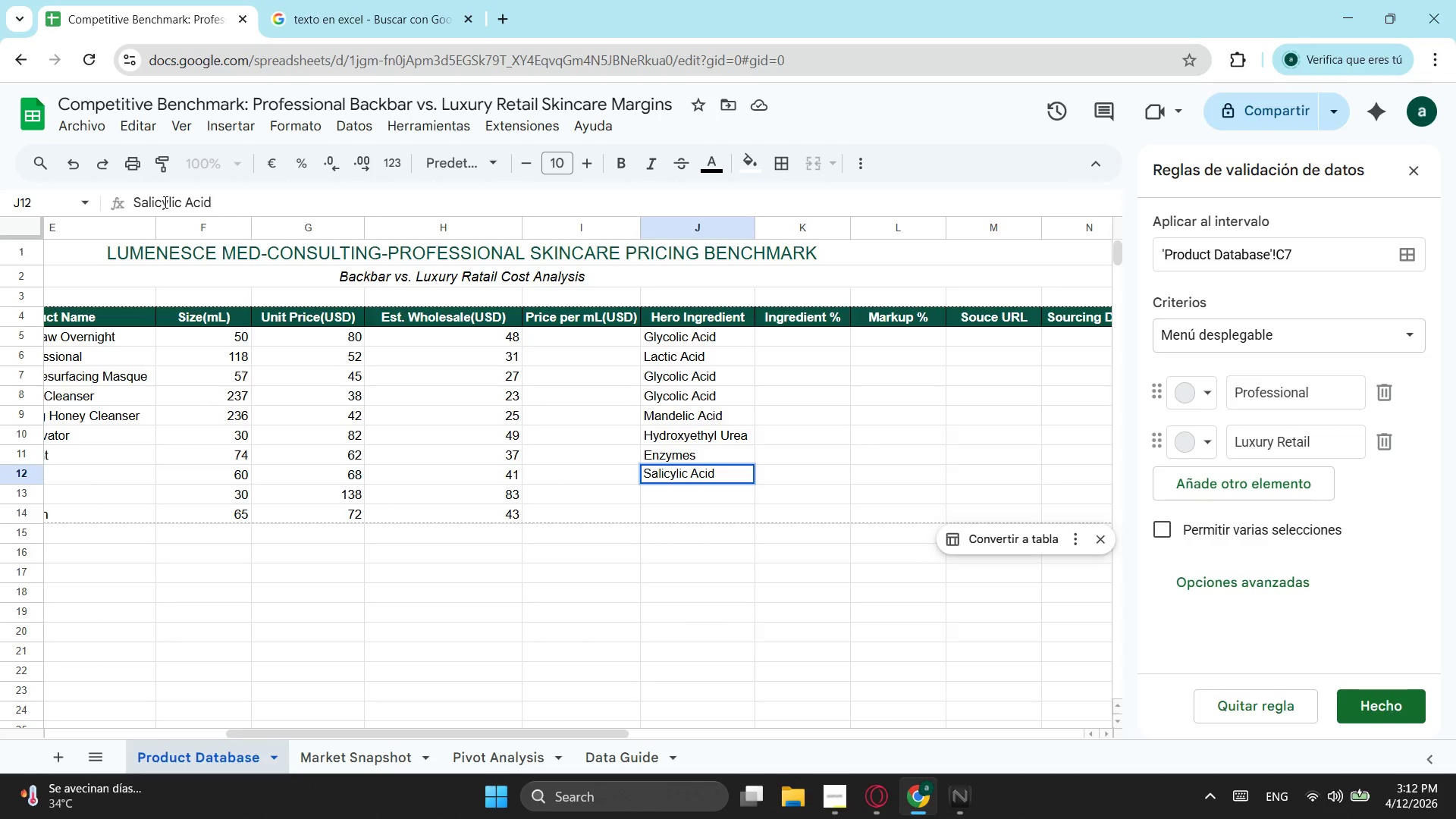 
key(Enter)
 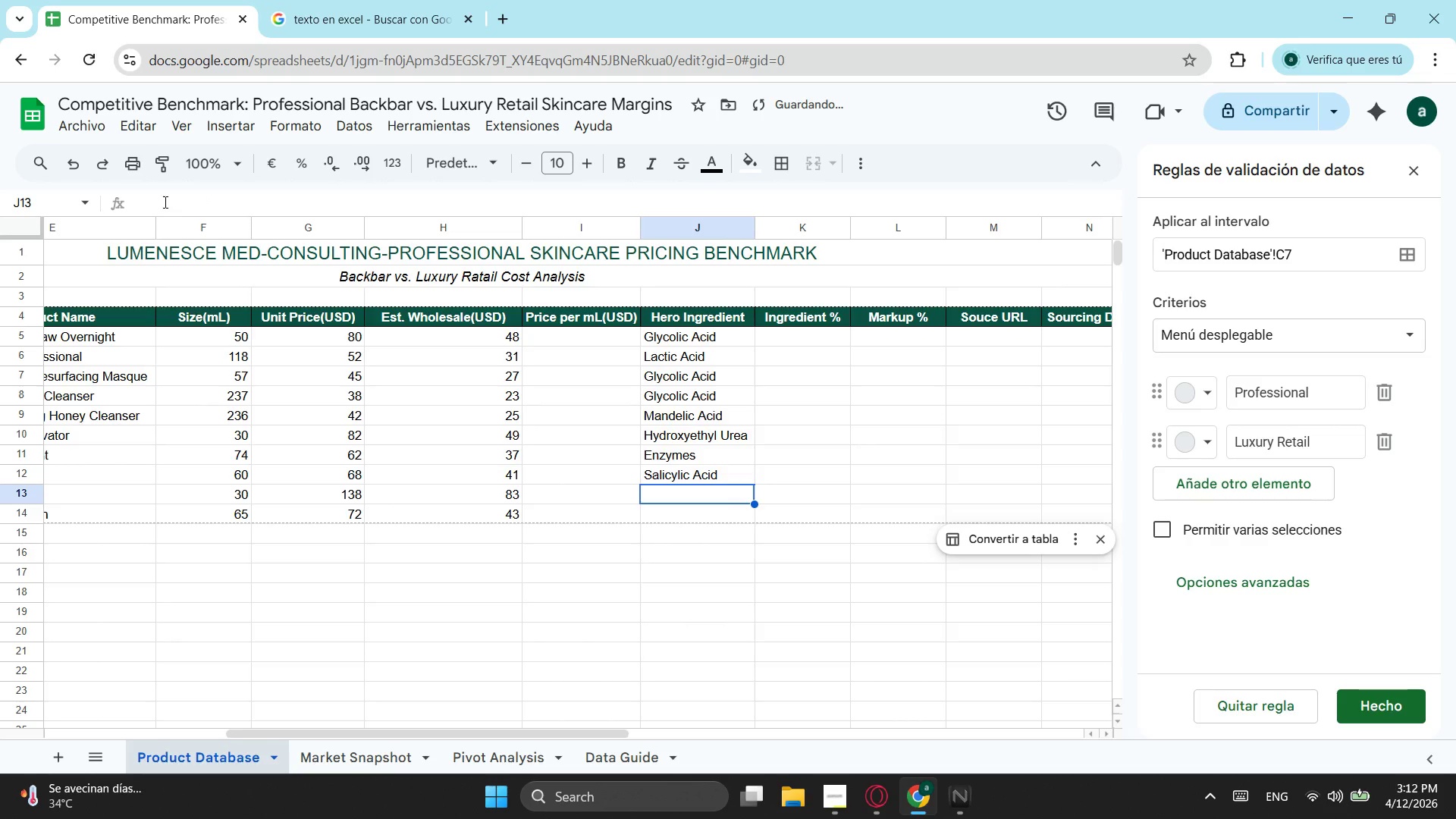 
key(G)
 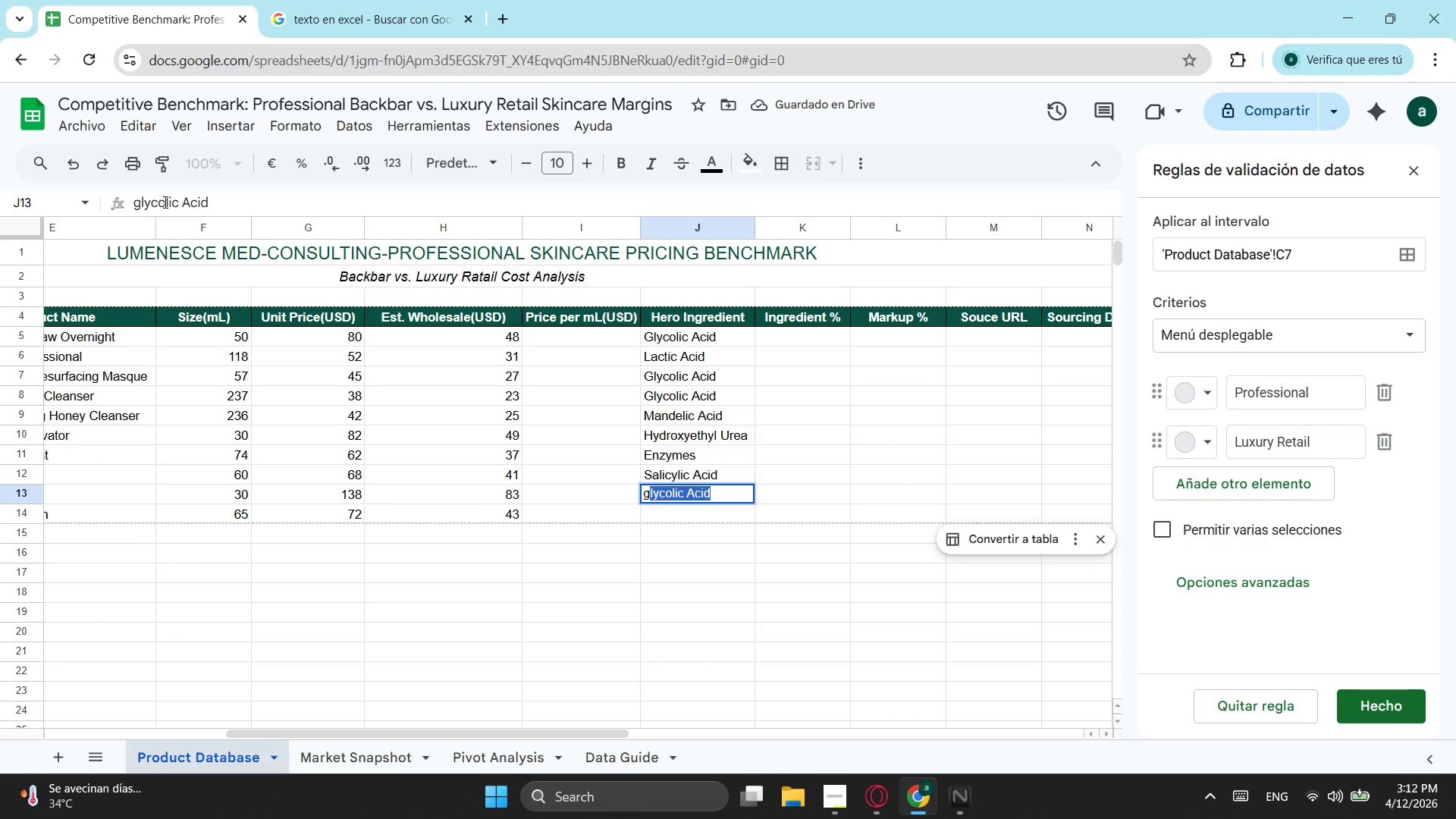 
key(Enter)
 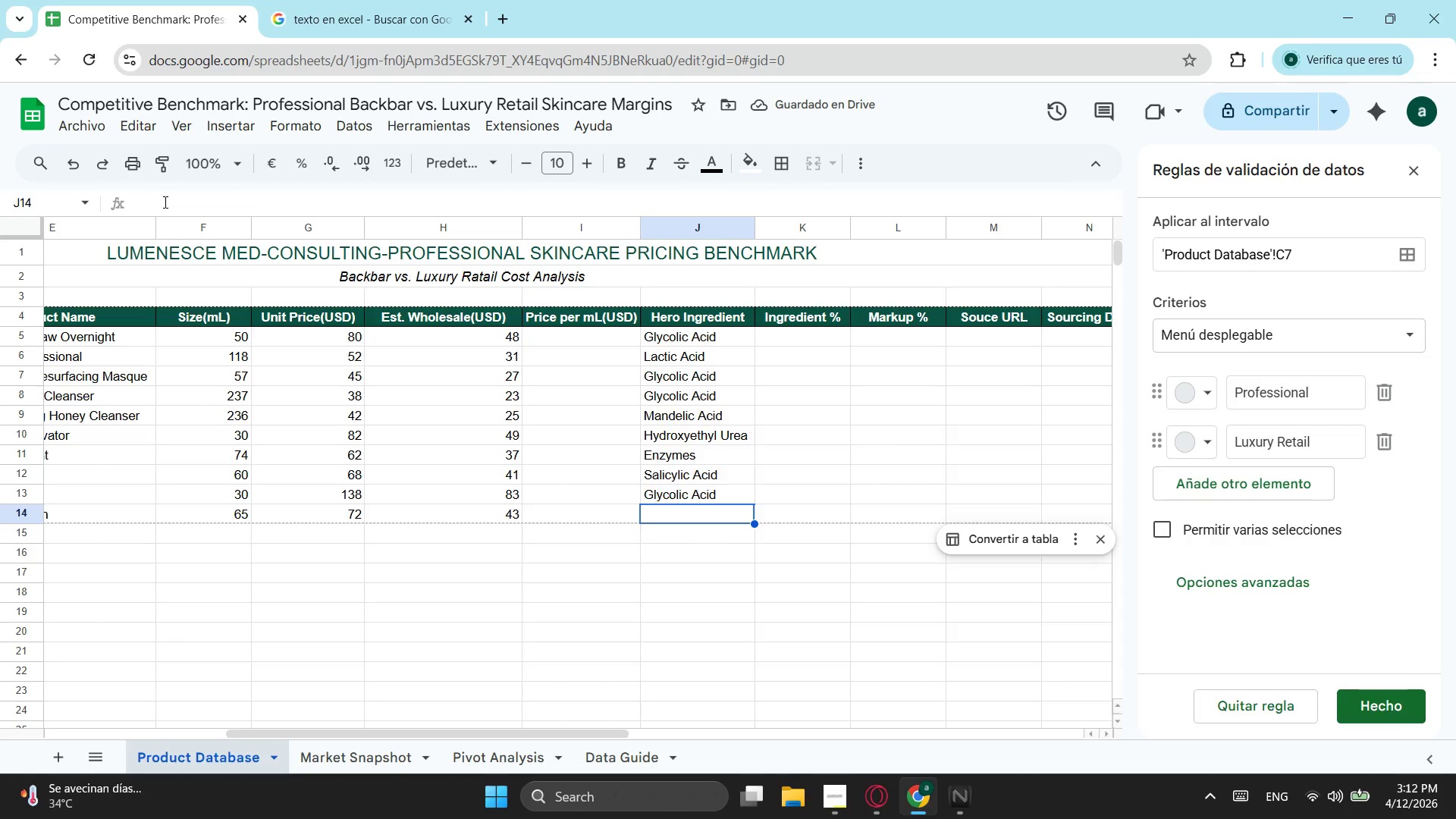 
wait(5.98)
 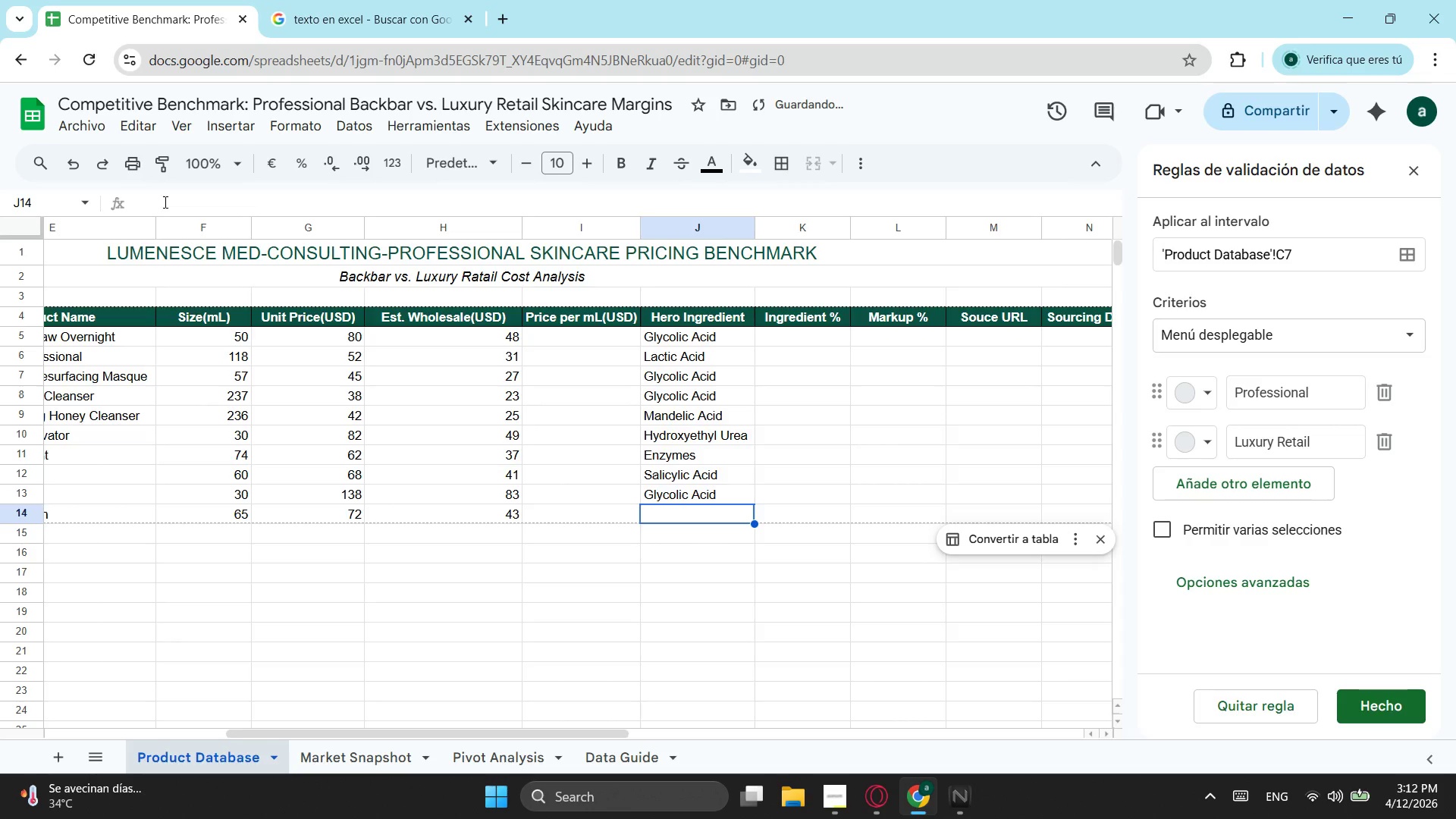 
hold_key(key=ShiftLeft, duration=0.34)
 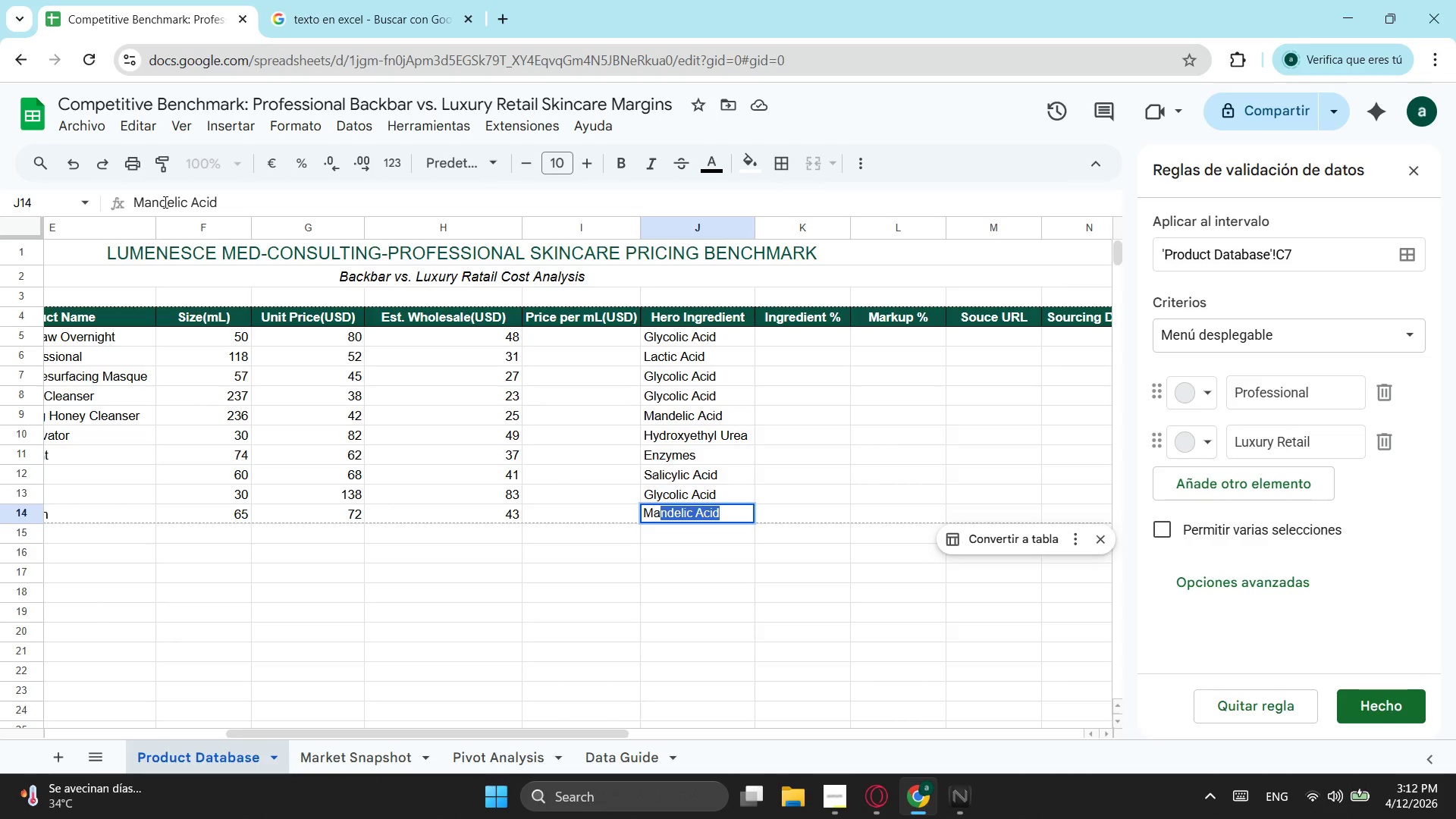 
type(ma)
 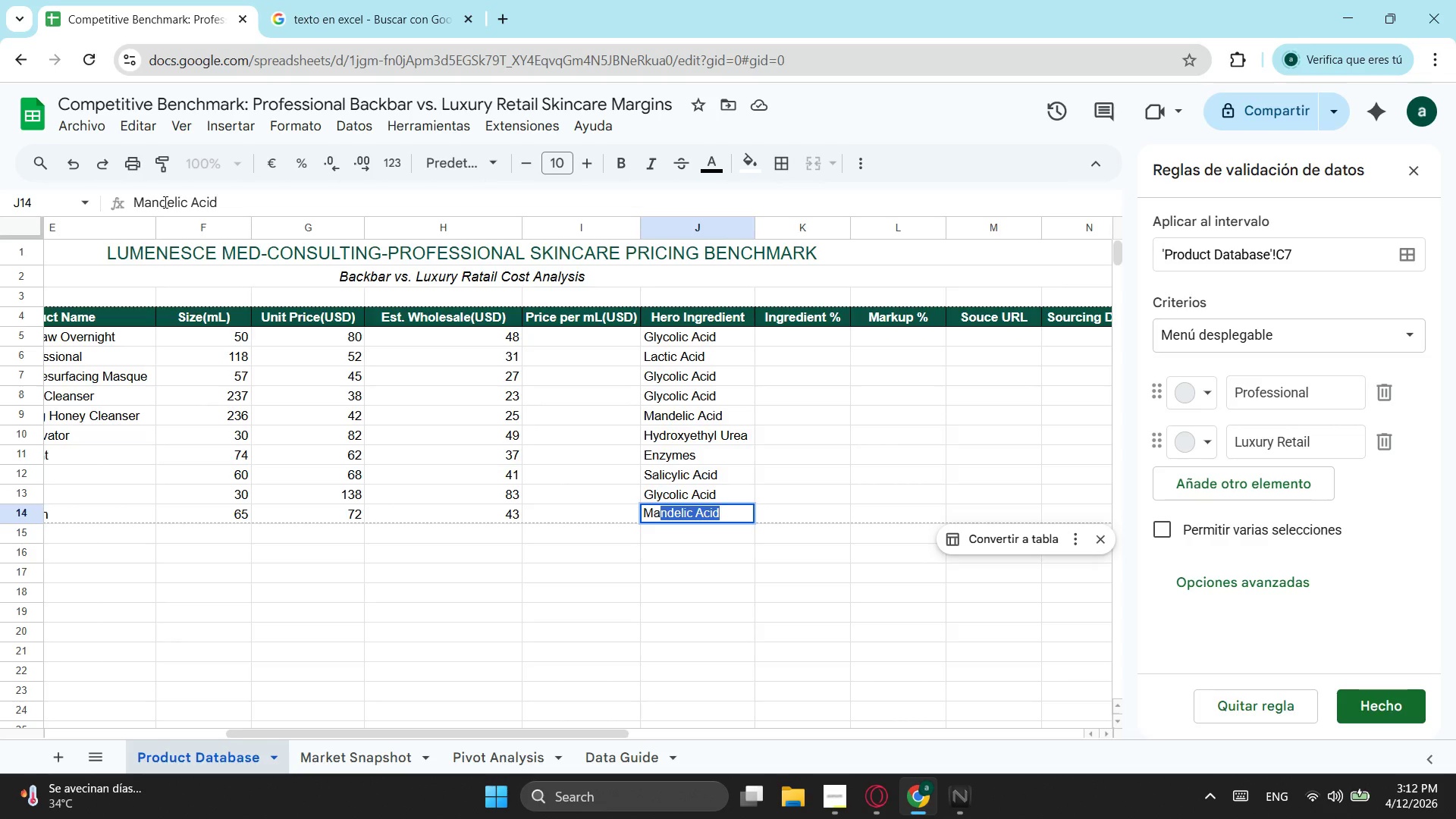 
type(gnesium Cy)
key(Backspace)
type(rystals)
 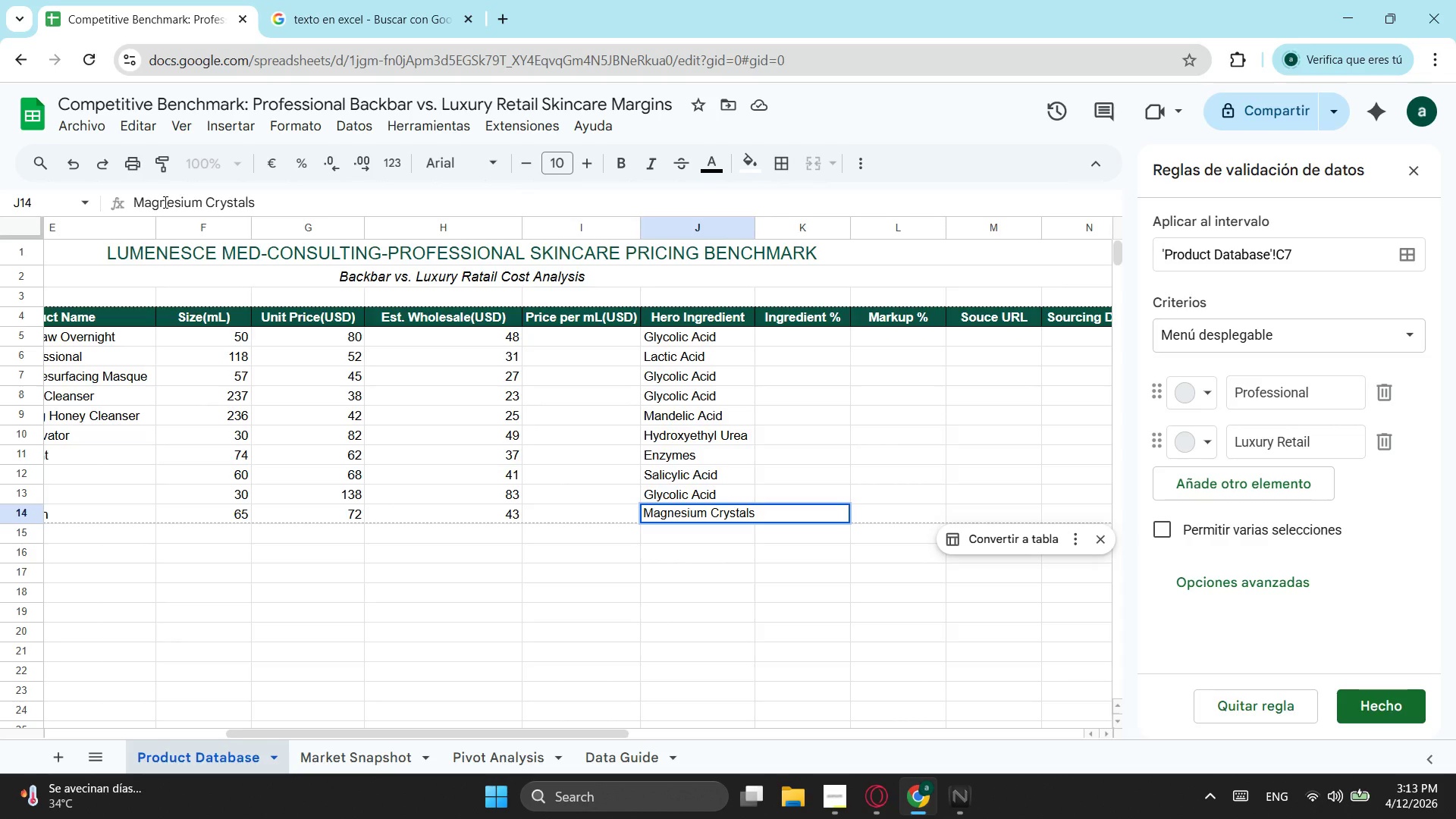 
wait(9.91)
 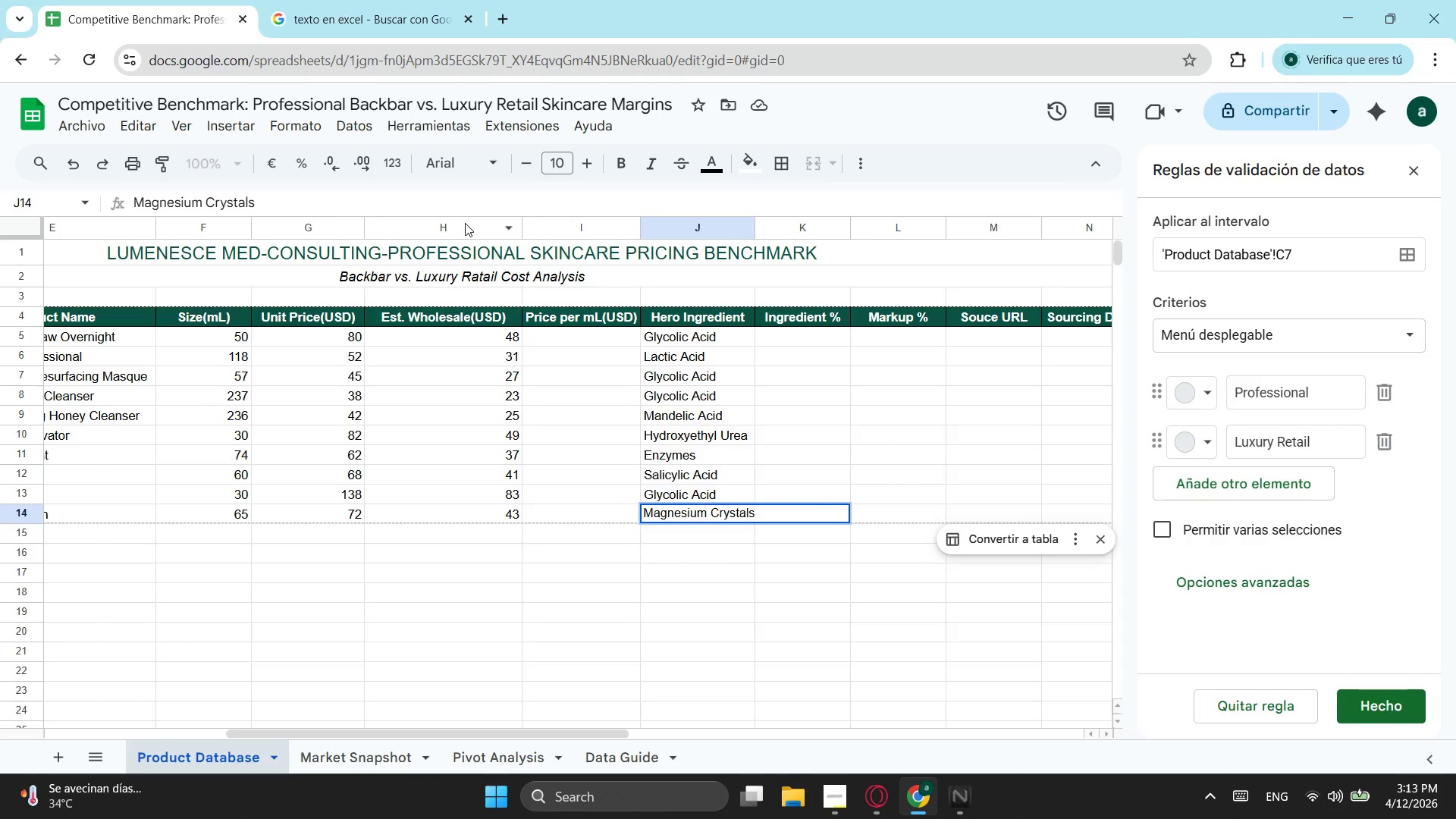 
left_click([800, 340])
 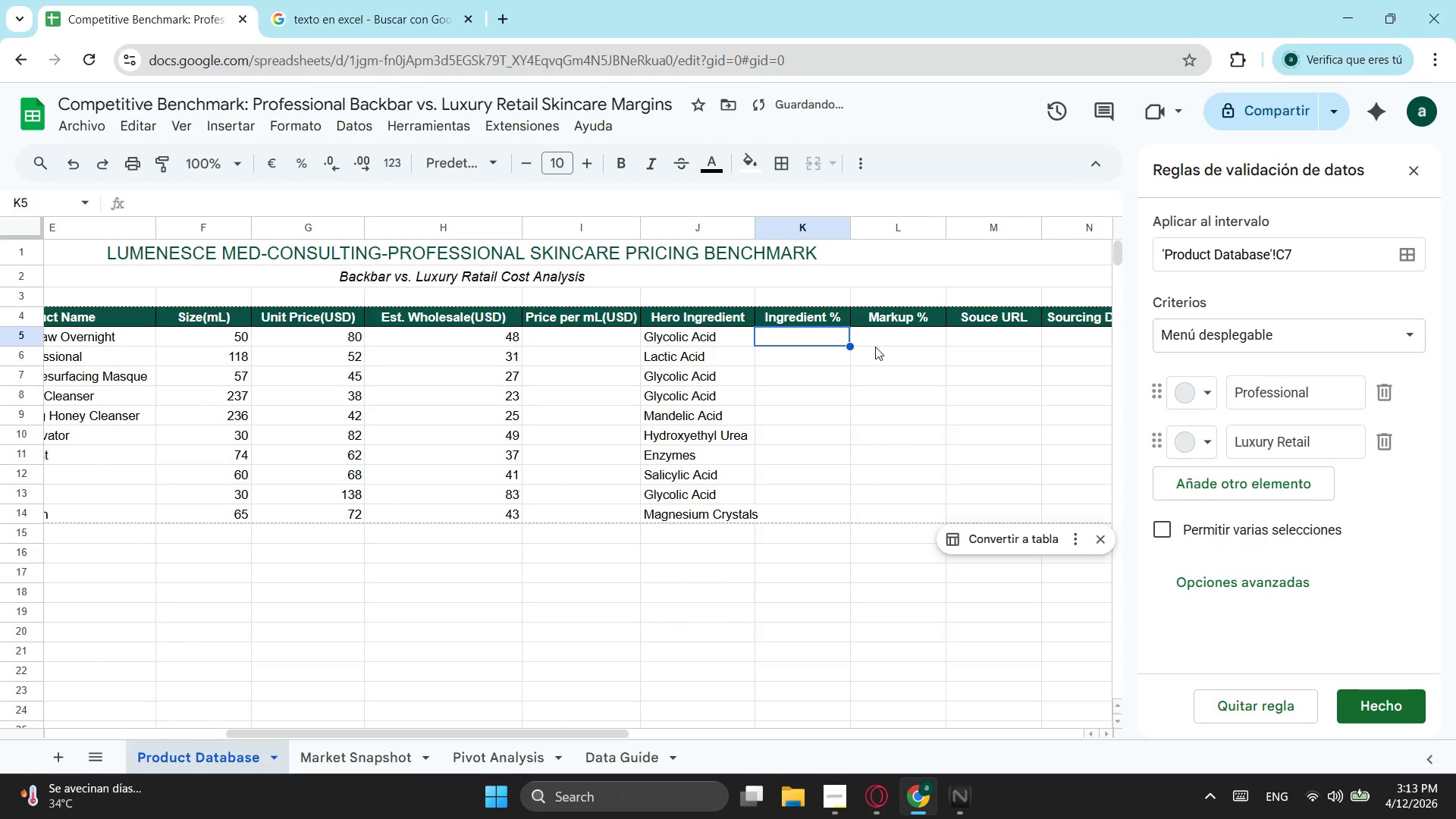 
key(1)
 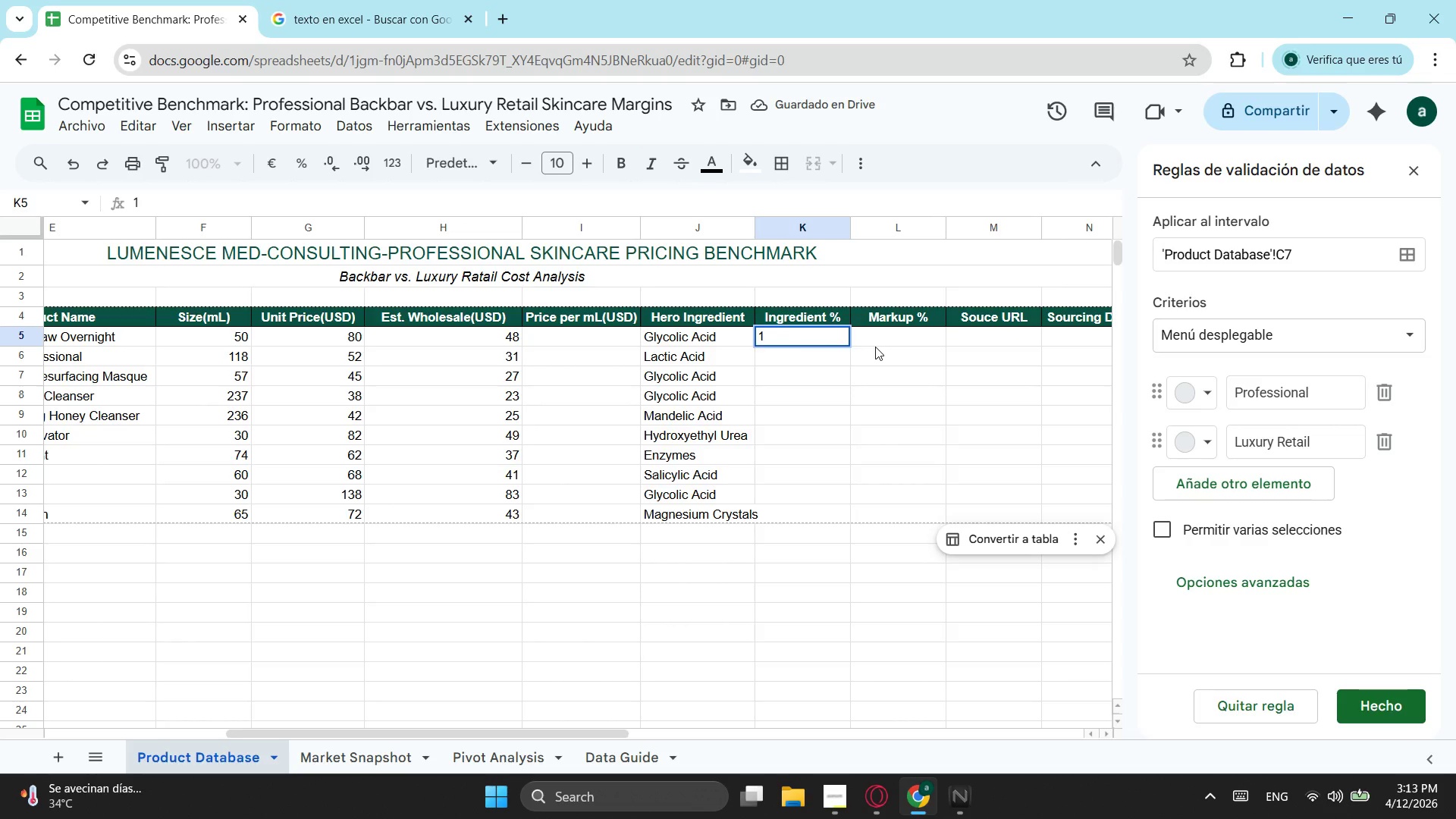 
key(Backspace)
 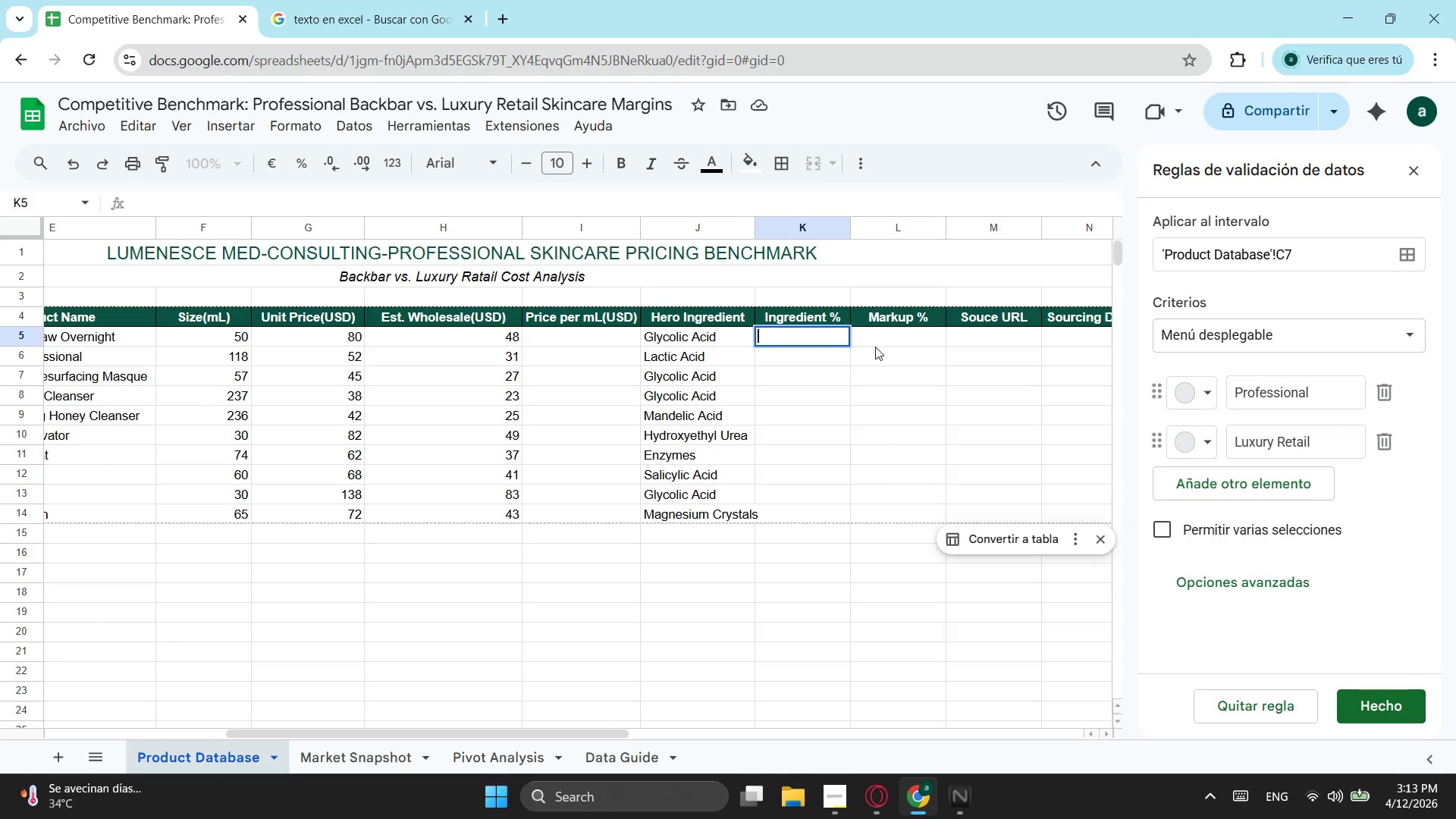 
key(0)
 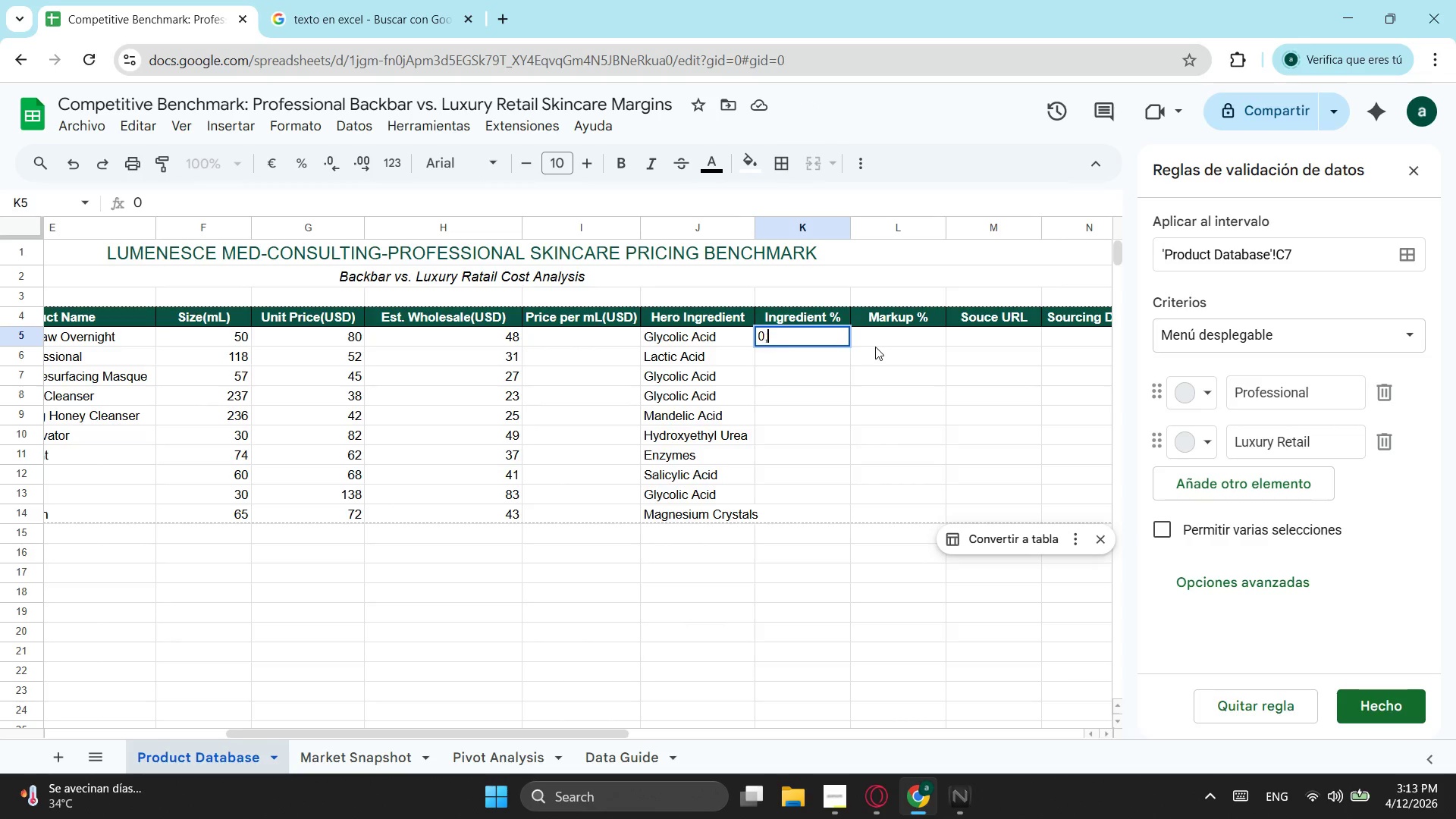 
key(Comma)
 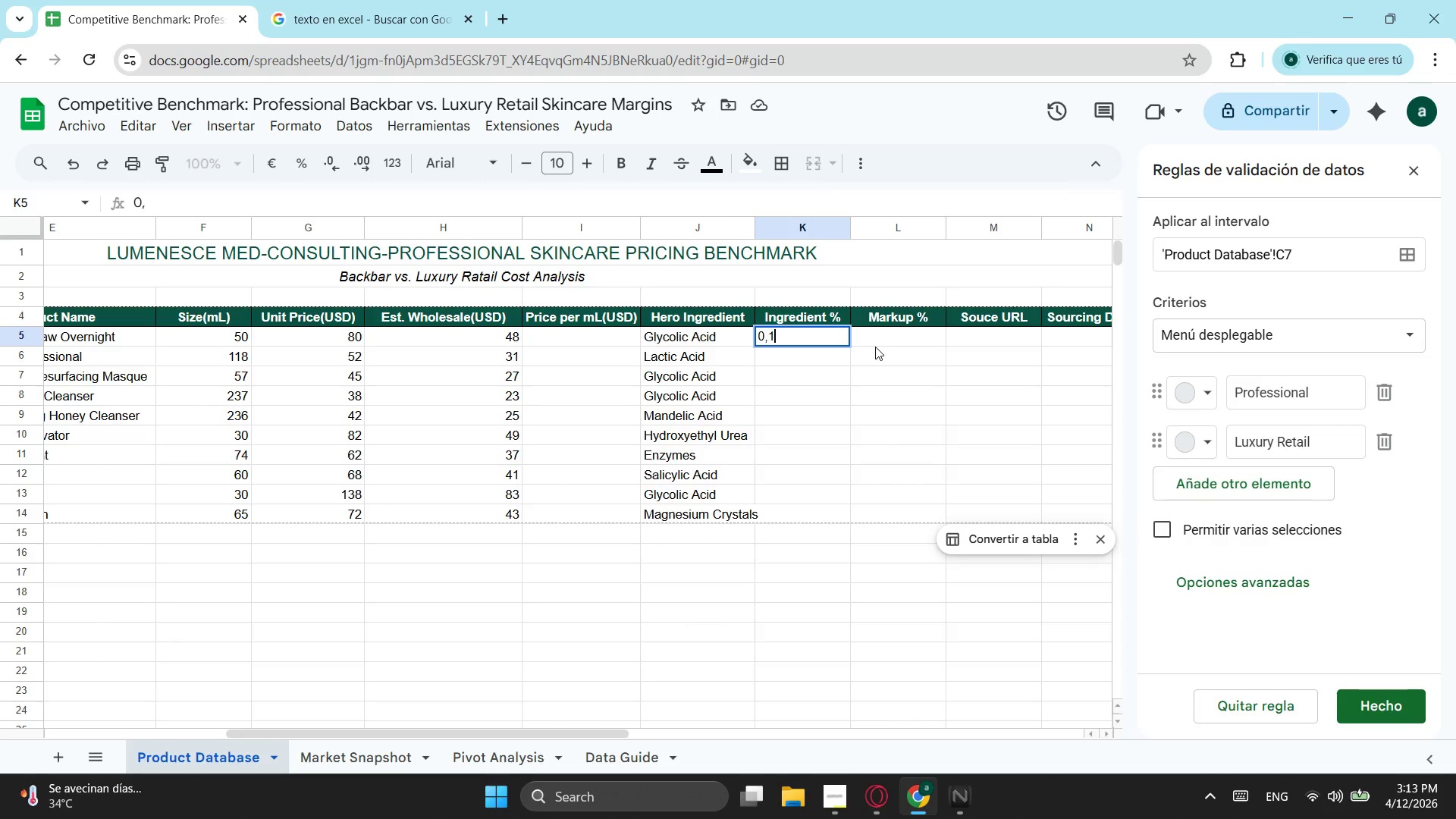 
key(1)
 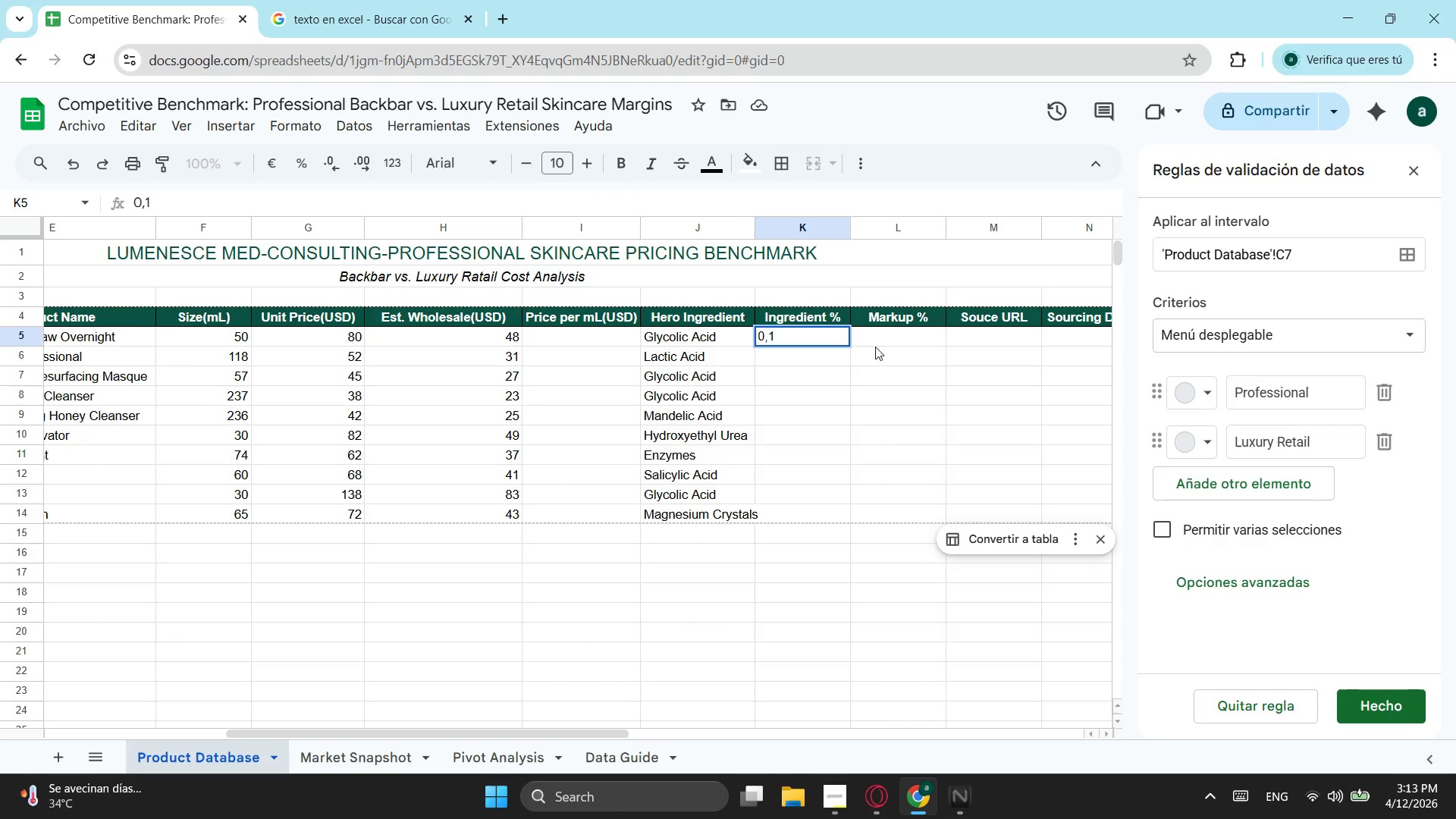 
key(Enter)
 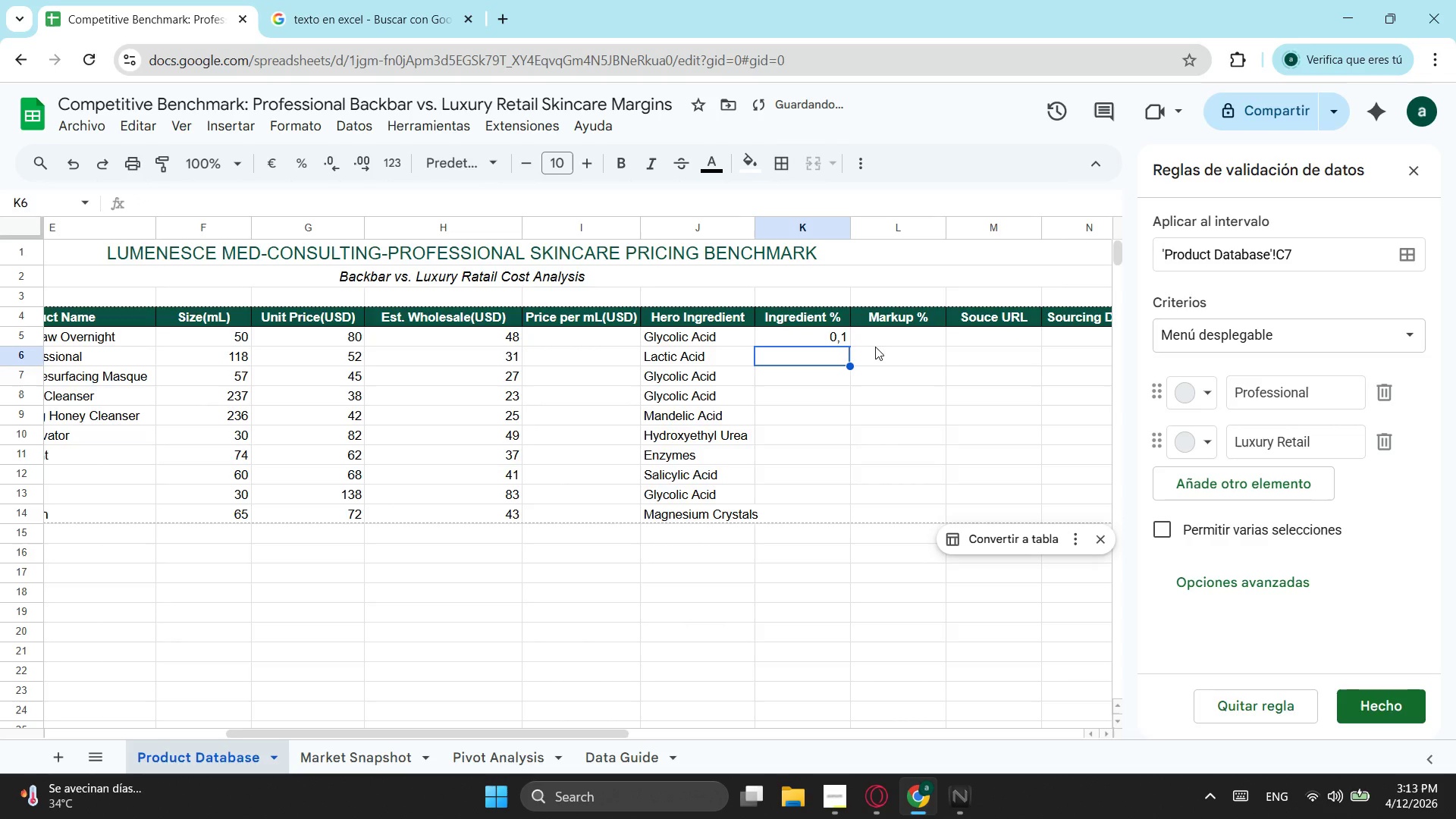 
type(0.)
key(Backspace)
type(,12)
 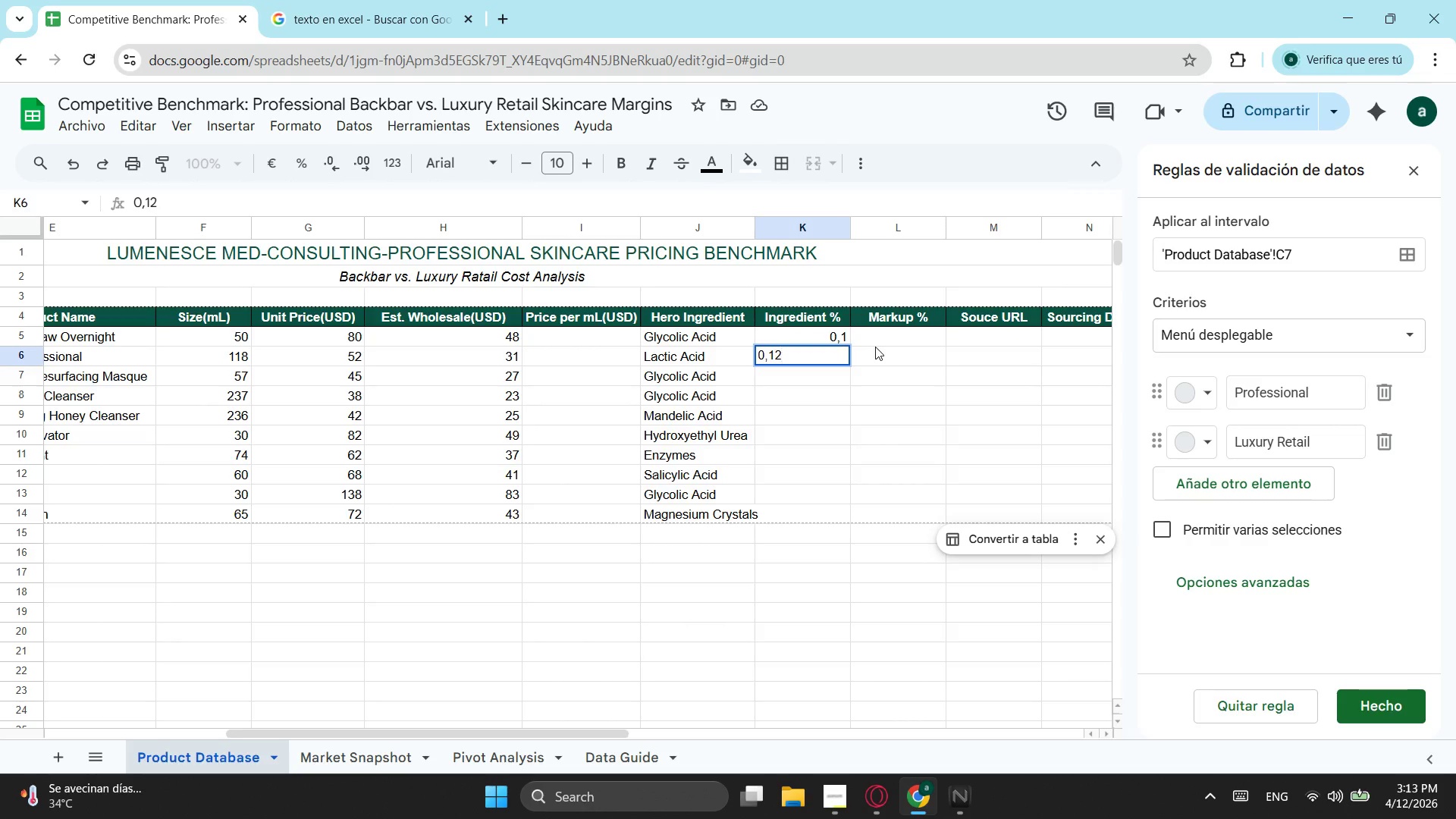 
key(Enter)
 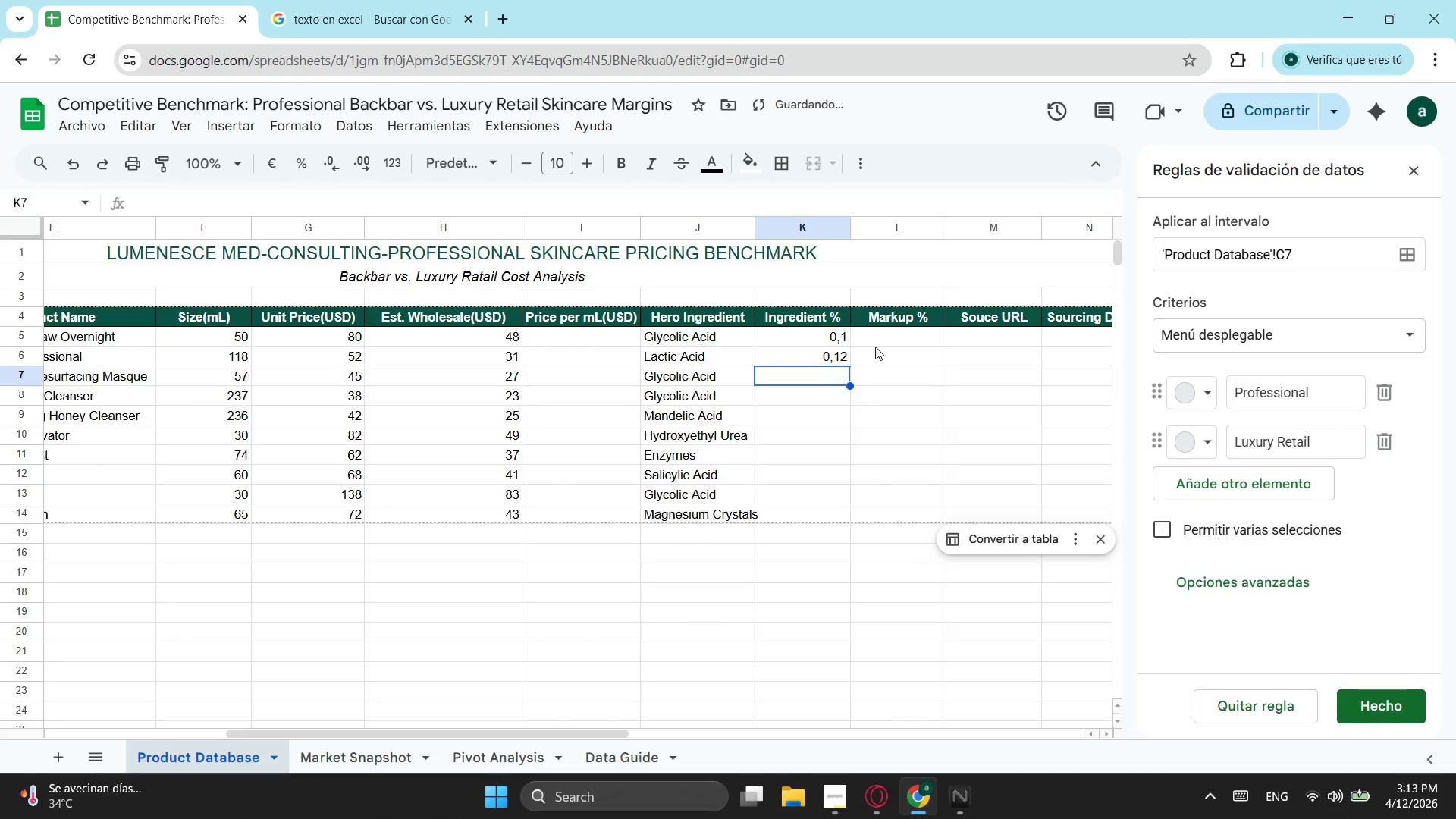 
key(0)
 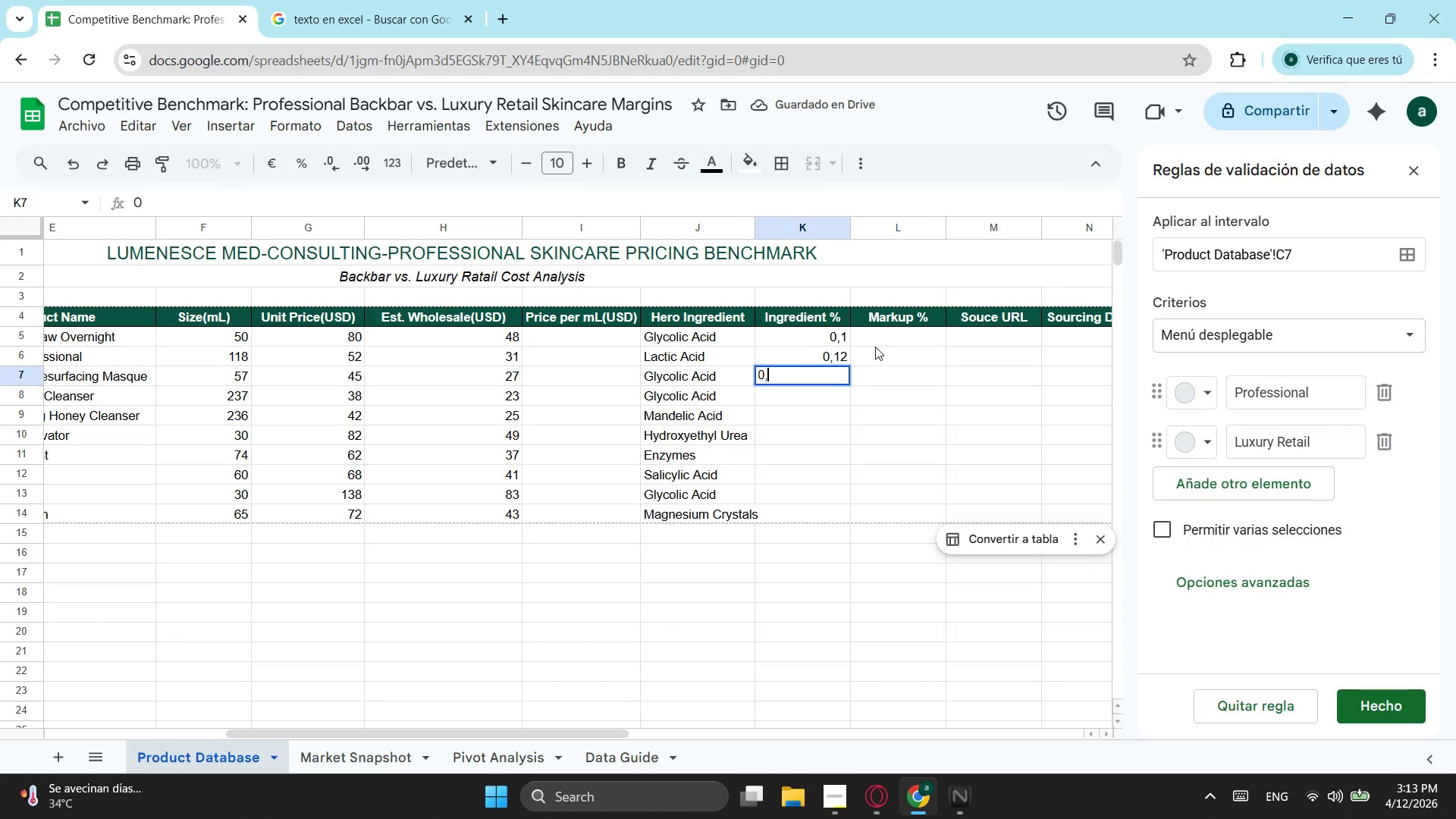 
key(Comma)
 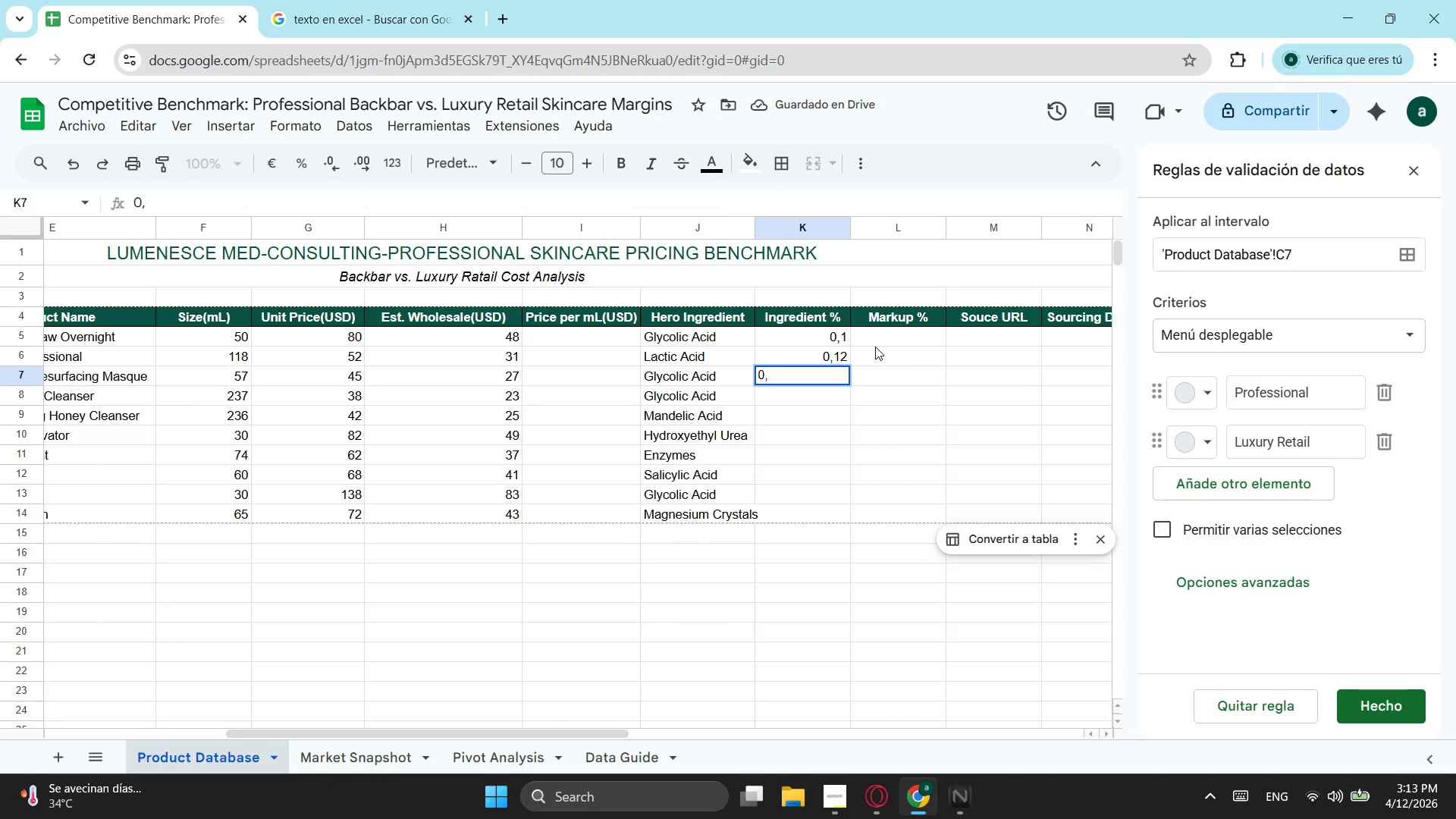 
key(1)
 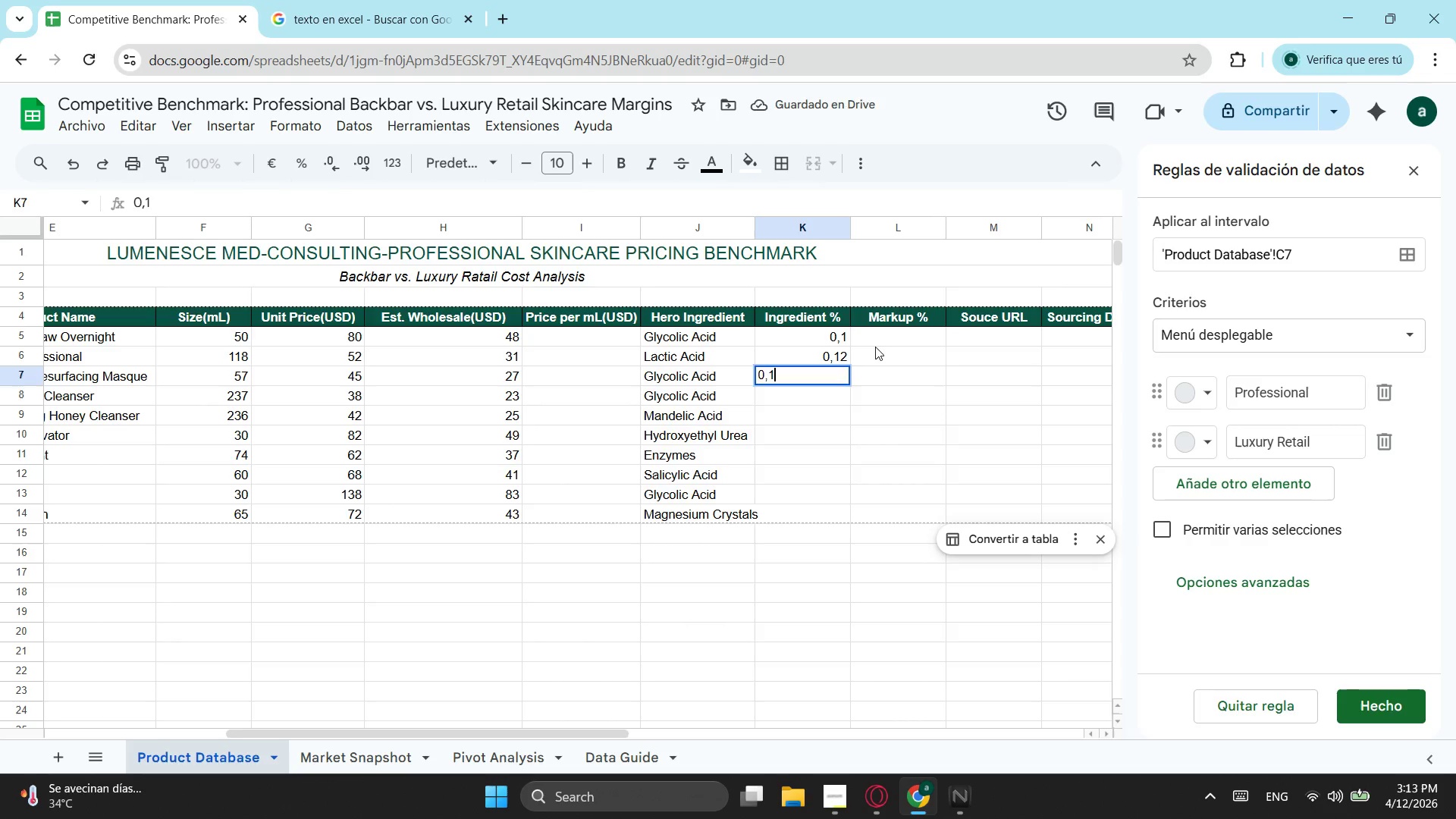 
key(Enter)
 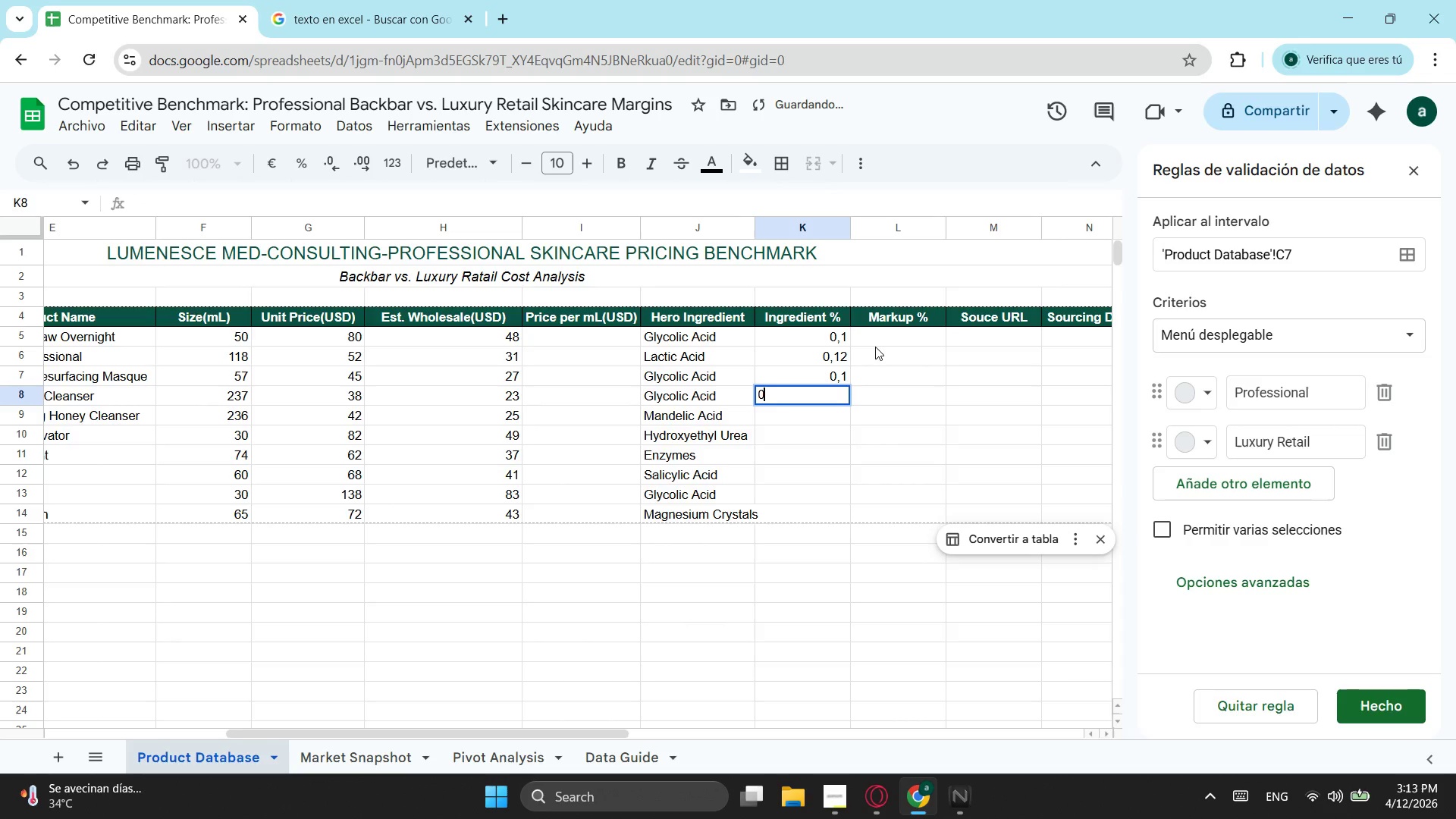 
type(0,12)
 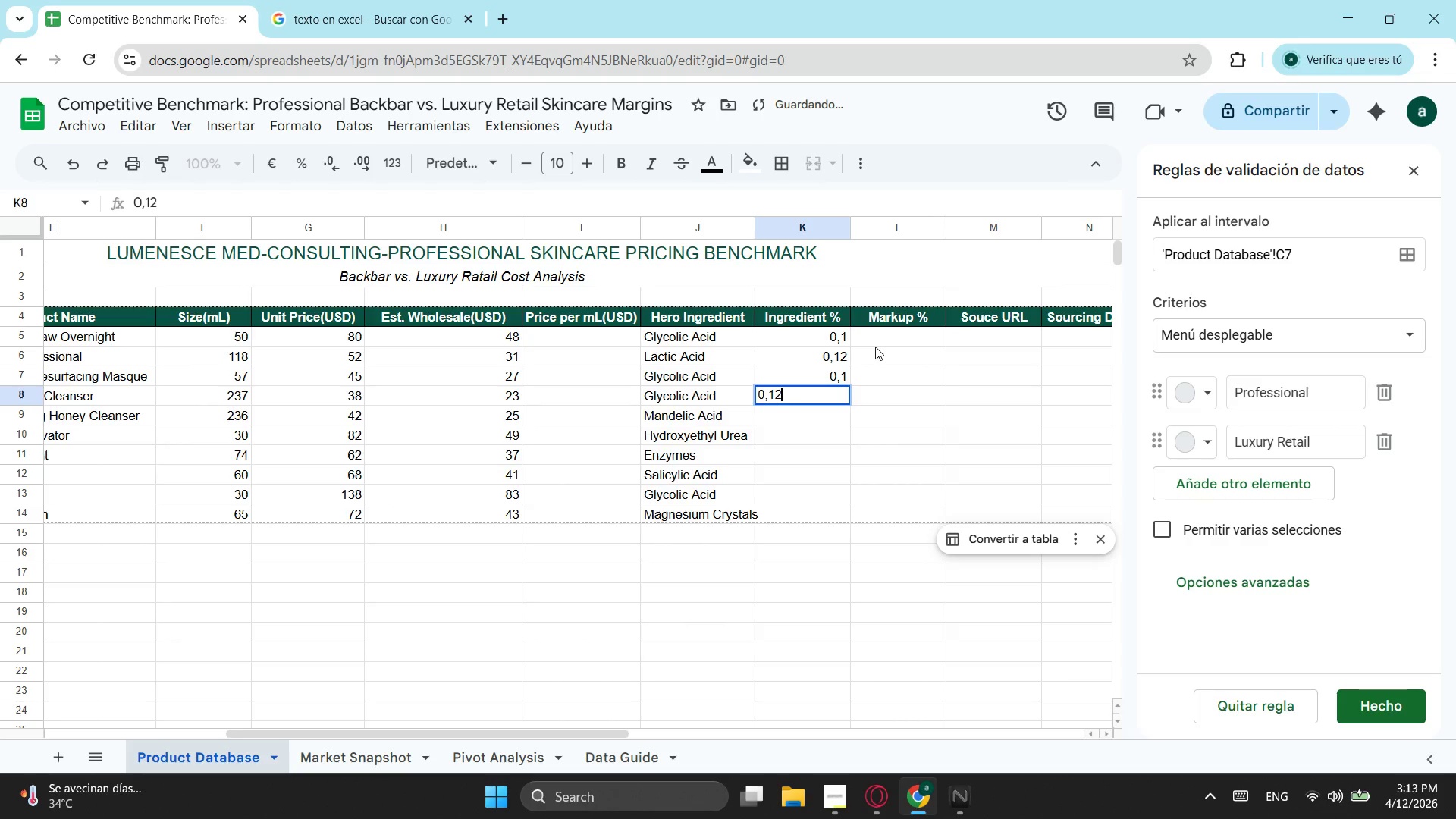 
key(Enter)
 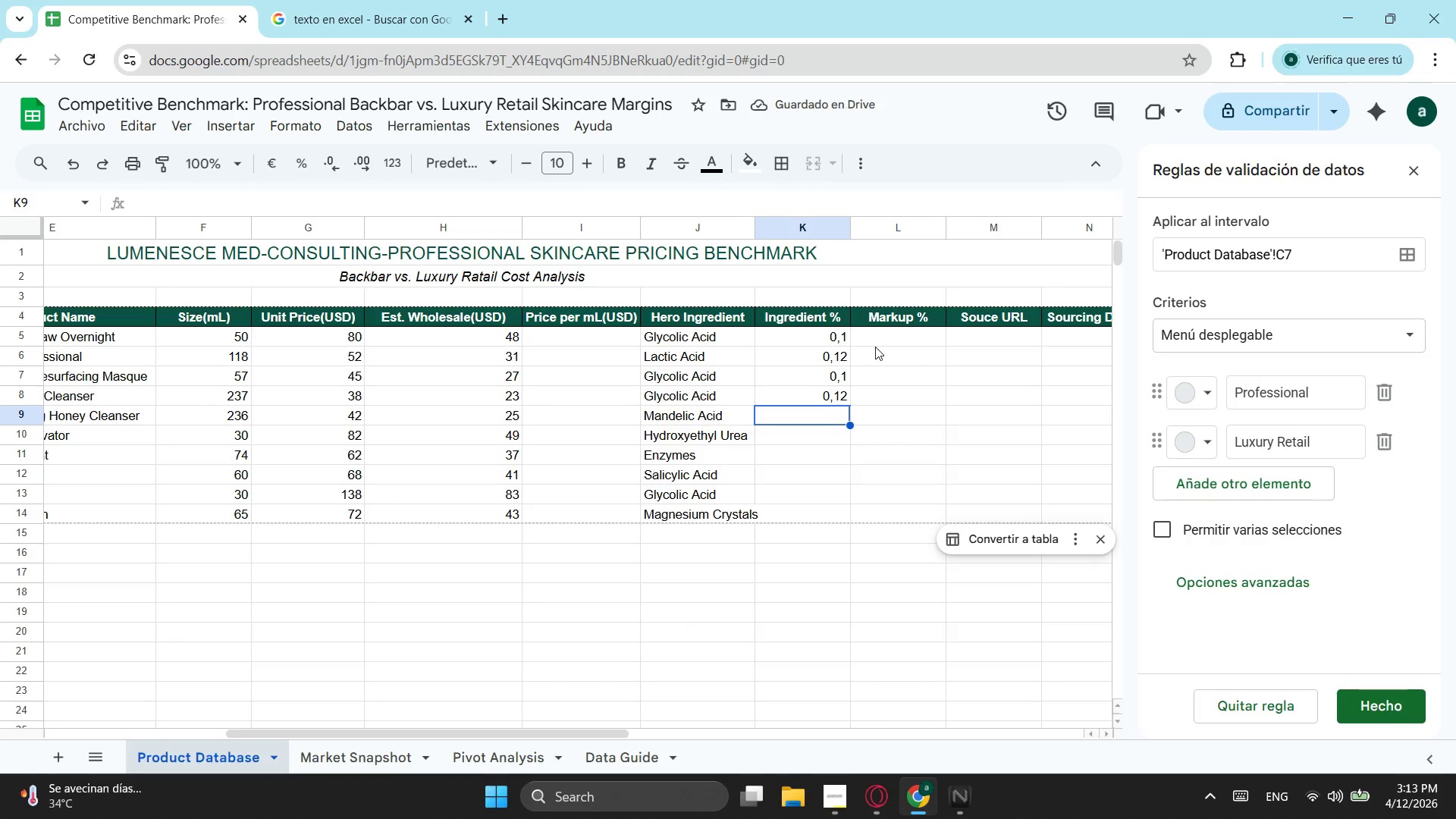 
type(0,08)
 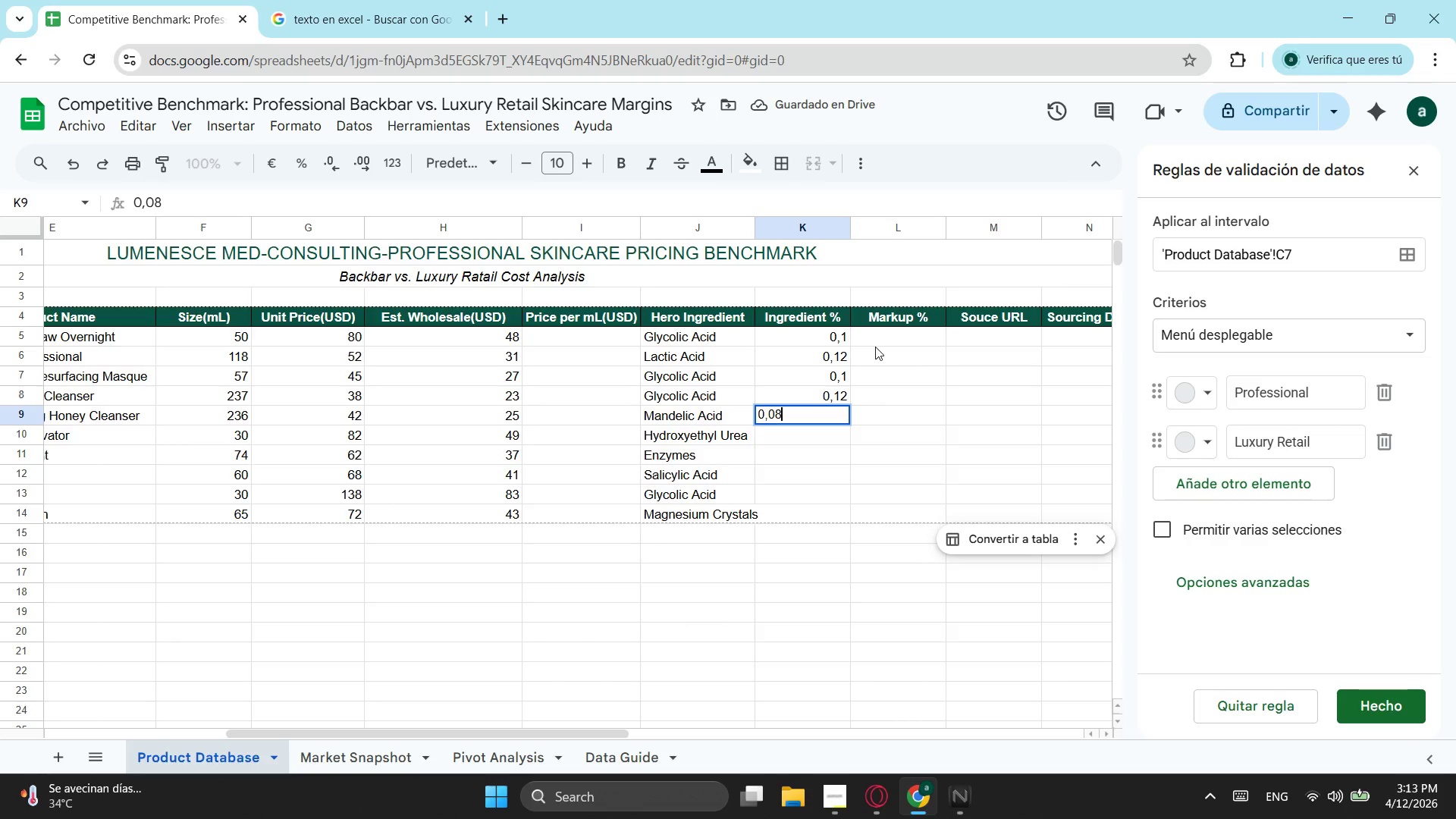 
key(Enter)
 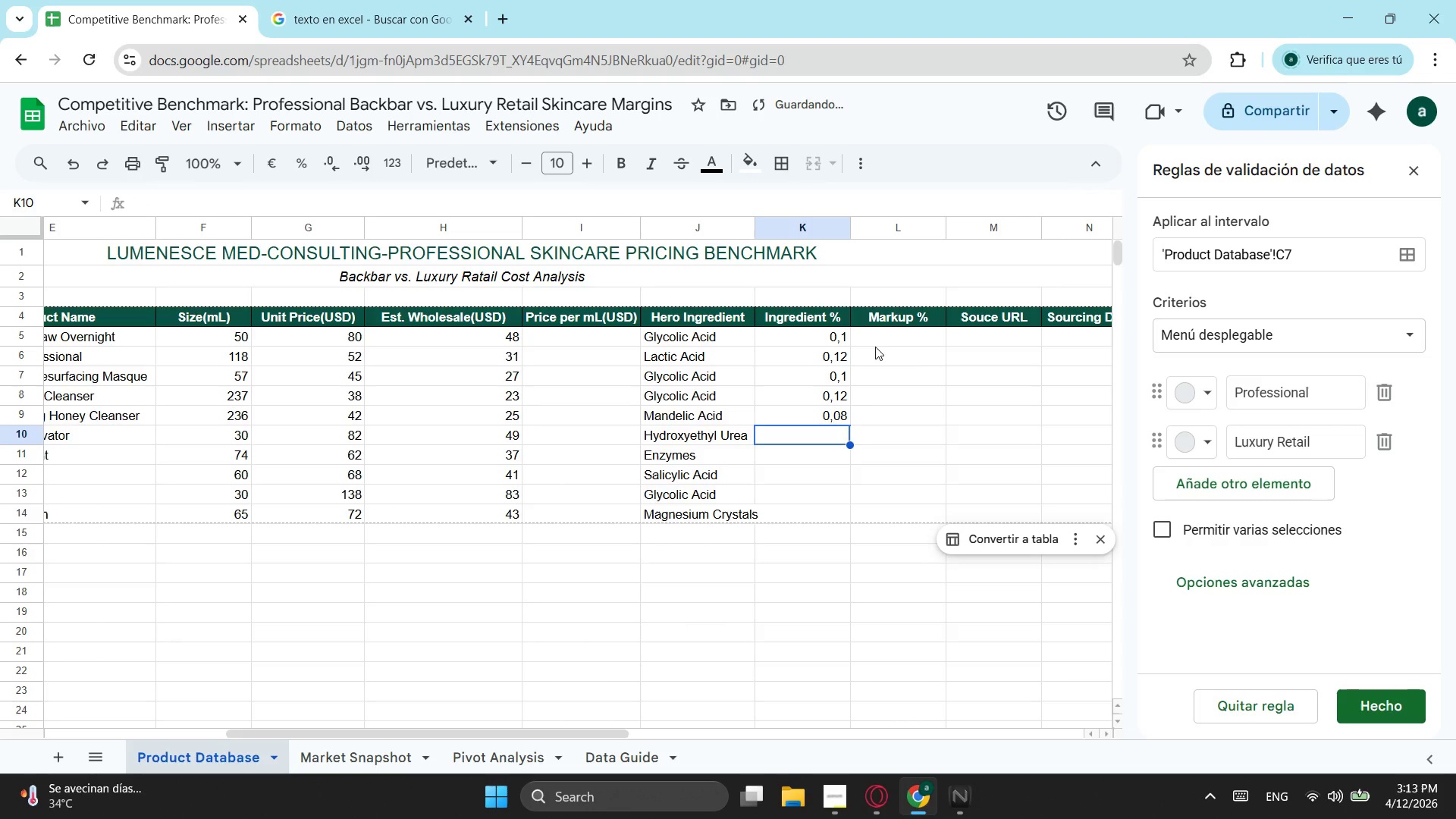 
type(0,25)
 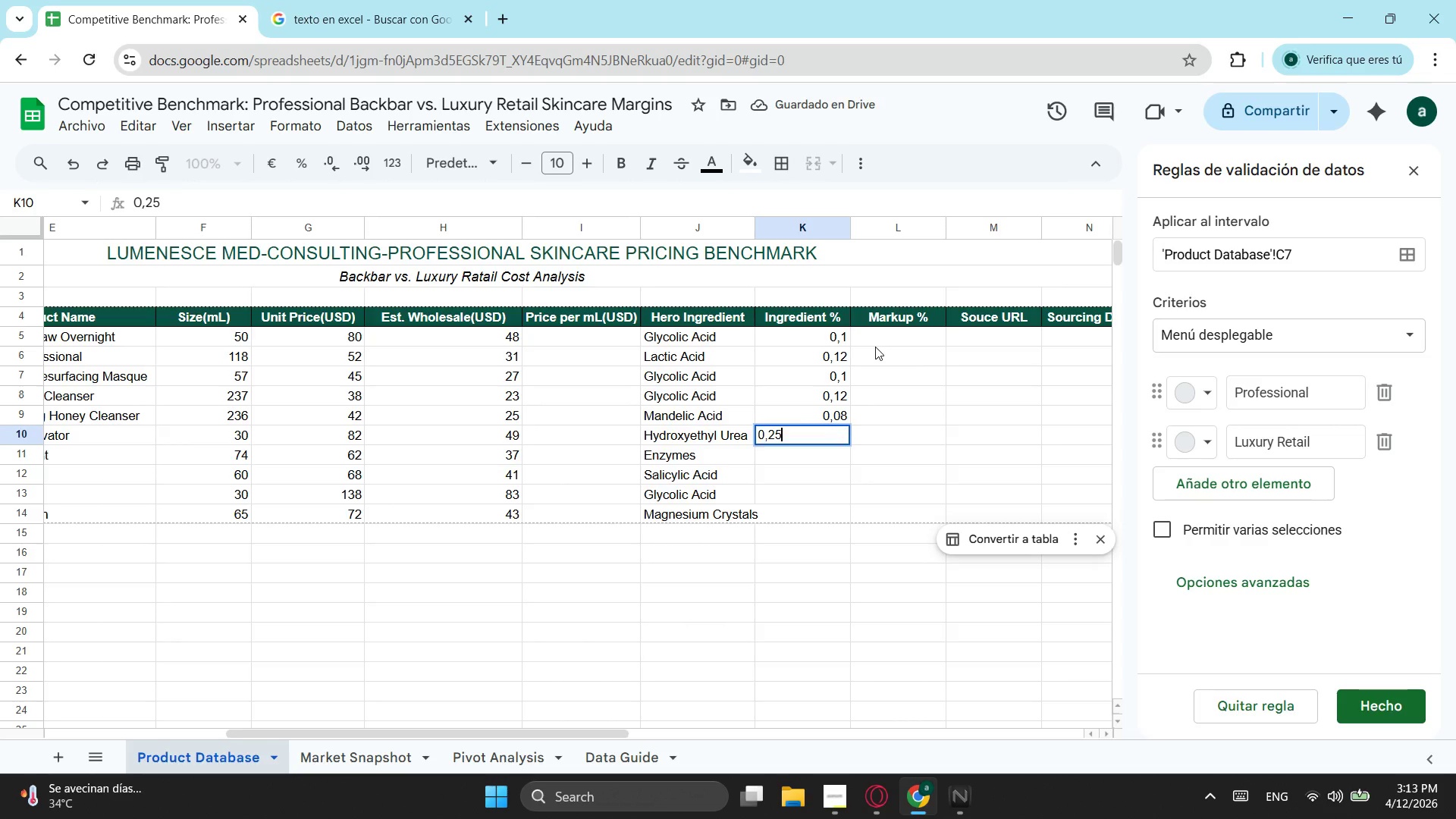 
key(Enter)
 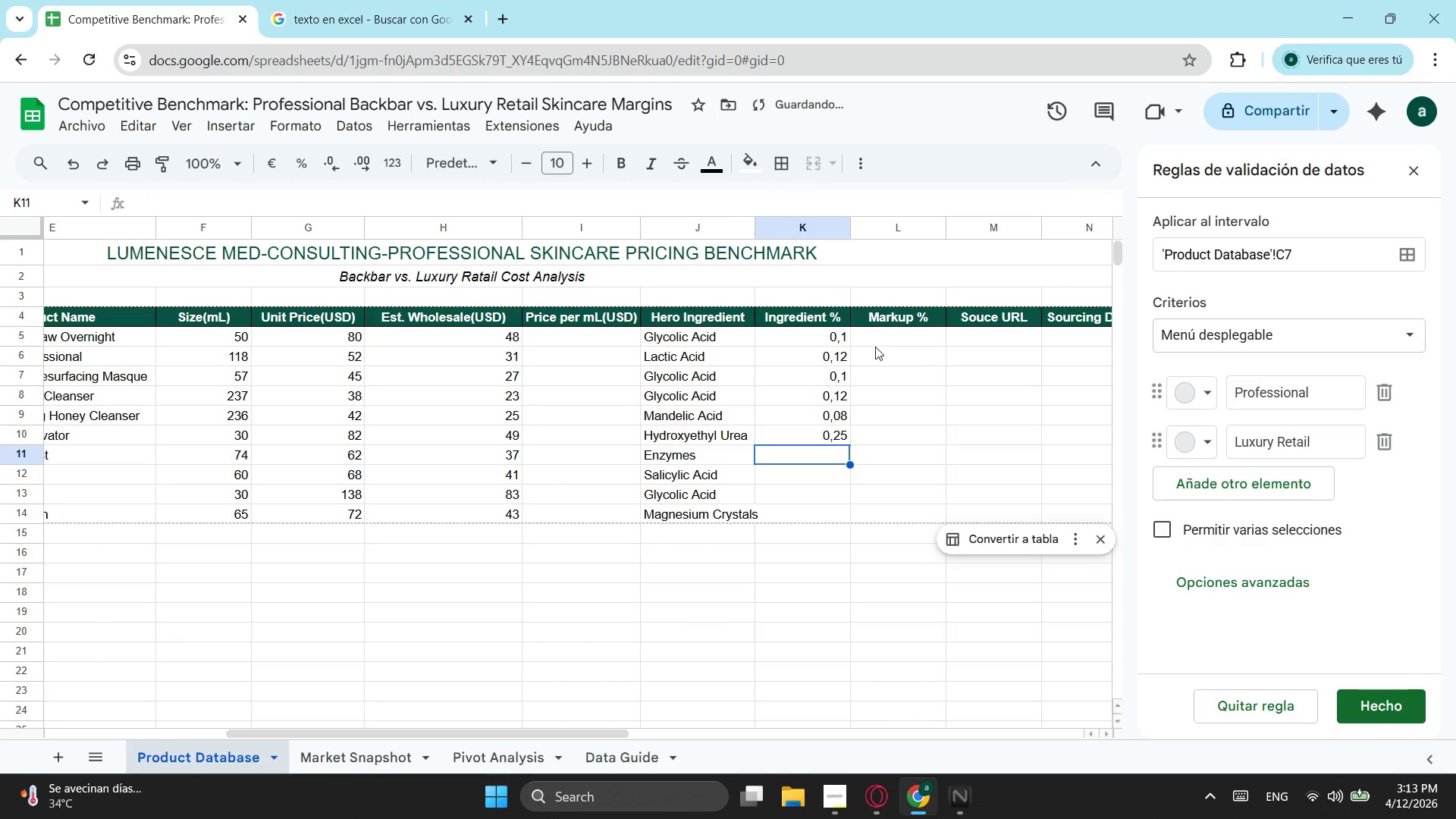 
type(0,15)
 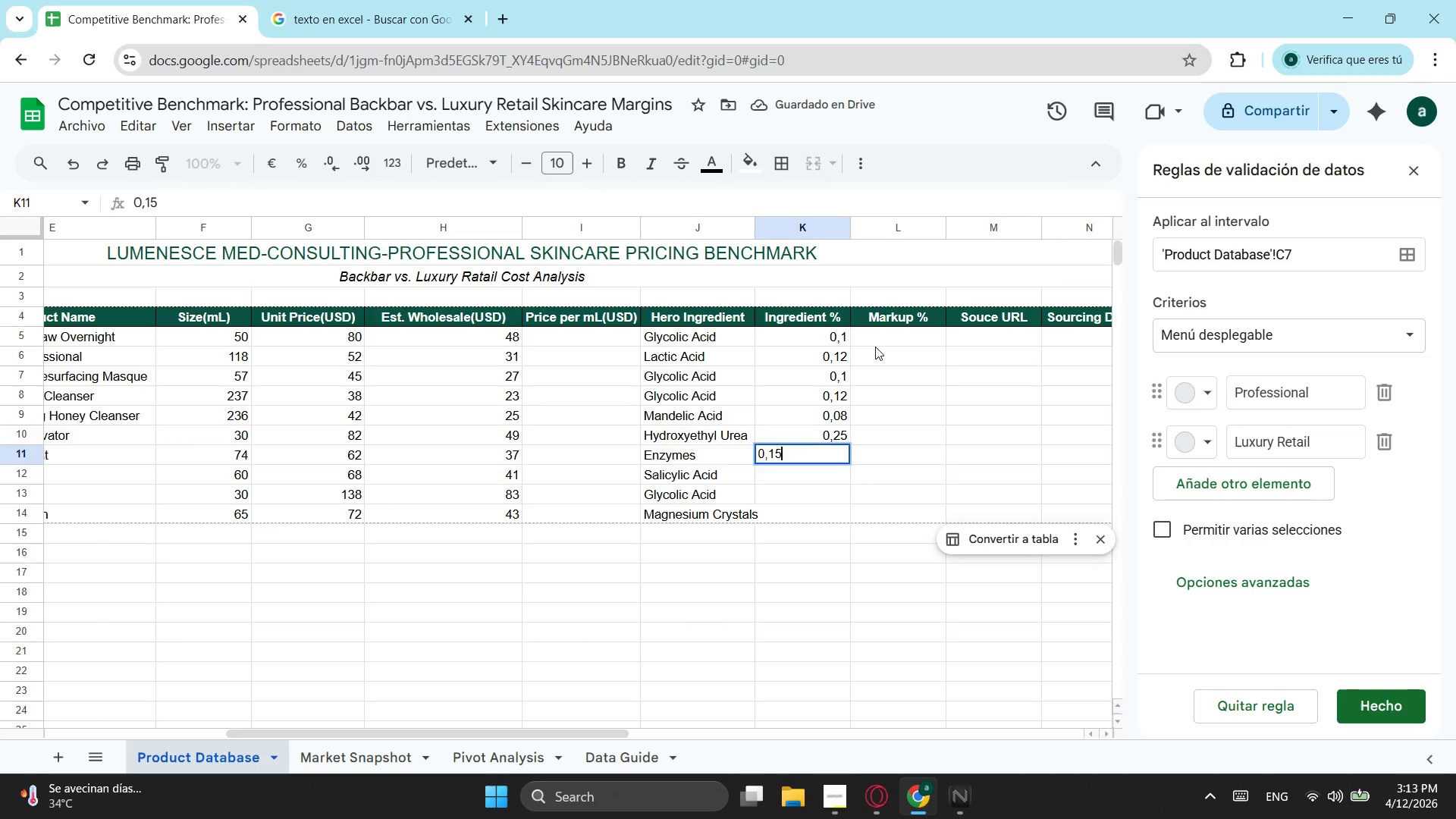 
key(Enter)
 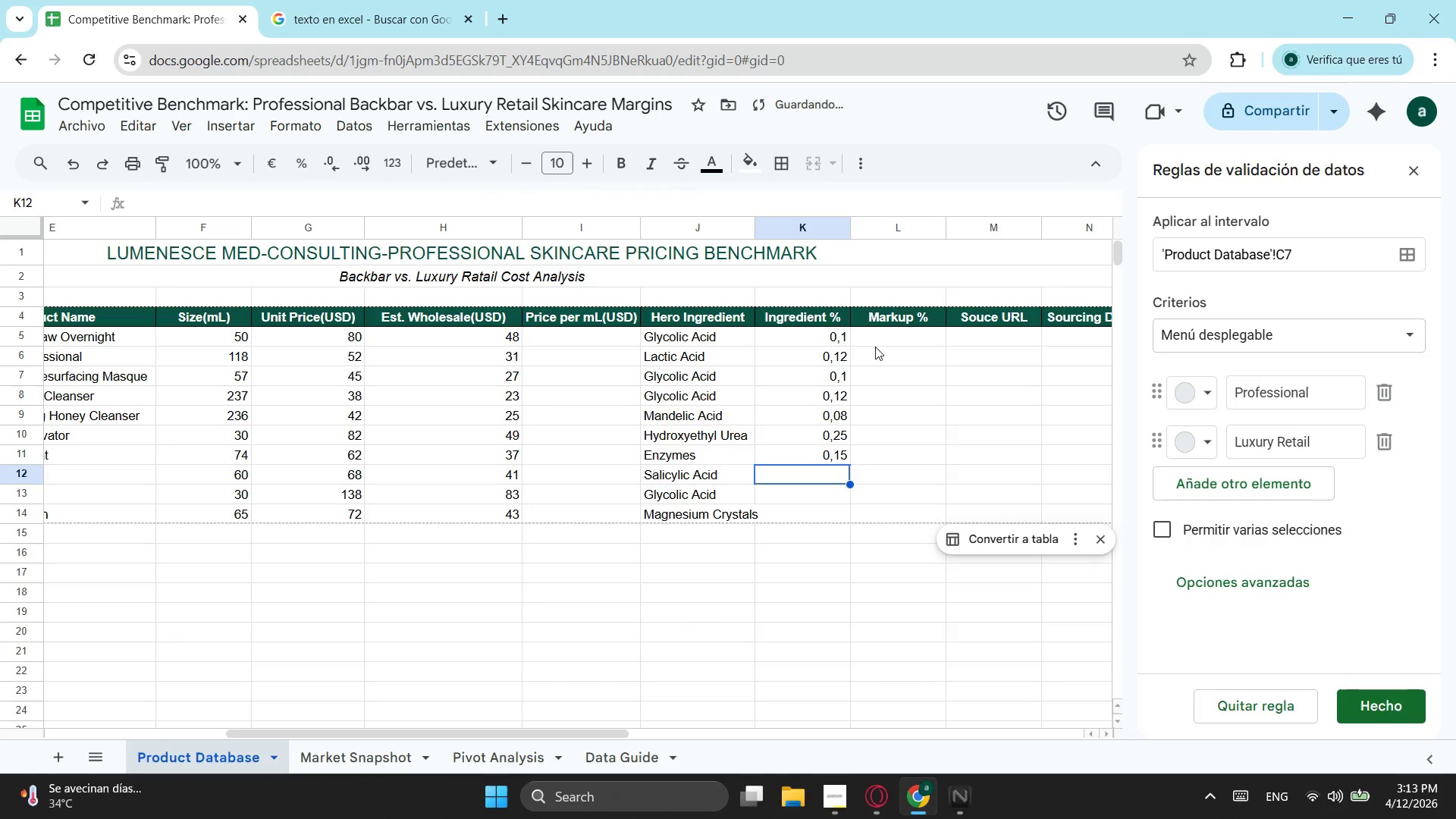 
type(0,02)
 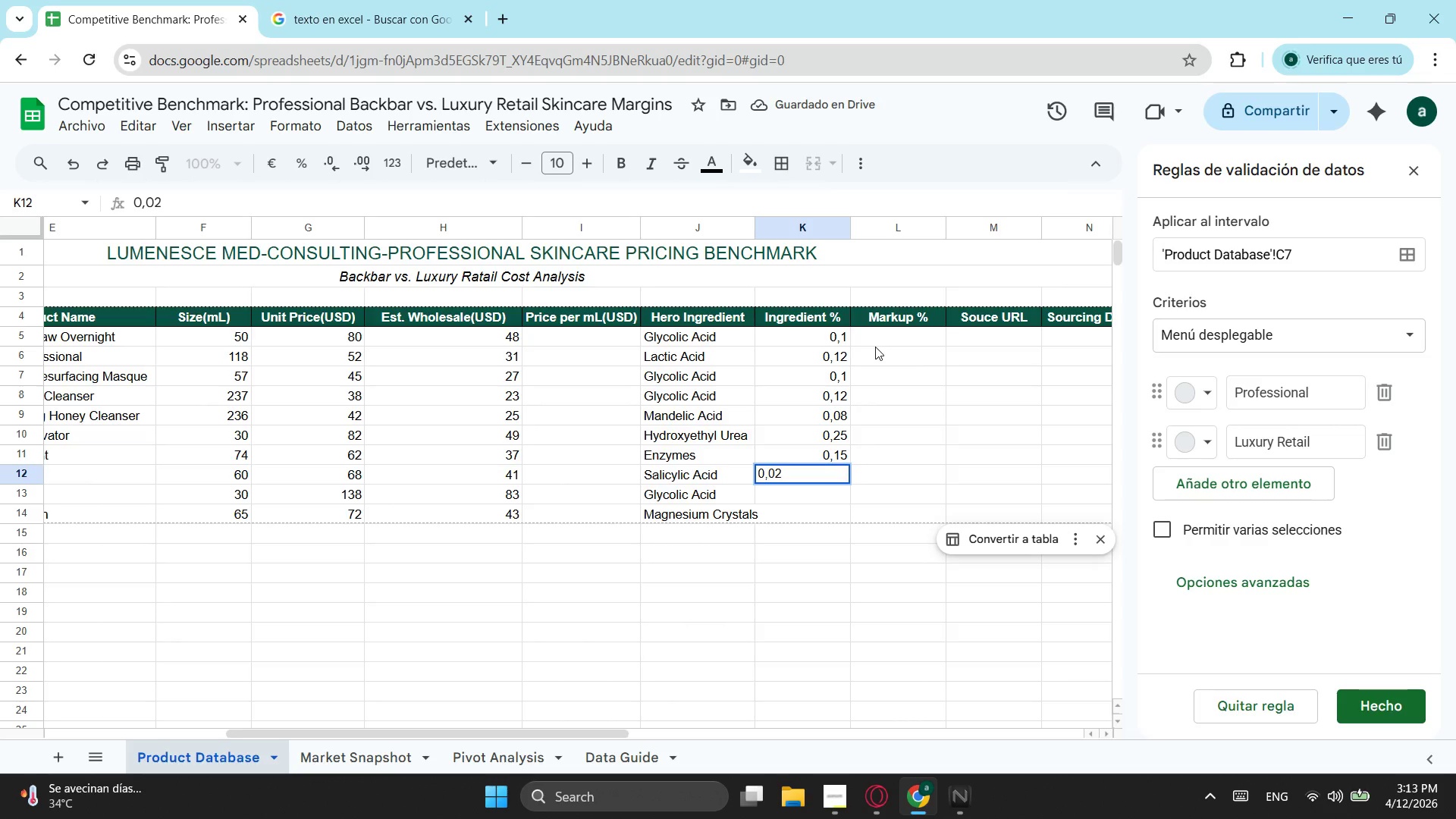 
key(Enter)
 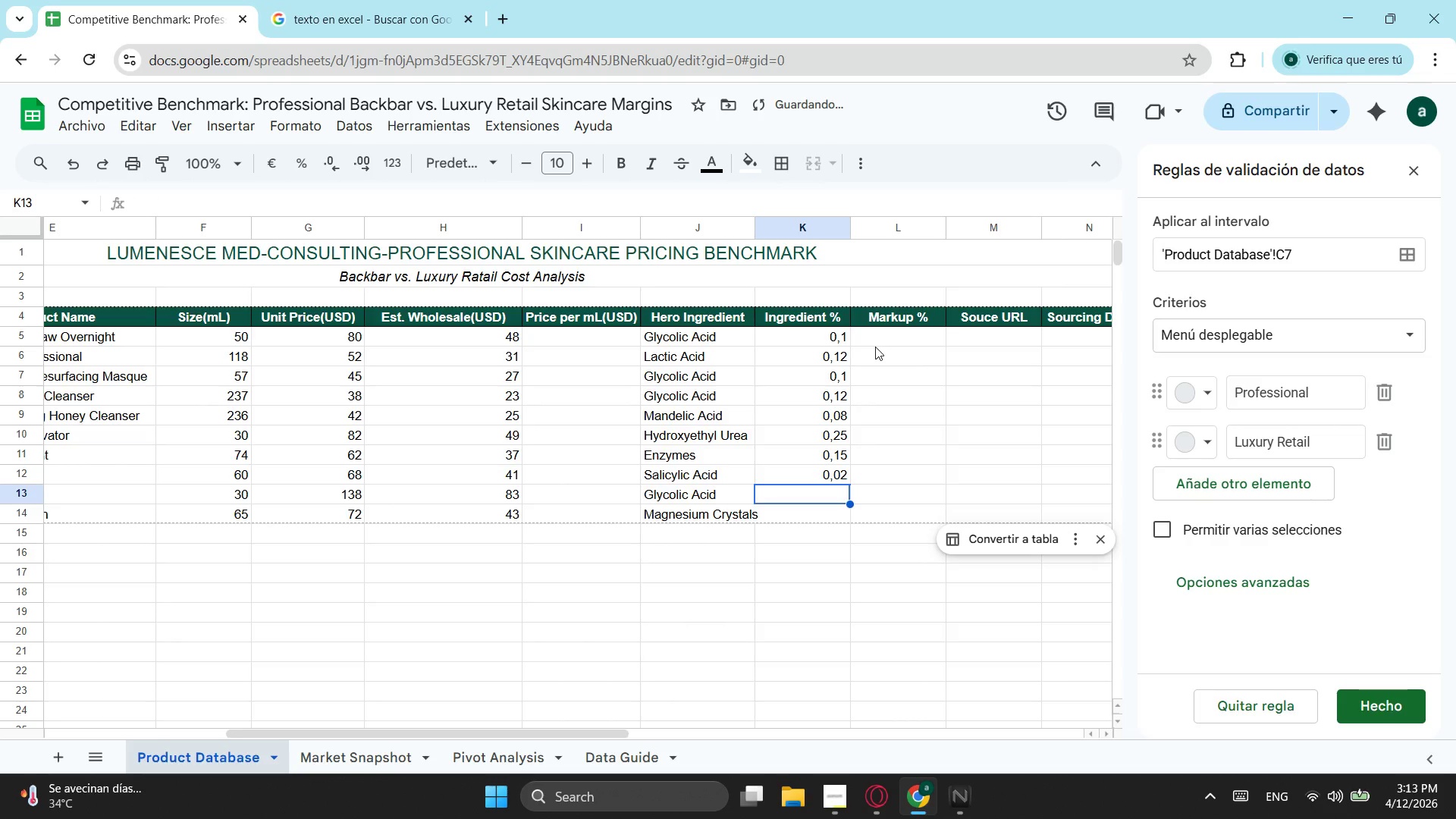 
type(0,15)
 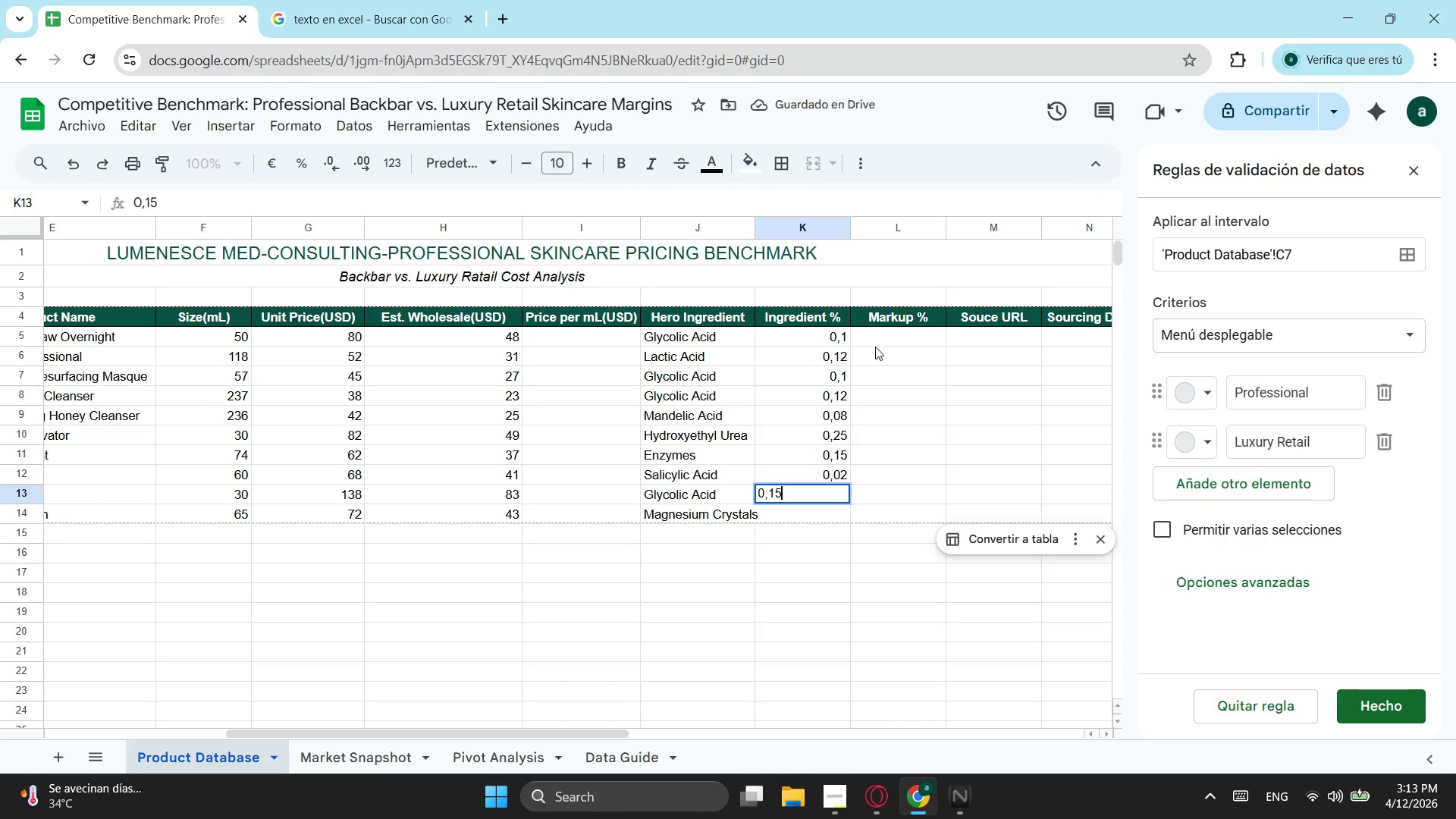 
key(Enter)
 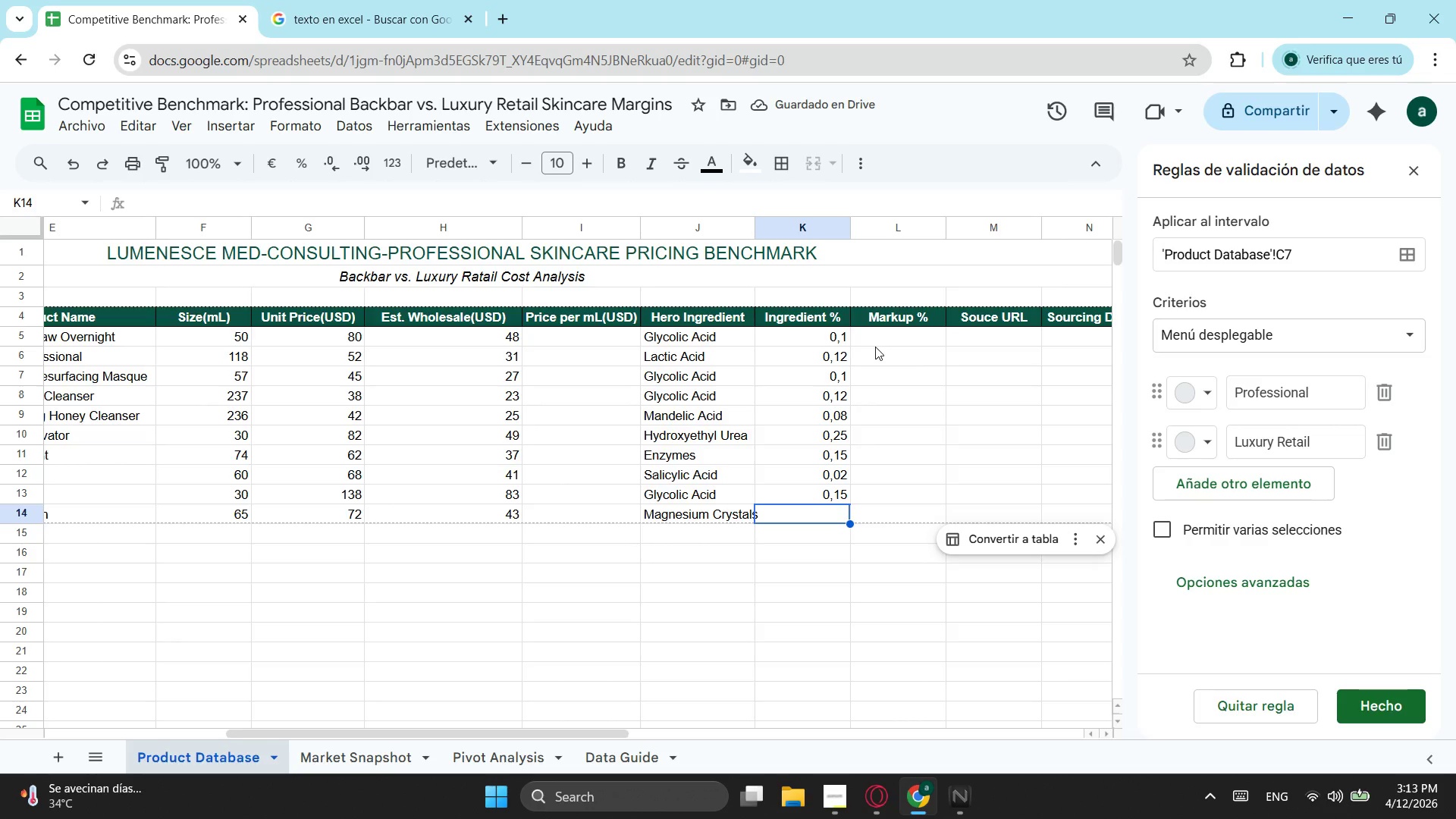 
wait(9.5)
 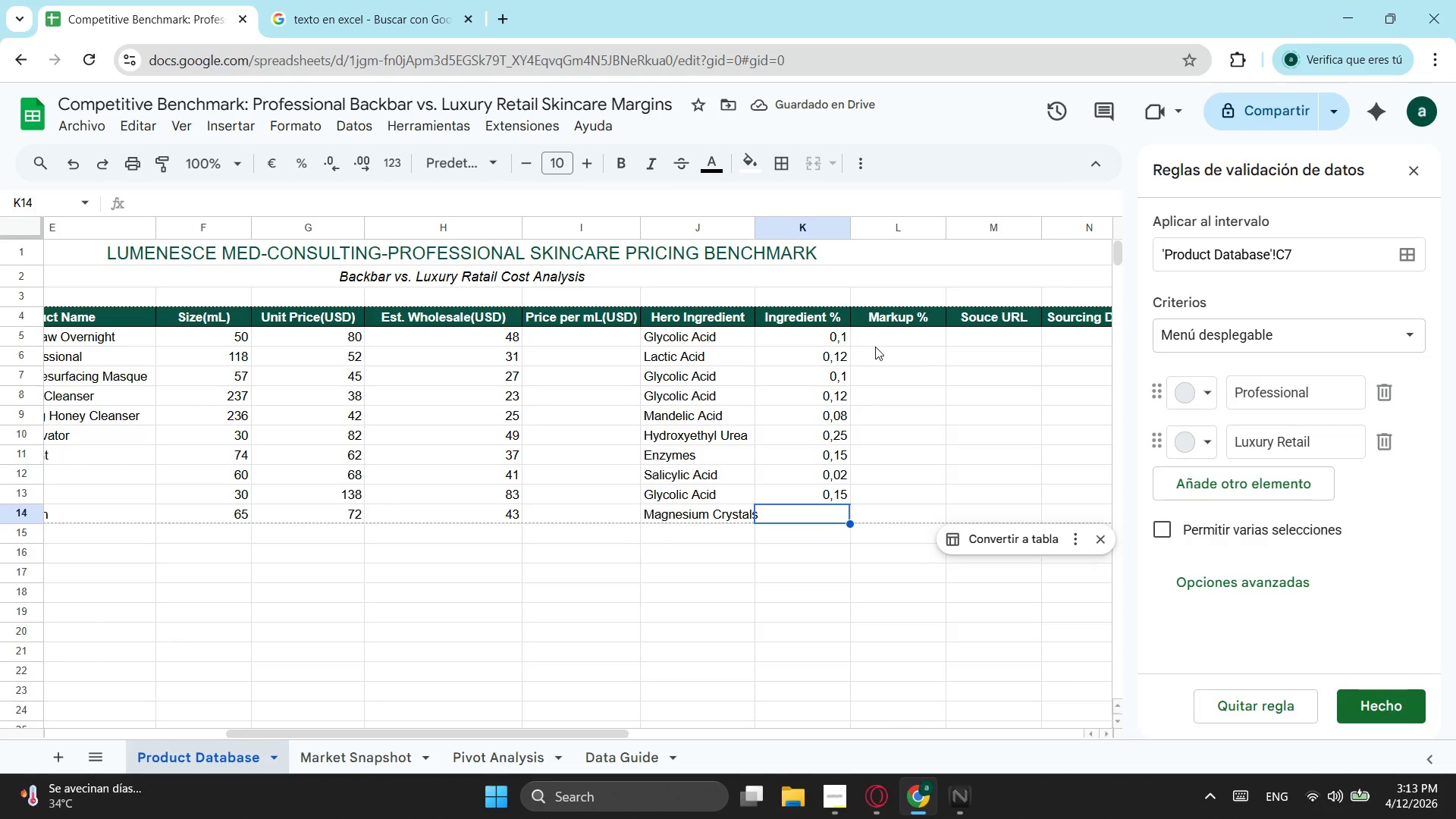 
type(0,16)
 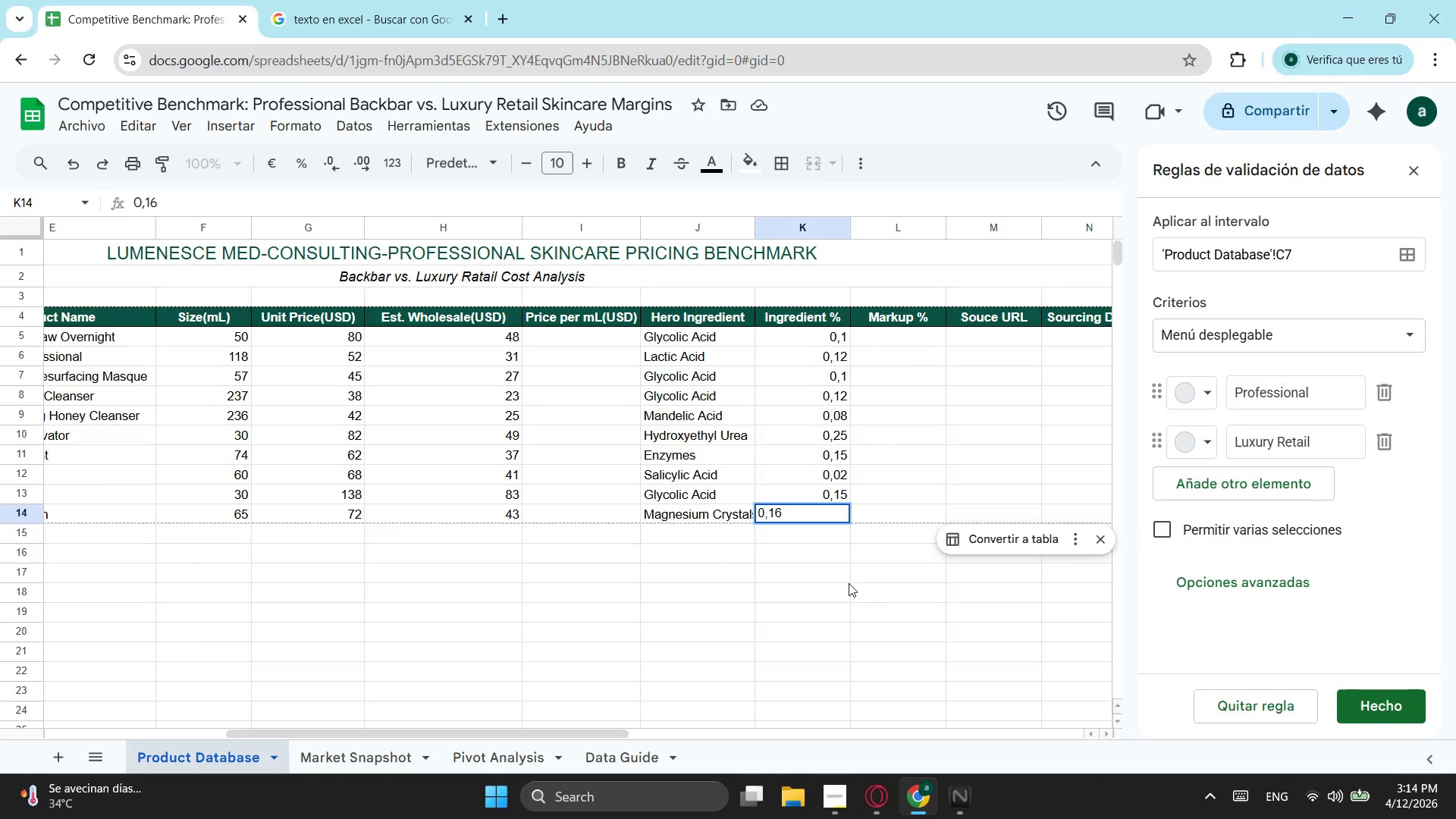 
left_click([849, 583])
 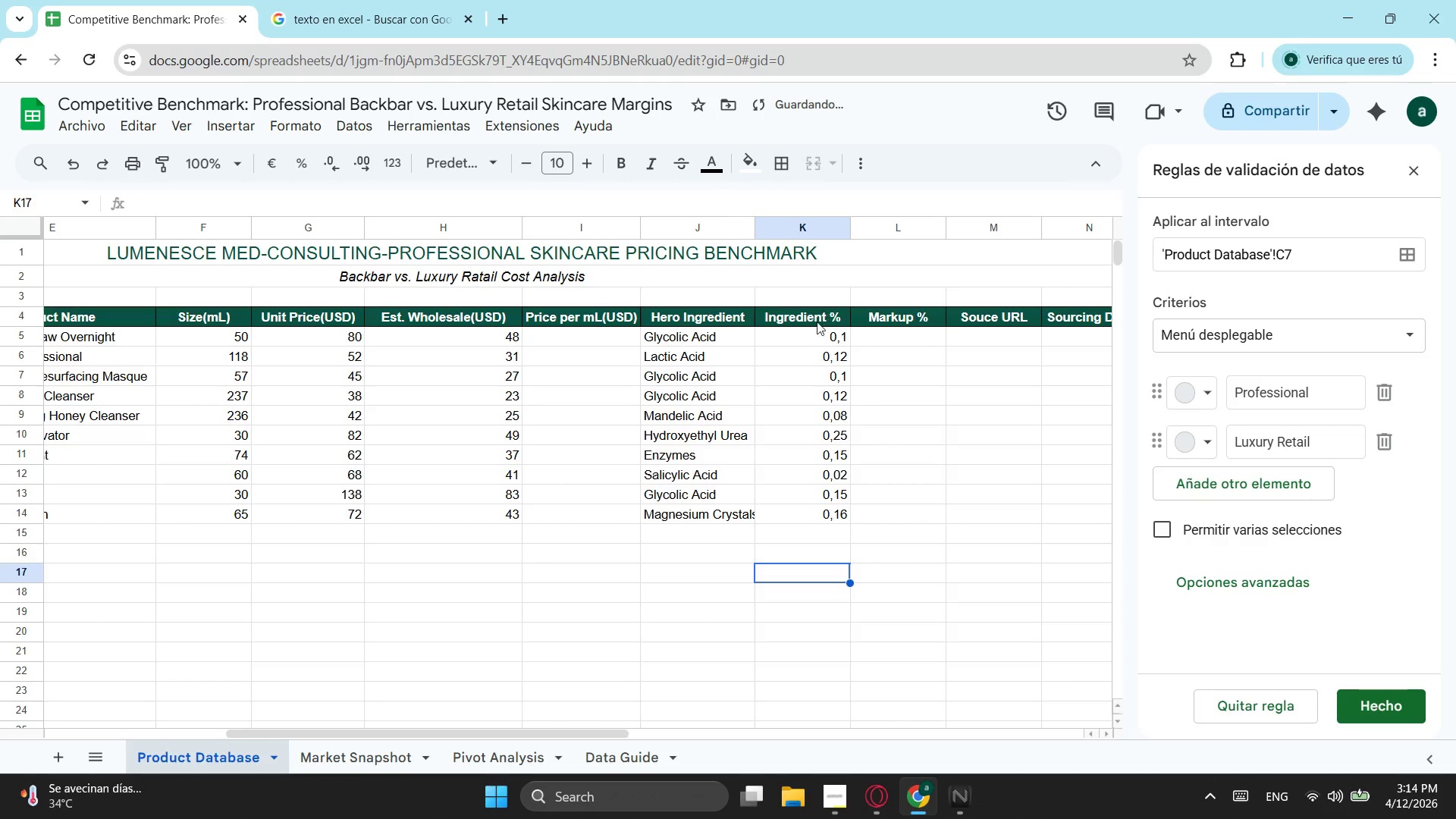 
left_click_drag(start_coordinate=[818, 328], to_coordinate=[814, 513])
 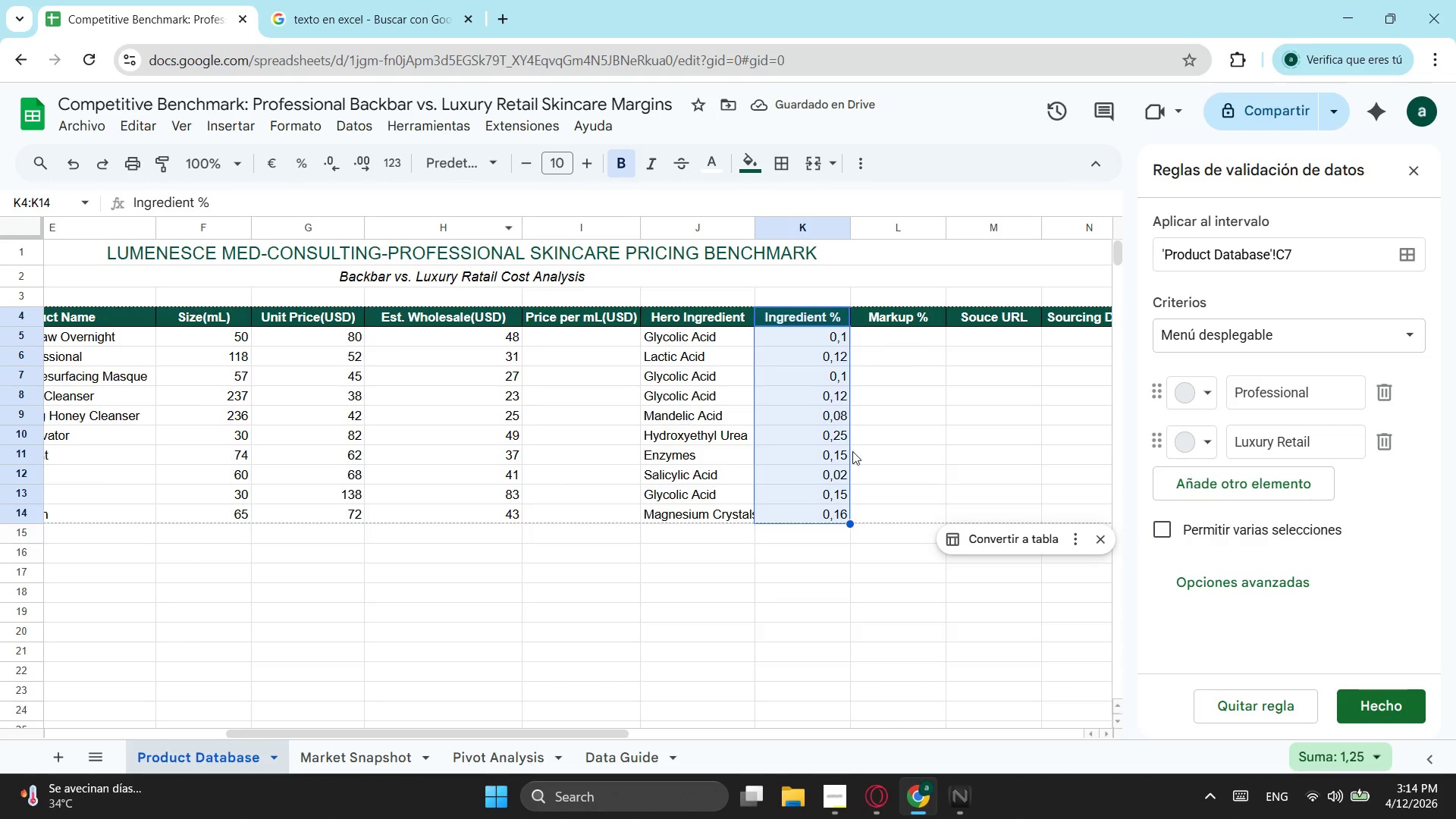 
left_click([873, 444])
 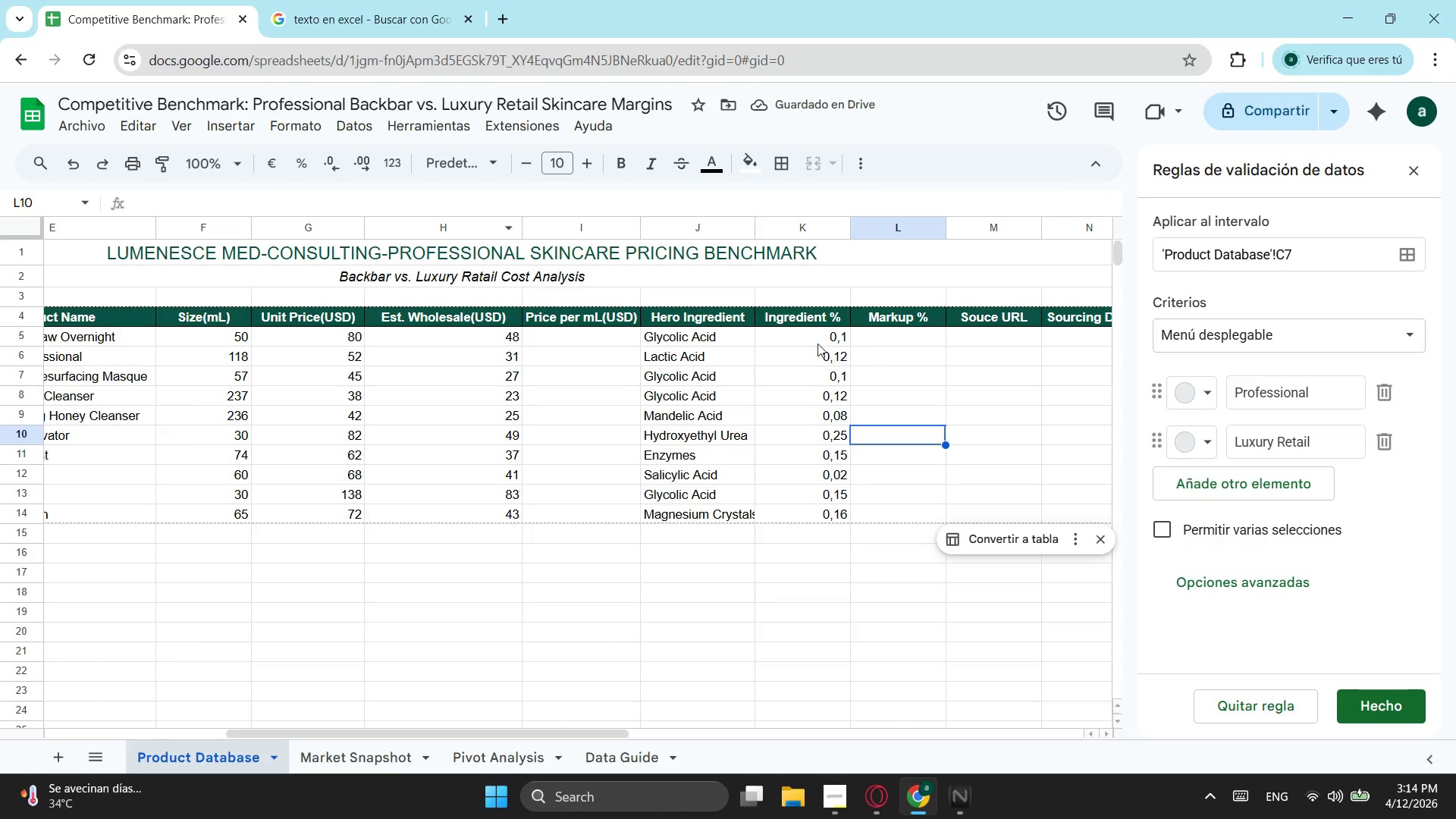 
left_click_drag(start_coordinate=[814, 331], to_coordinate=[766, 629])
 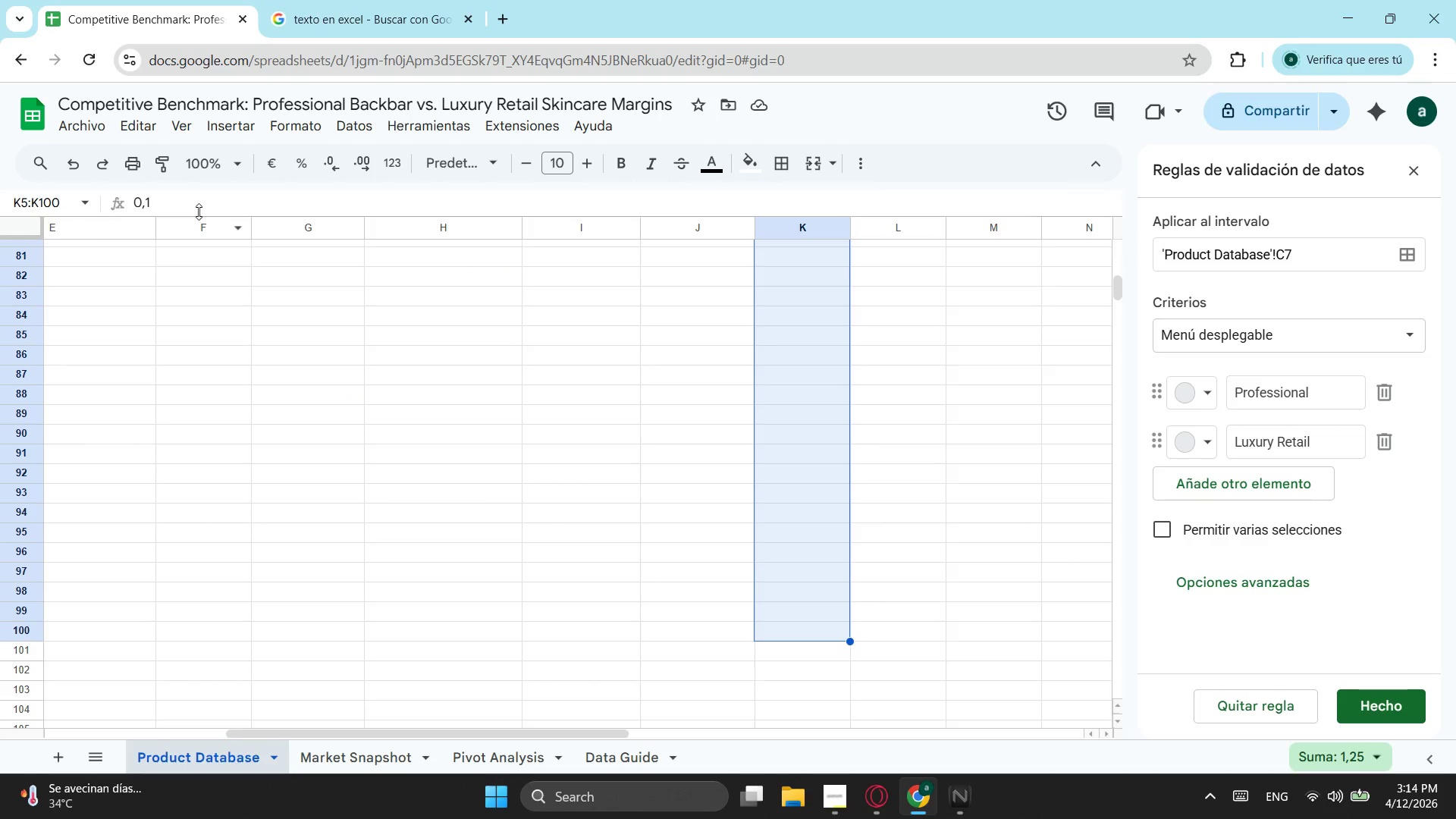 
scroll: coordinate [757, 613], scroll_direction: down, amount: 10.0
 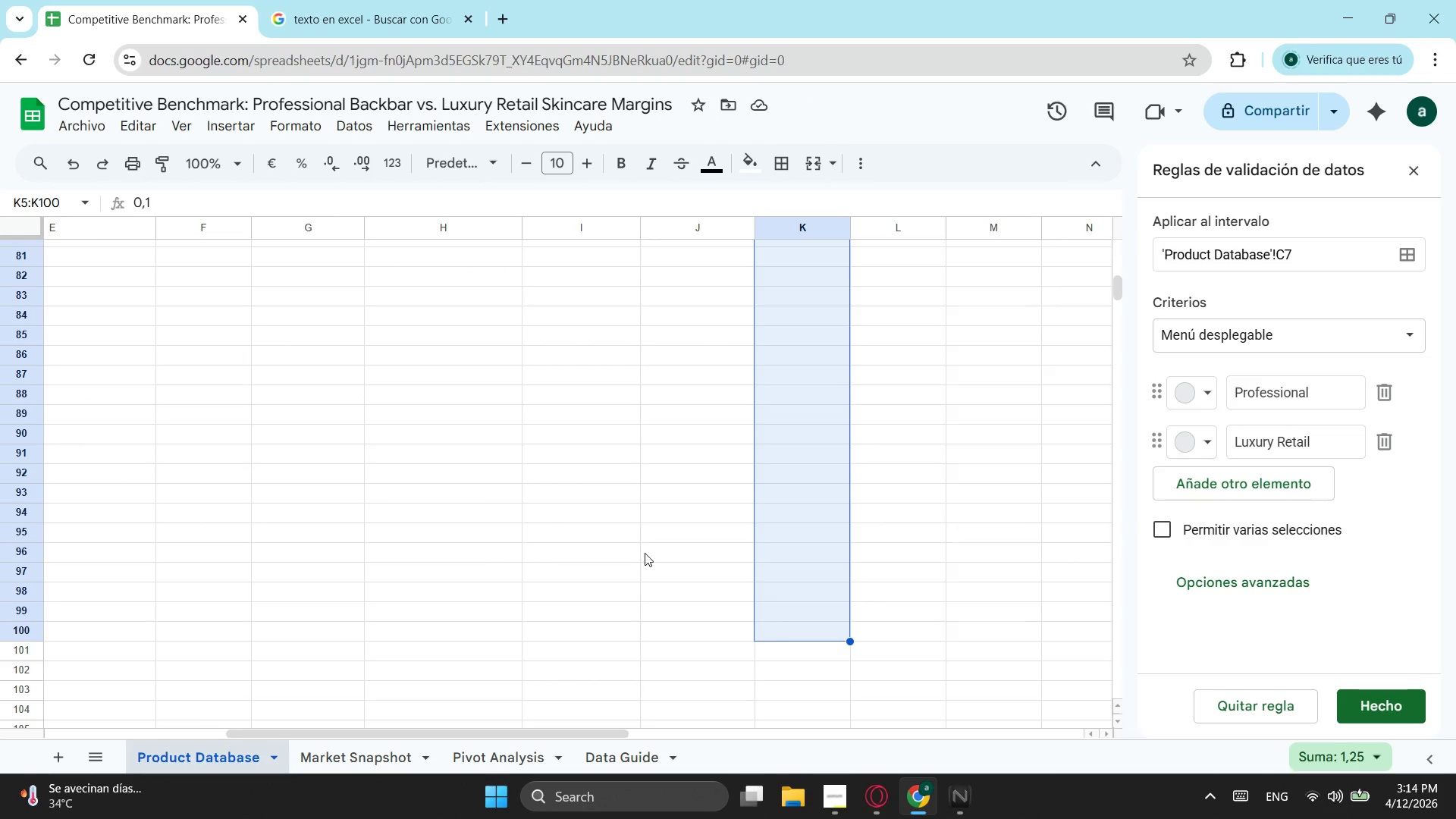 
scroll: coordinate [499, 401], scroll_direction: up, amount: 14.0
 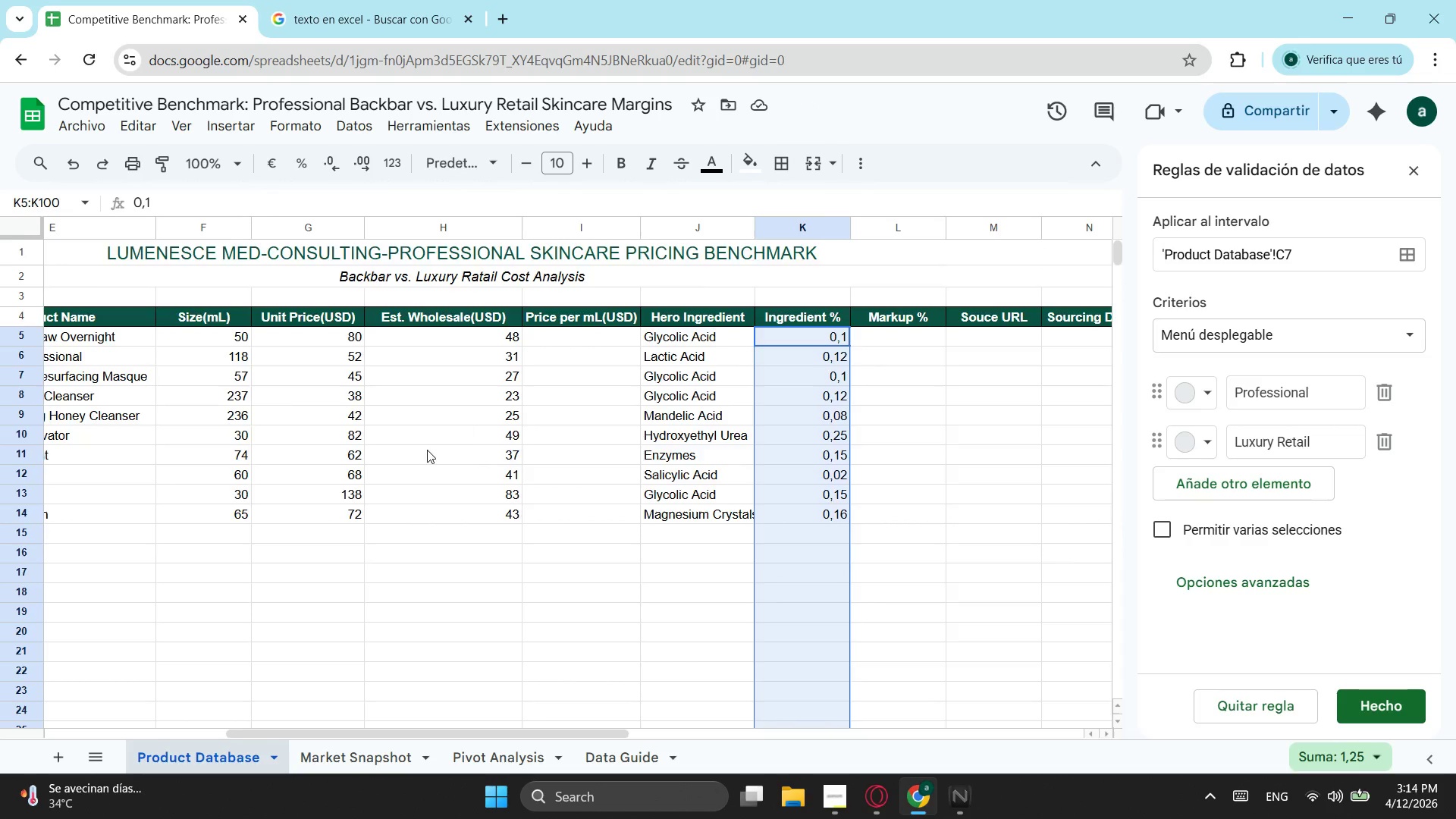 
scroll: coordinate [427, 450], scroll_direction: down, amount: 2.0
 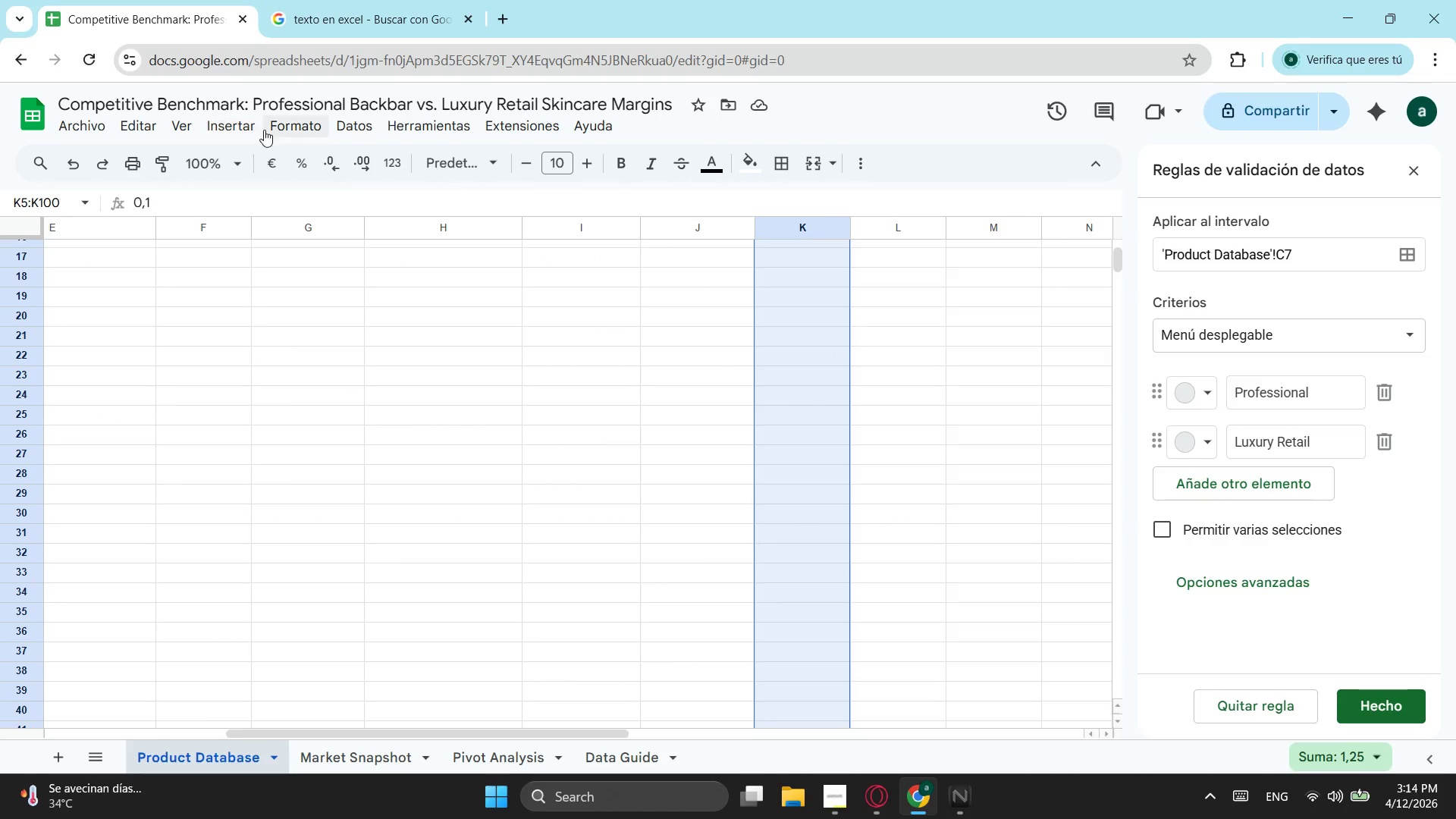 
left_click([301, 125])
 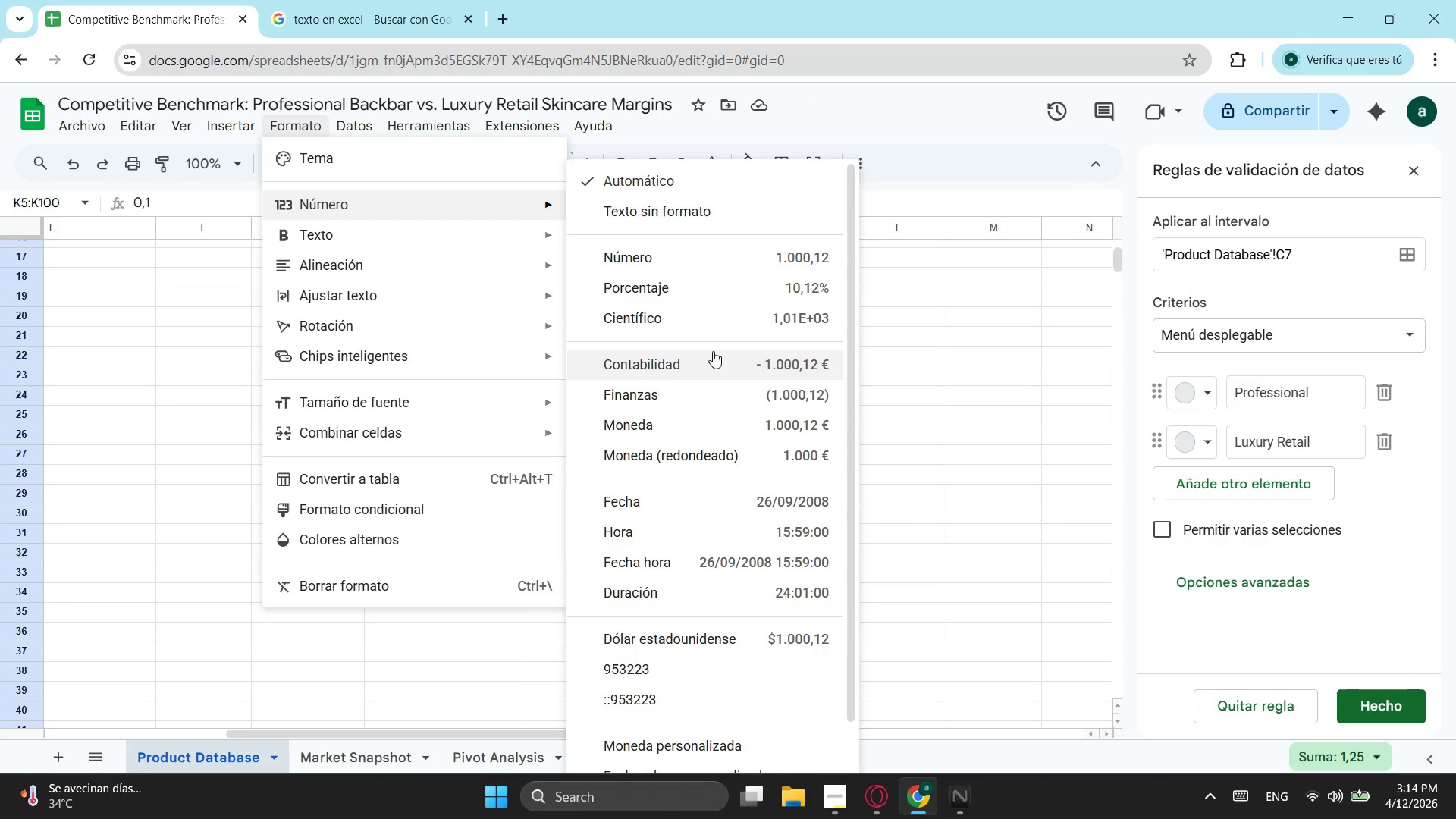 
left_click([700, 290])
 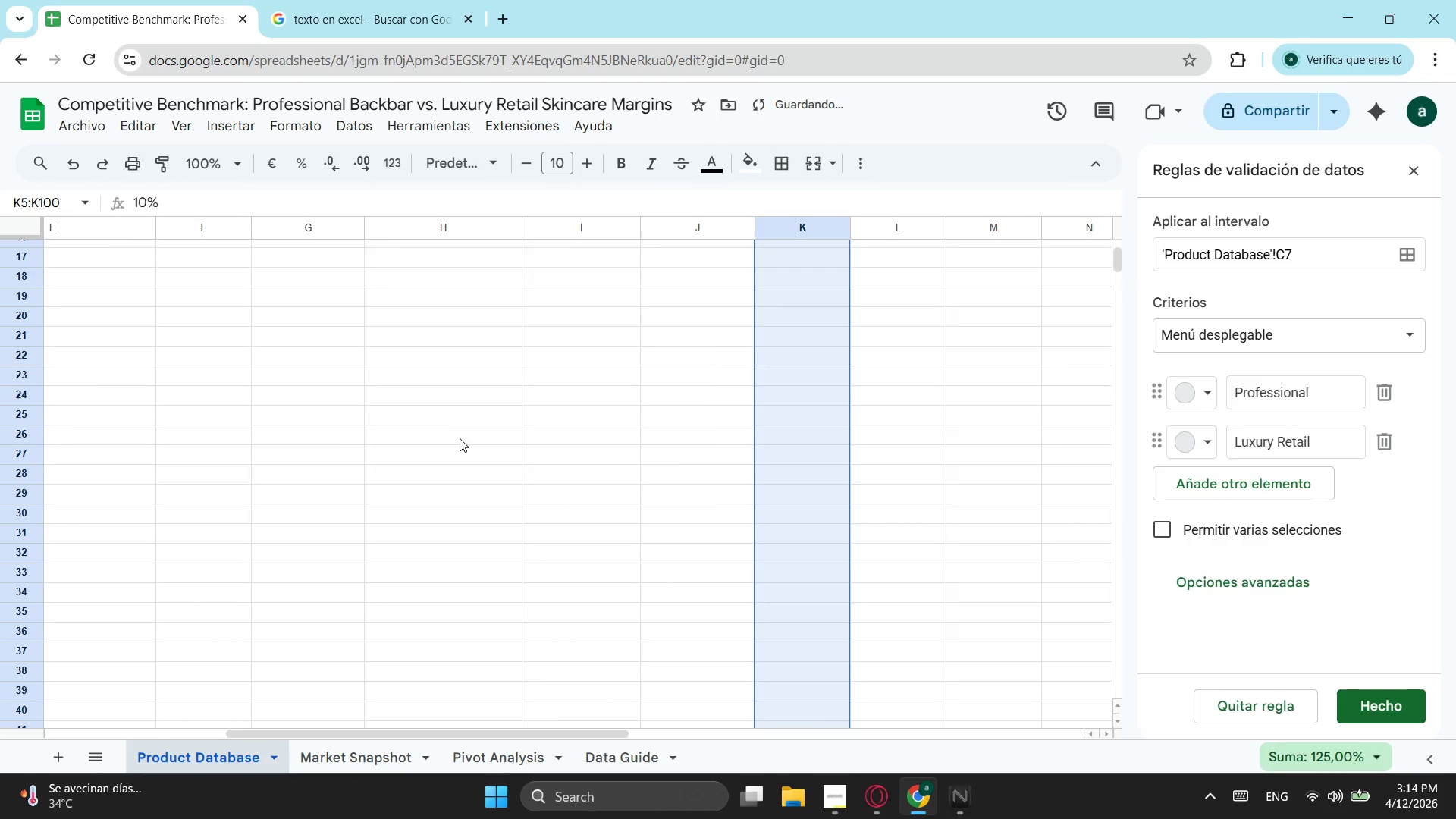 
scroll: coordinate [485, 454], scroll_direction: up, amount: 5.0
 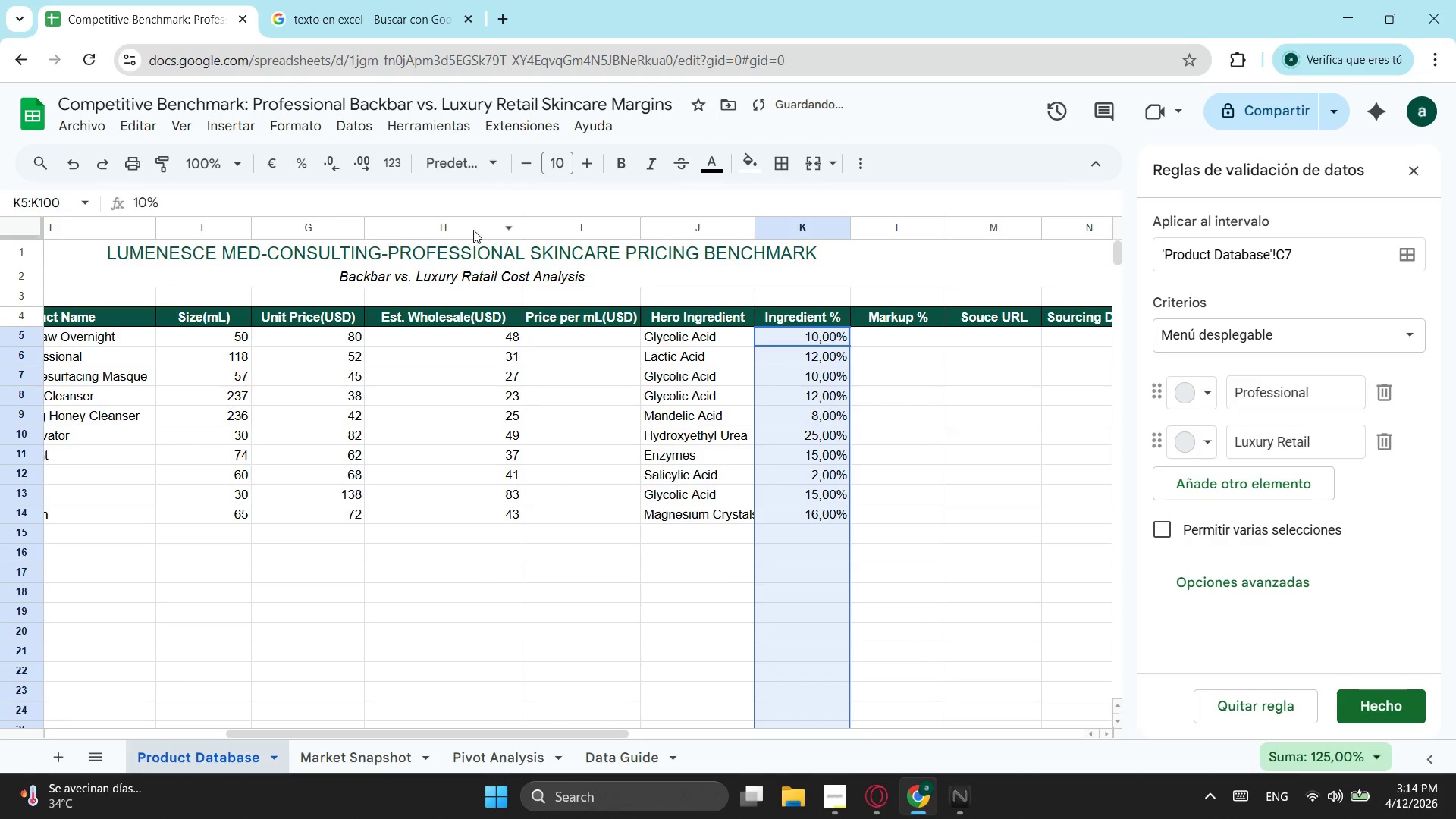 
left_click([810, 395])
 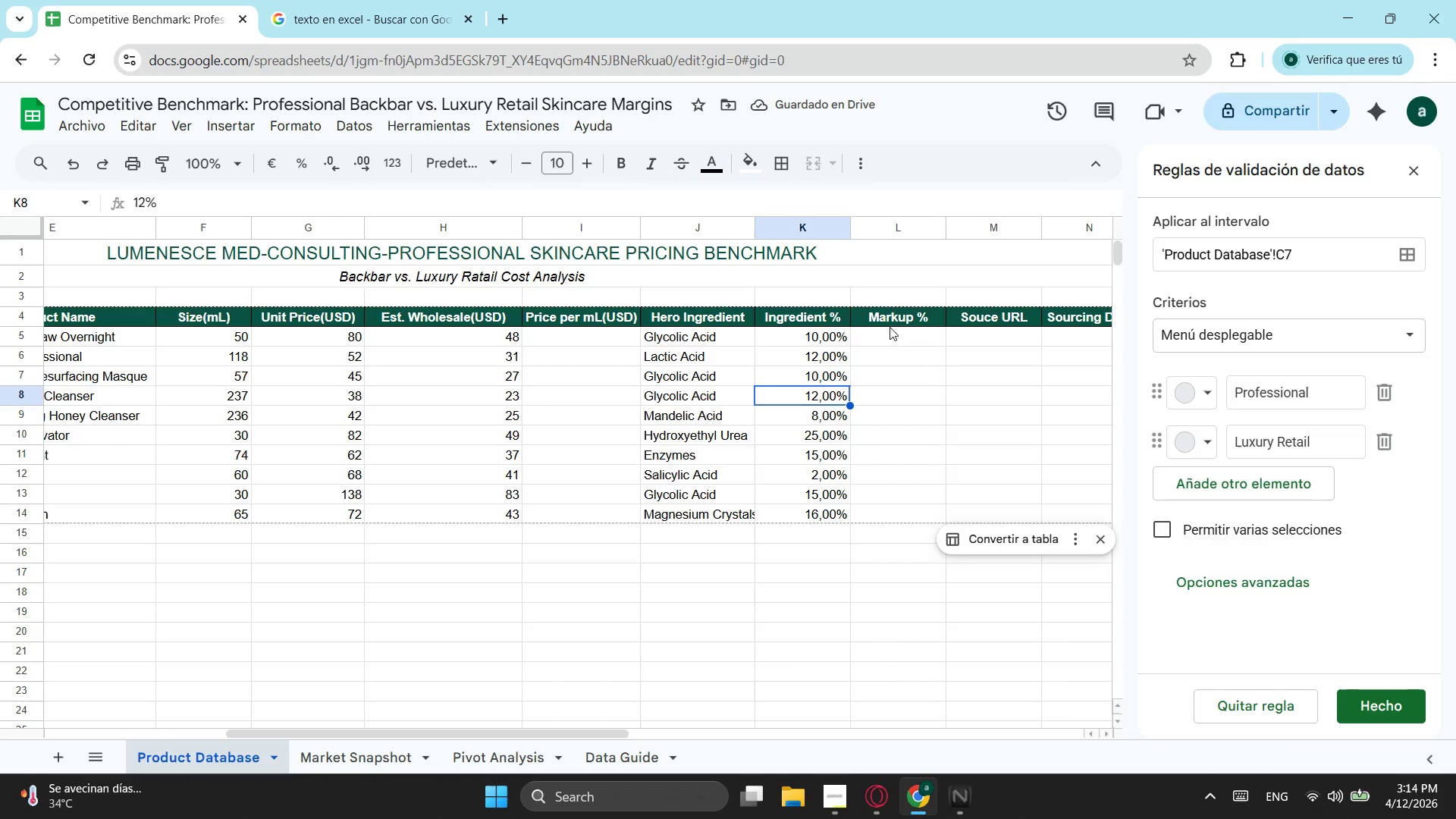 
left_click([889, 337])
 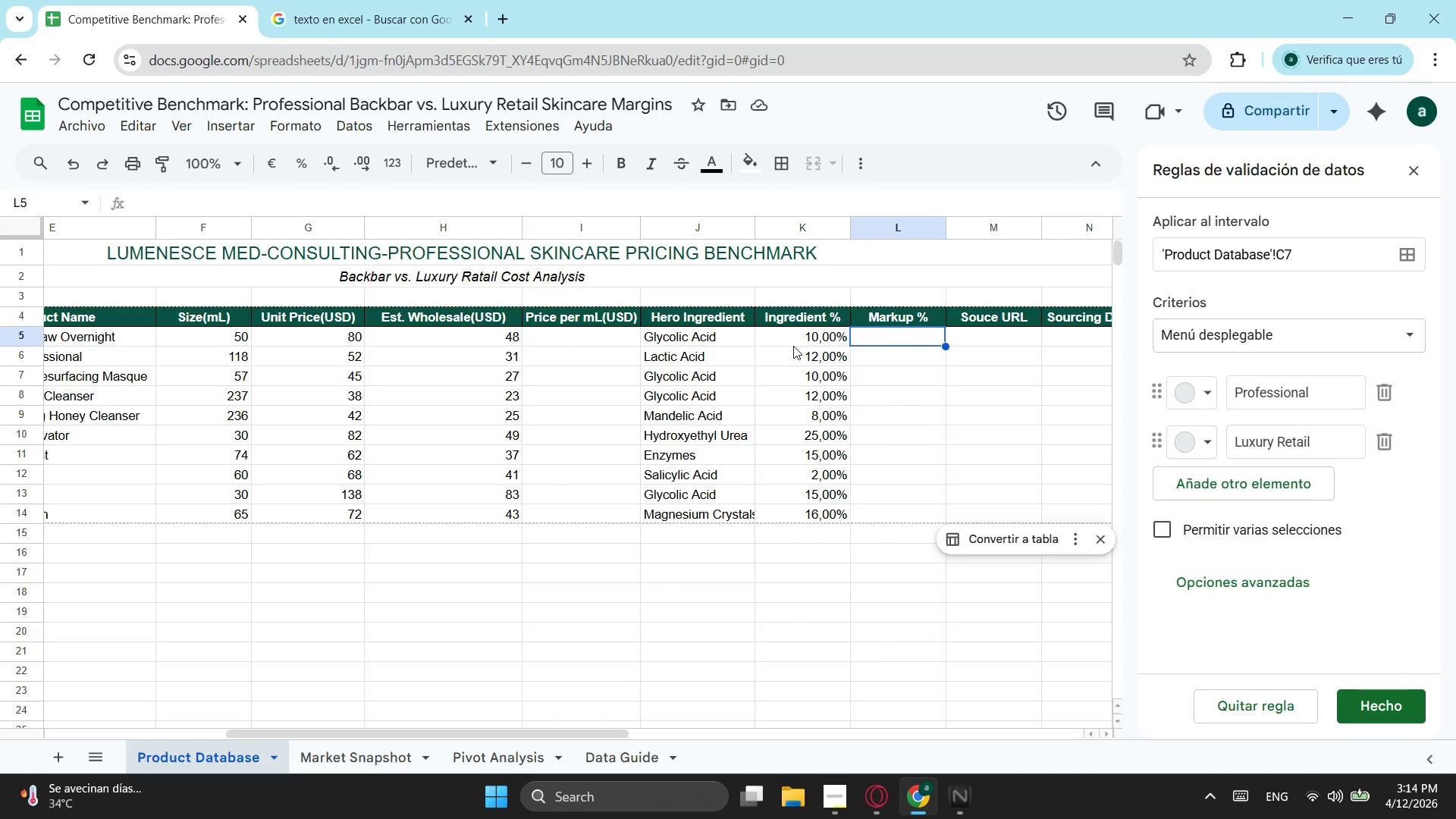 
left_click_drag(start_coordinate=[816, 338], to_coordinate=[817, 627])
 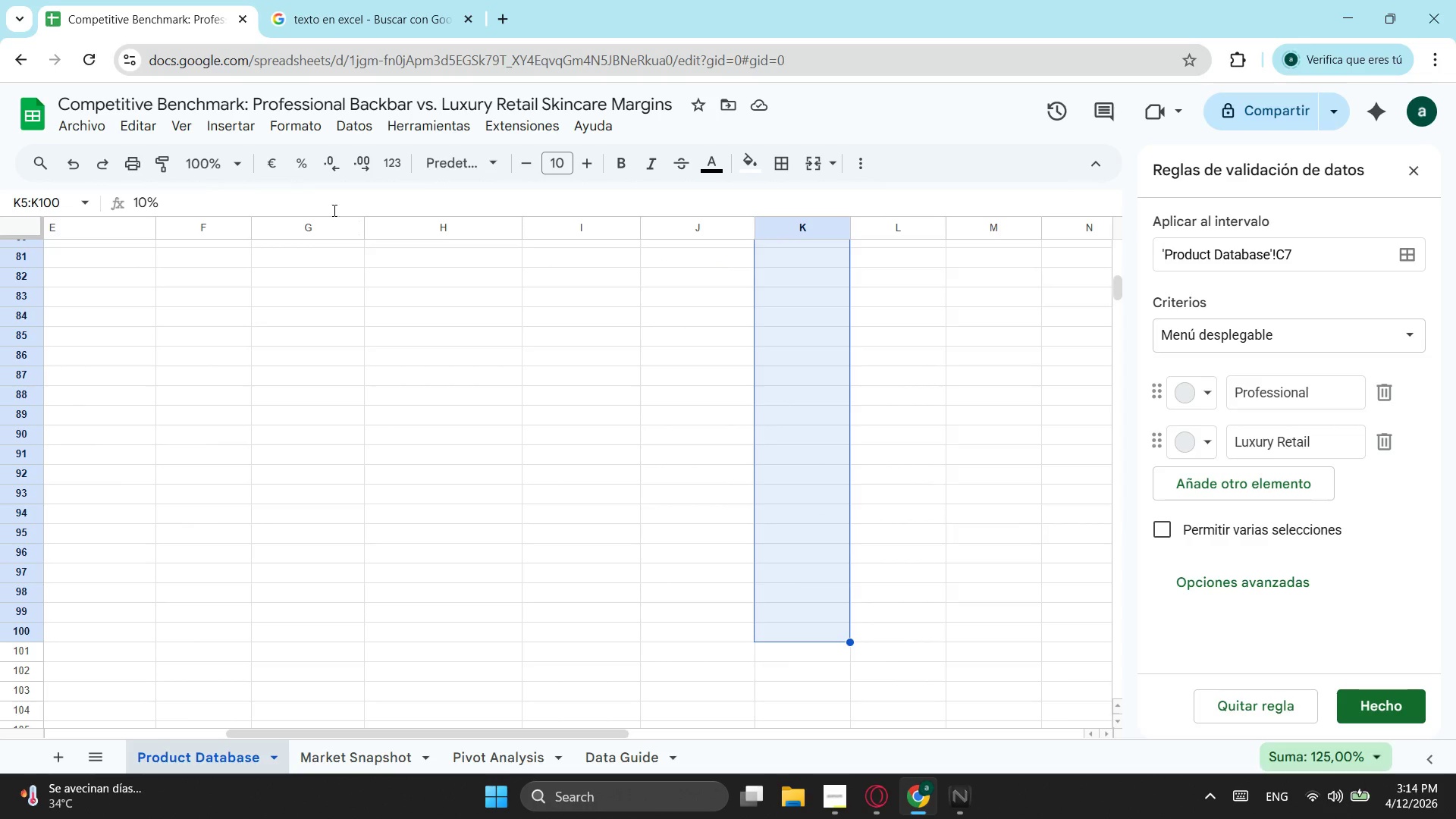 
scroll: coordinate [817, 607], scroll_direction: down, amount: 10.0
 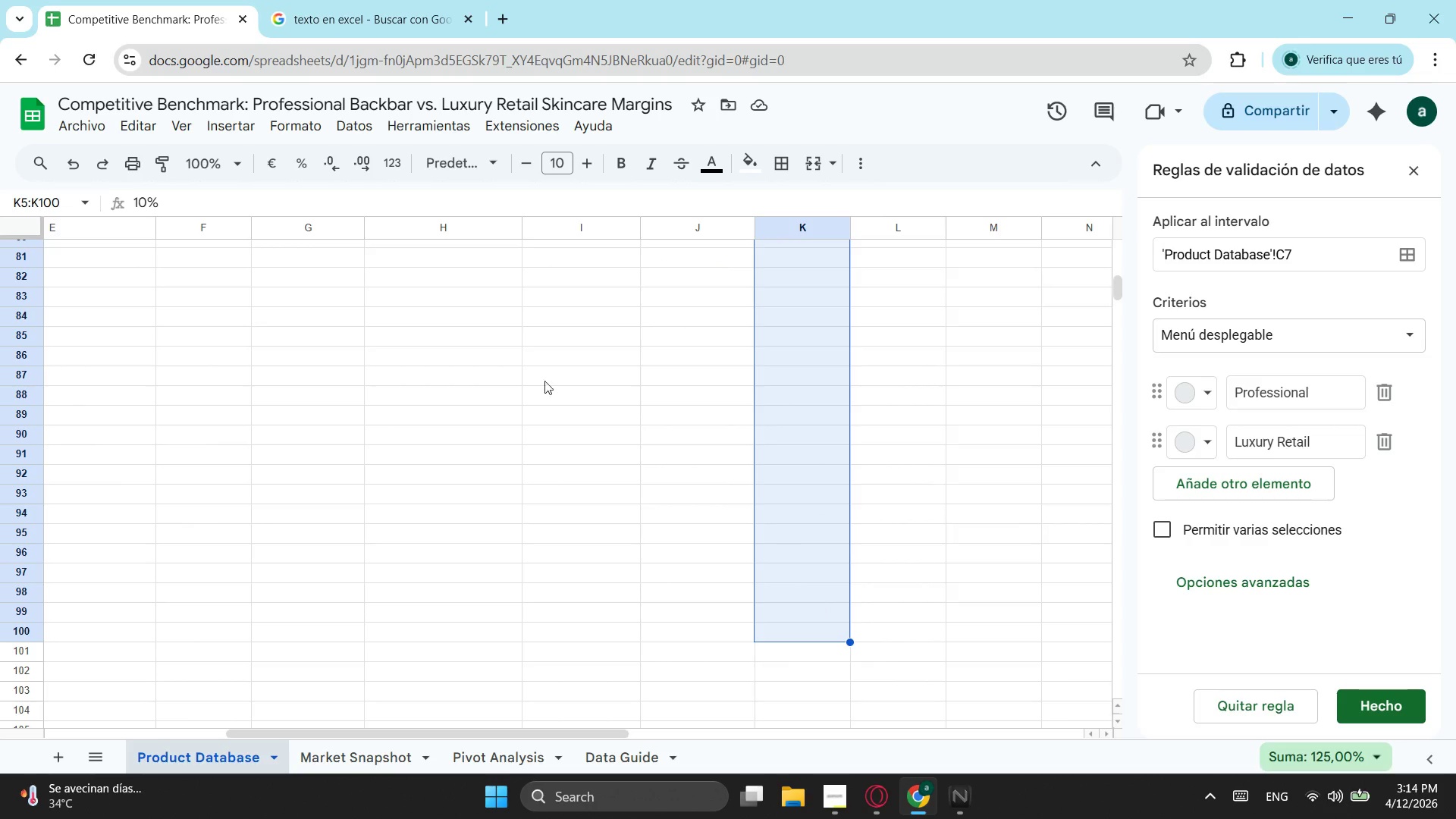 
mouse_move([345, 181])
 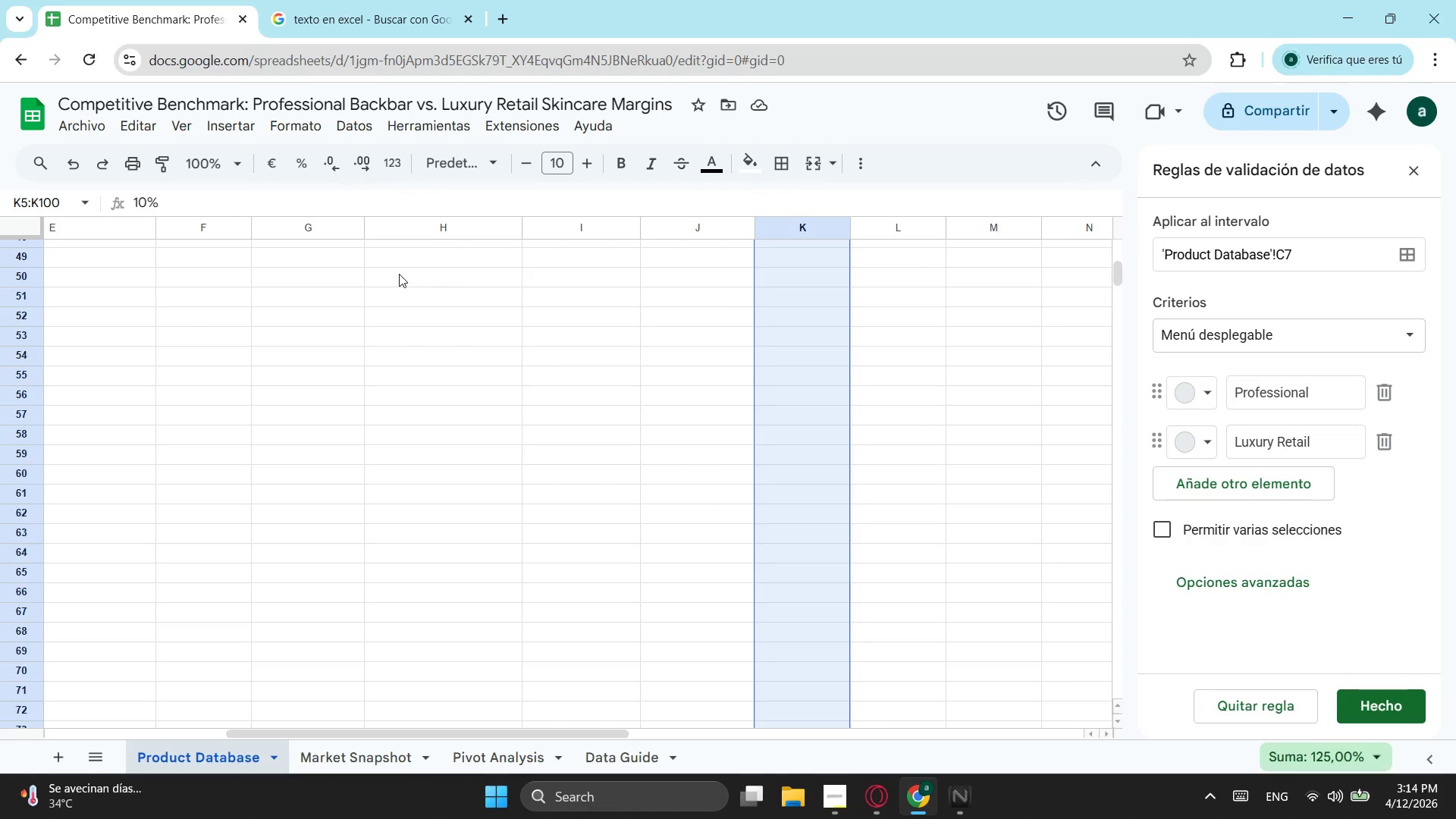 
scroll: coordinate [399, 274], scroll_direction: up, amount: 15.0
 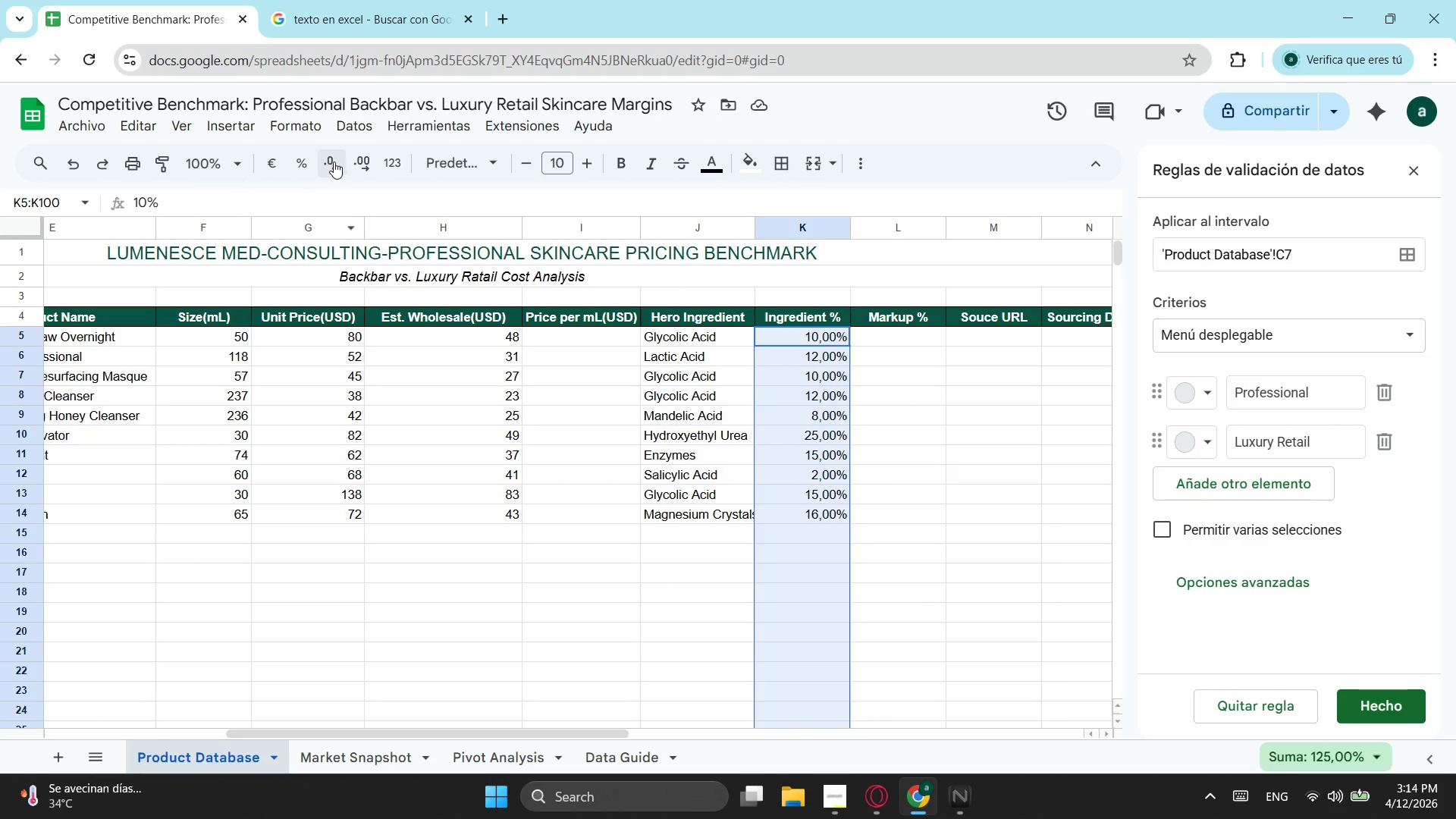 
left_click([334, 160])
 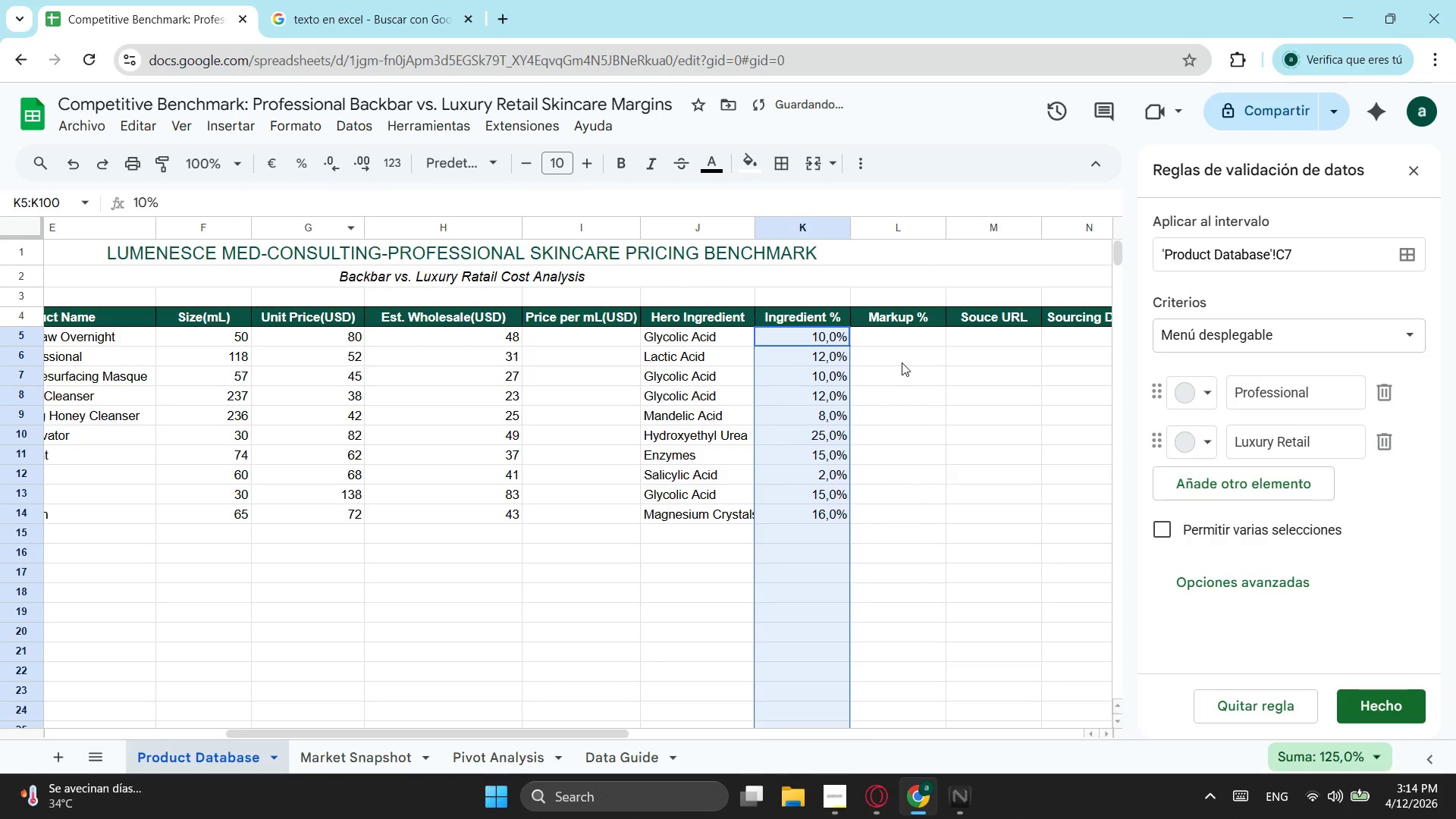 
left_click([900, 340])
 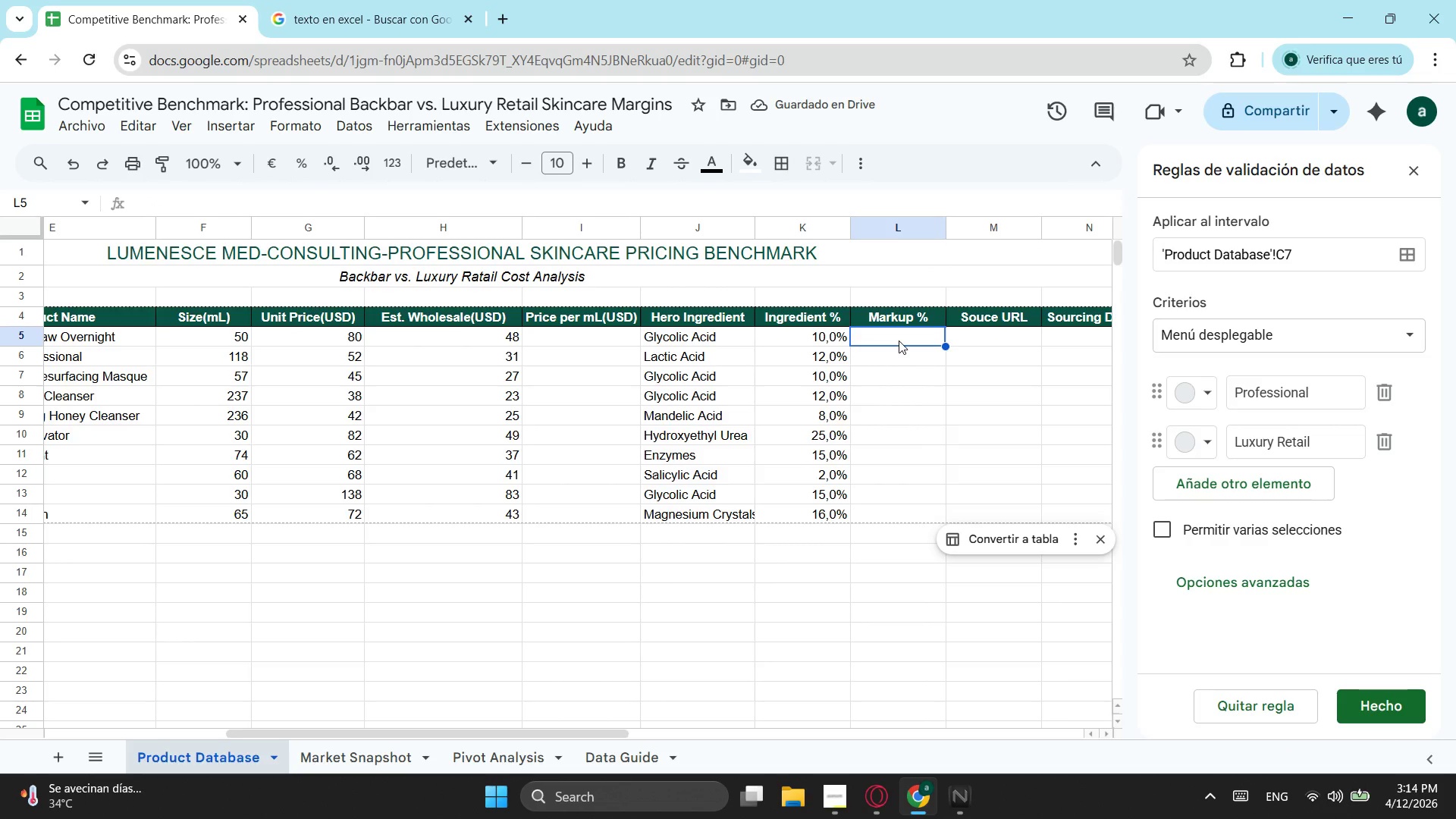 
wait(8.19)
 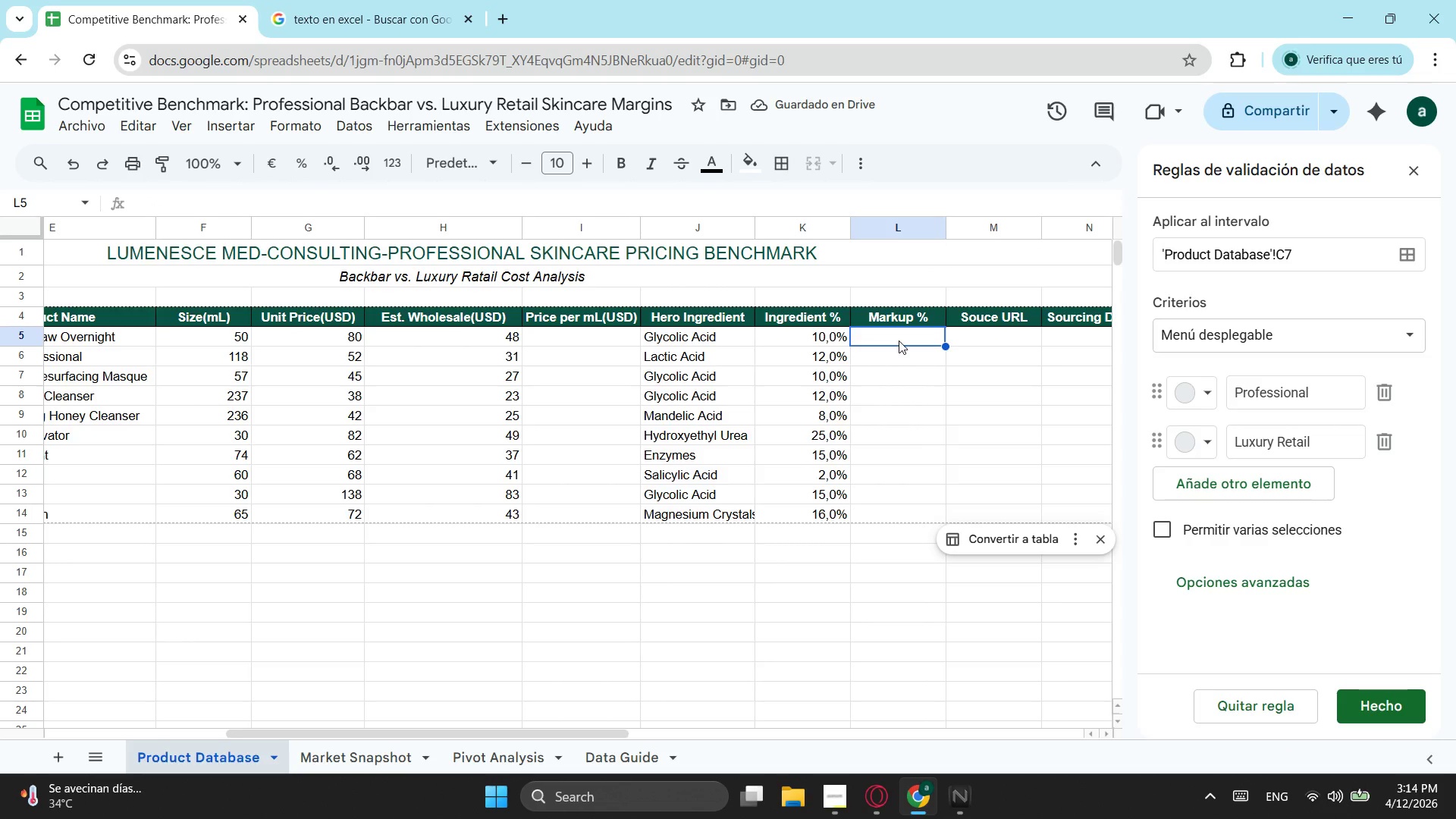 
left_click_drag(start_coordinate=[435, 732], to_coordinate=[584, 699])
 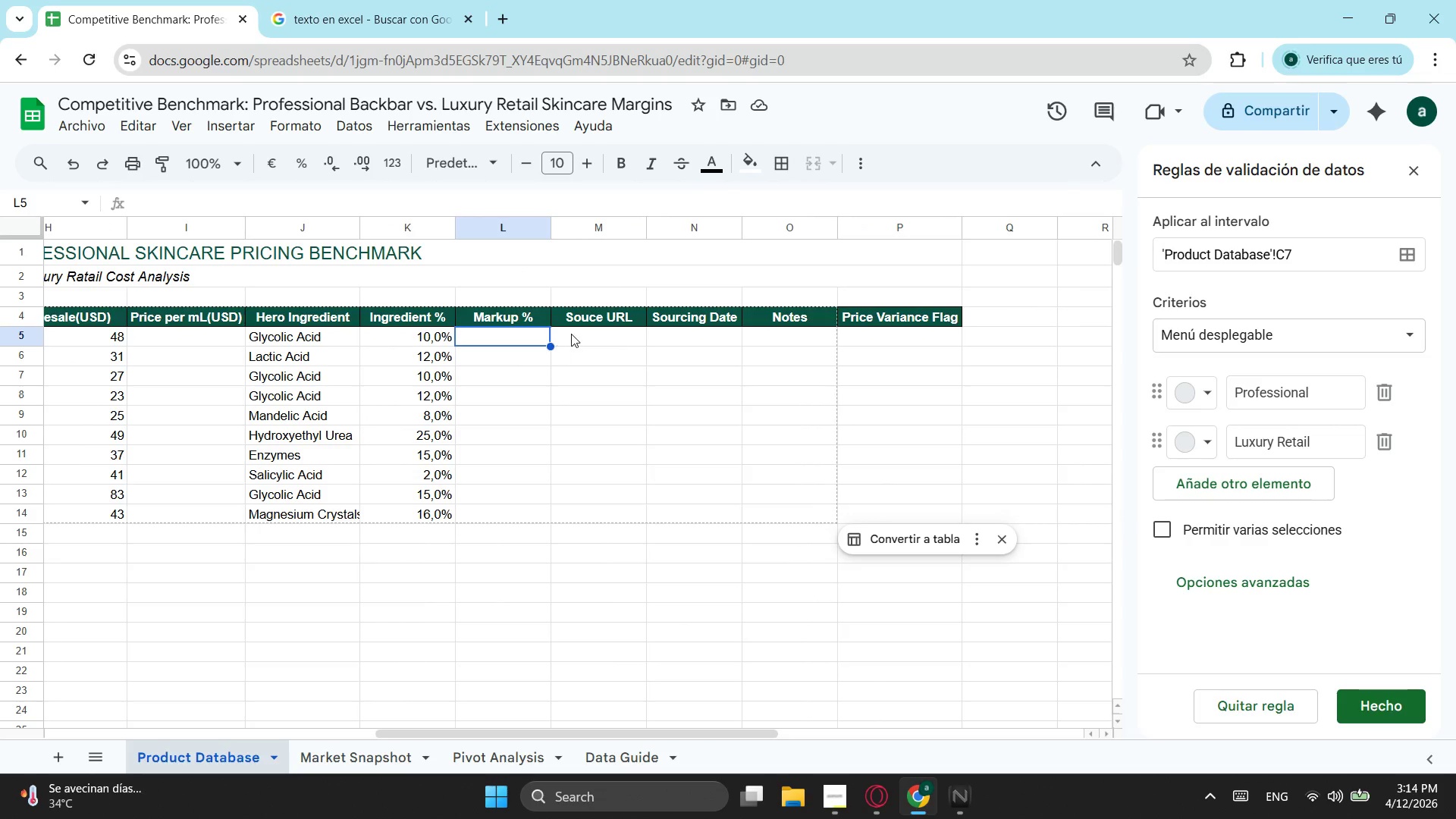 
left_click([576, 335])
 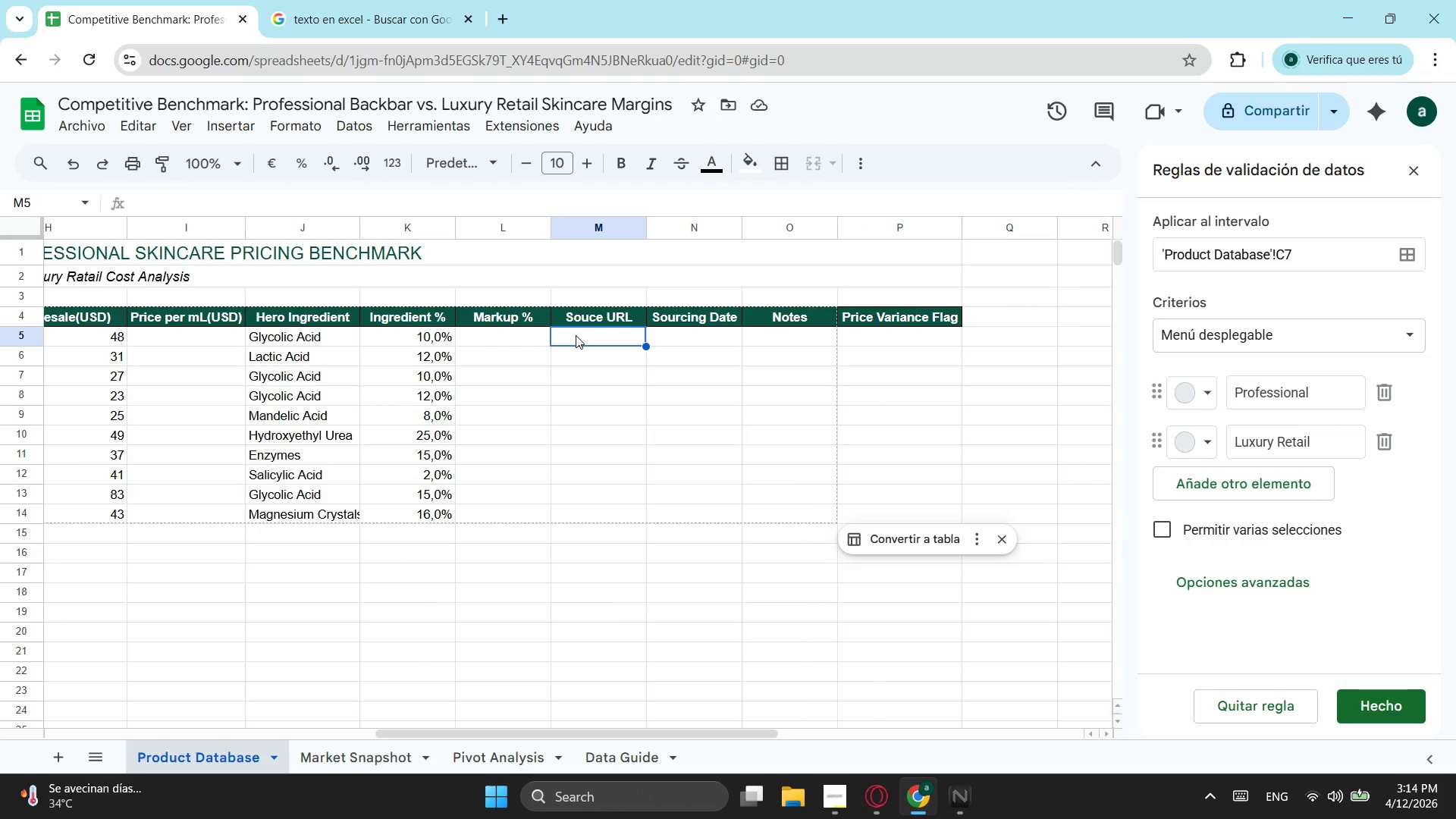 
wait(8.45)
 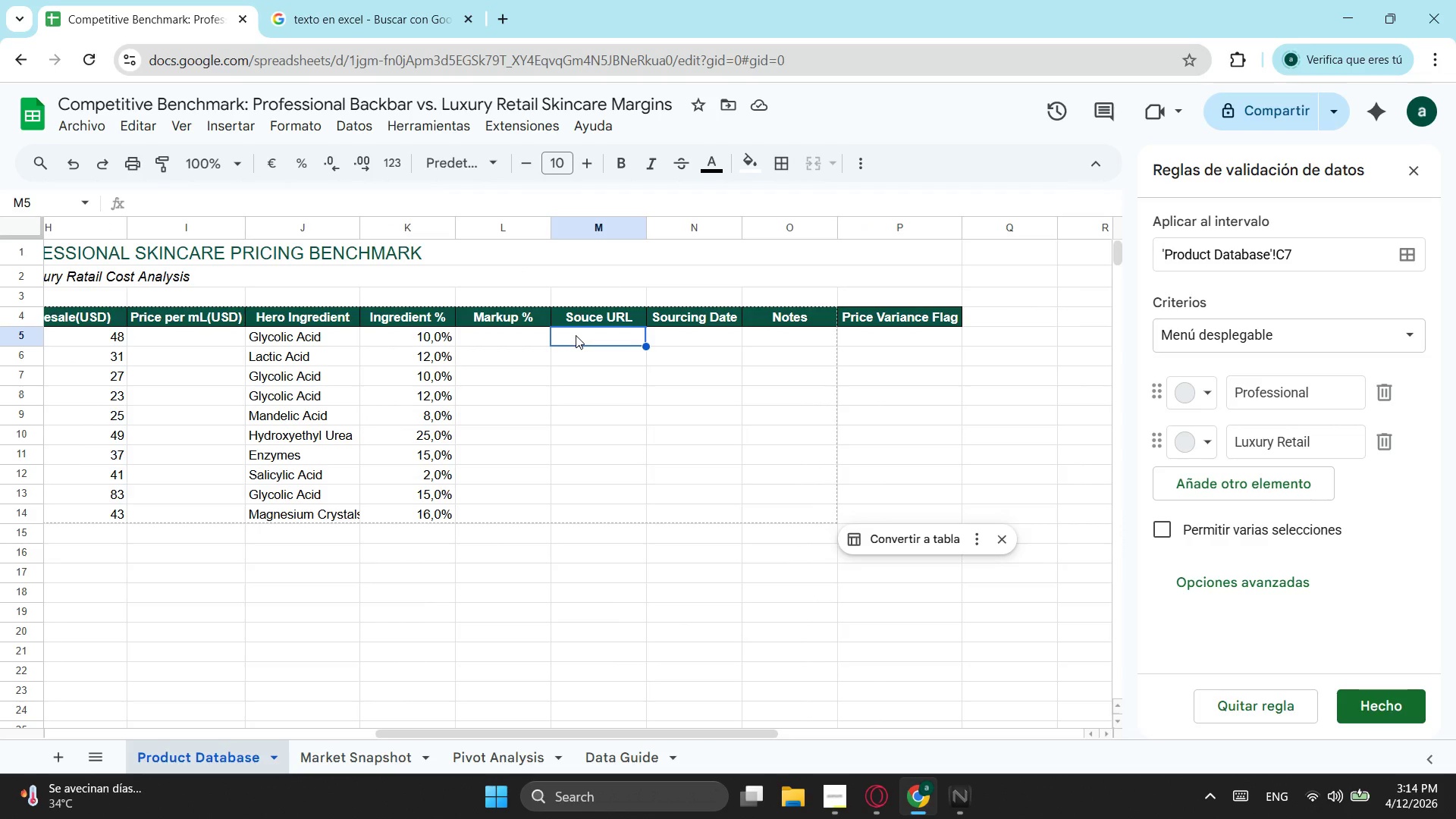 
hold_key(key=ShiftLeft, duration=0.52)
 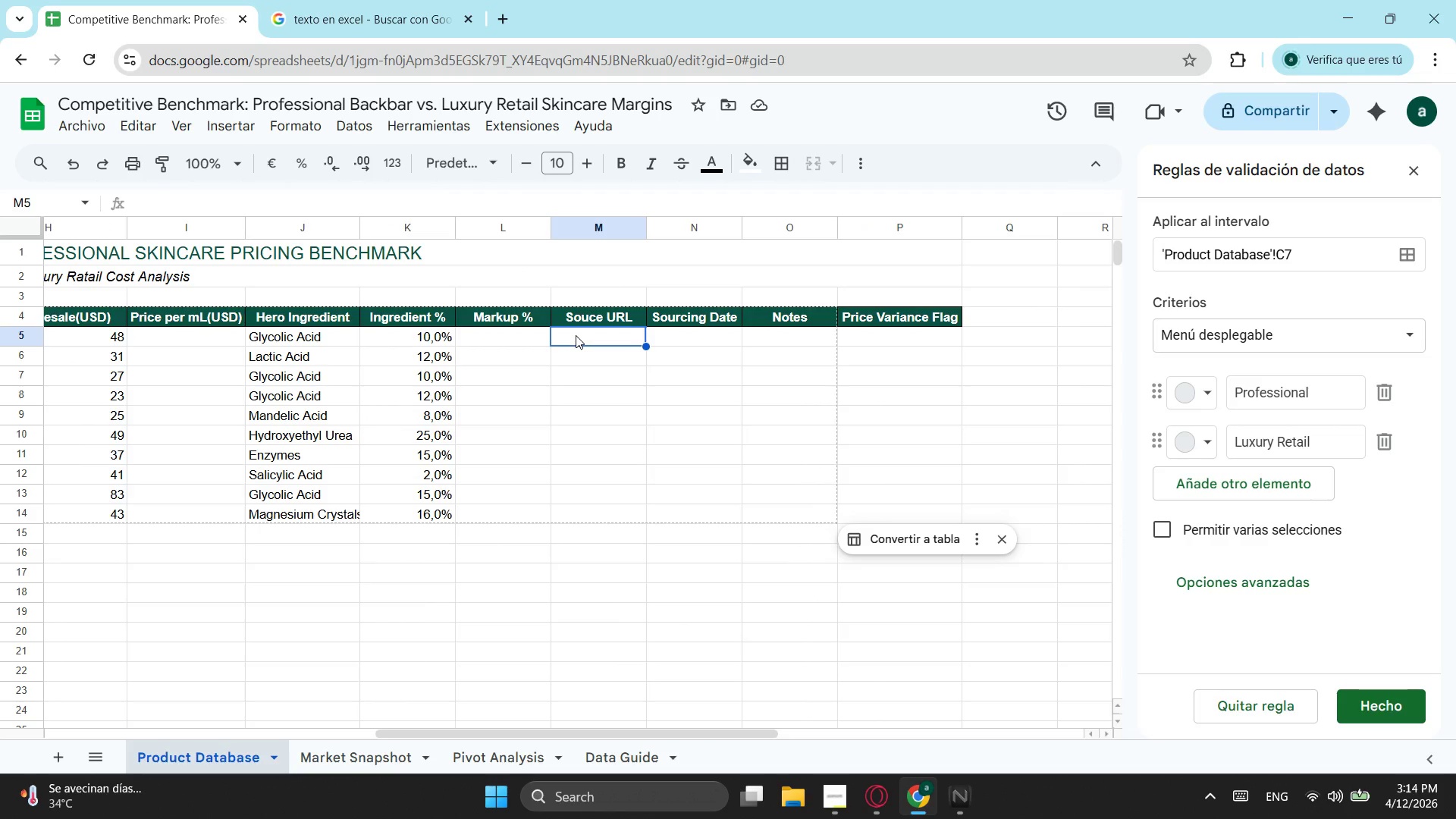 
type(Si)
key(Backspace)
 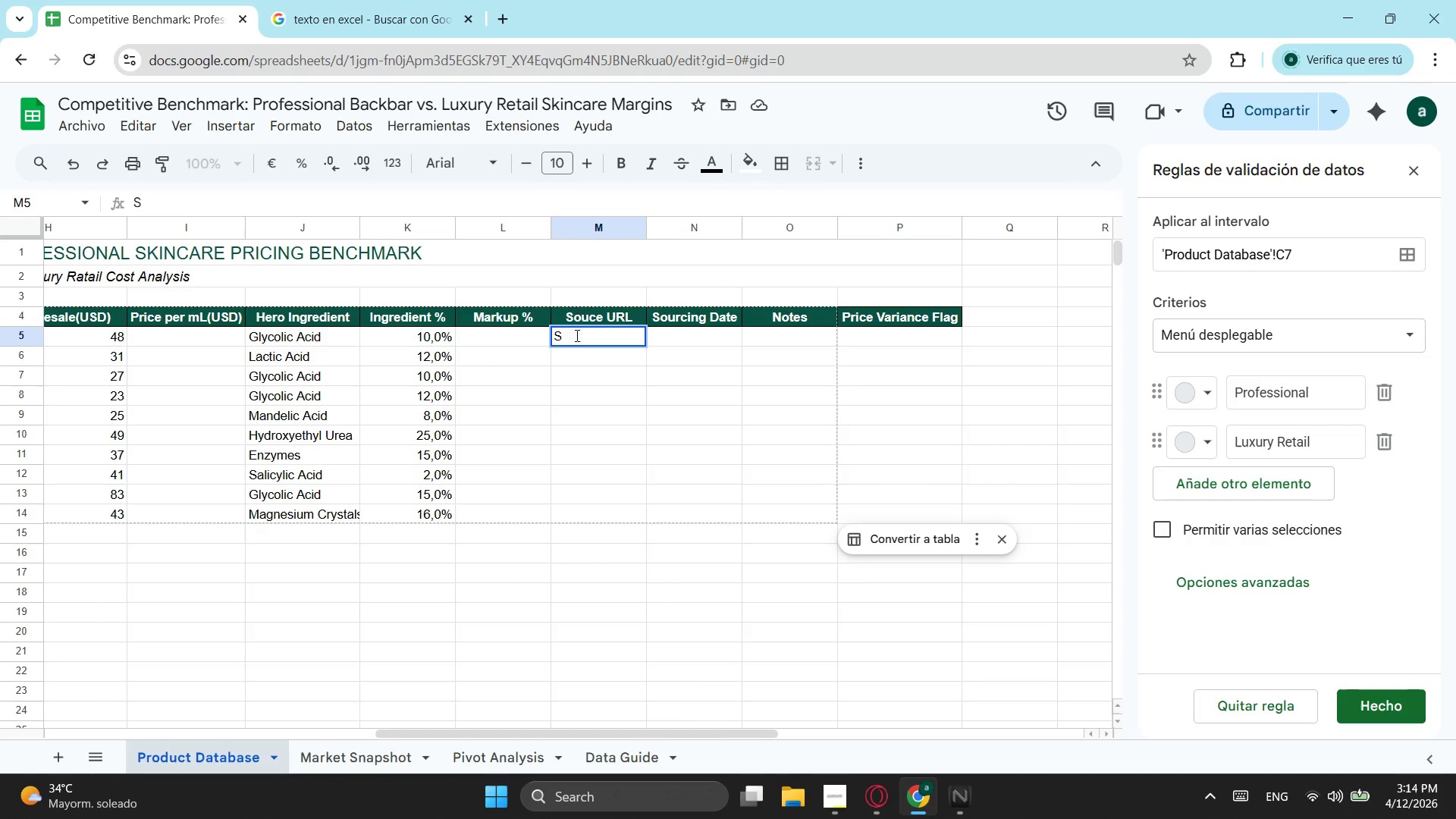 
wait(5.09)
 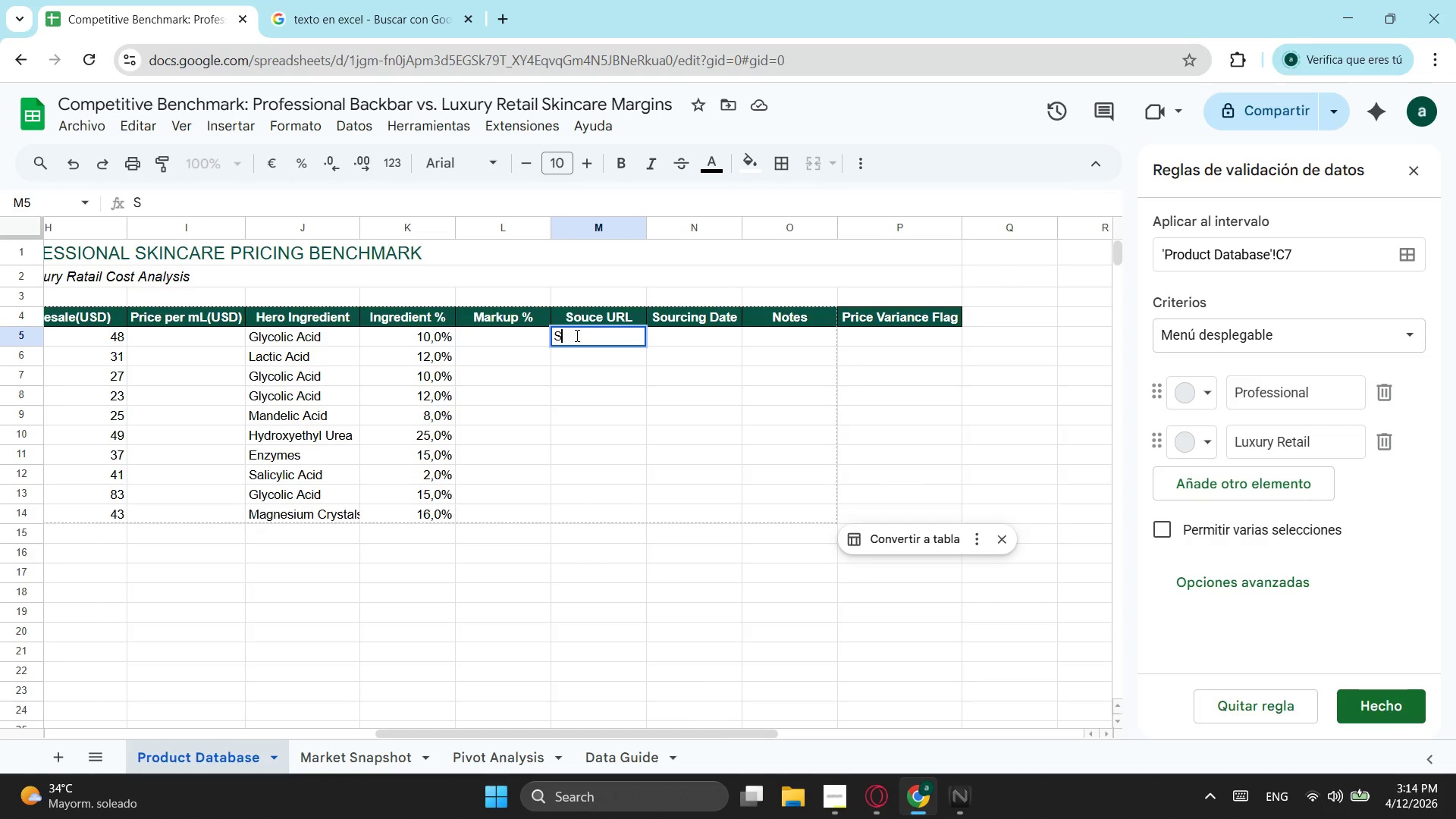 
type(kinceuncals.com)
 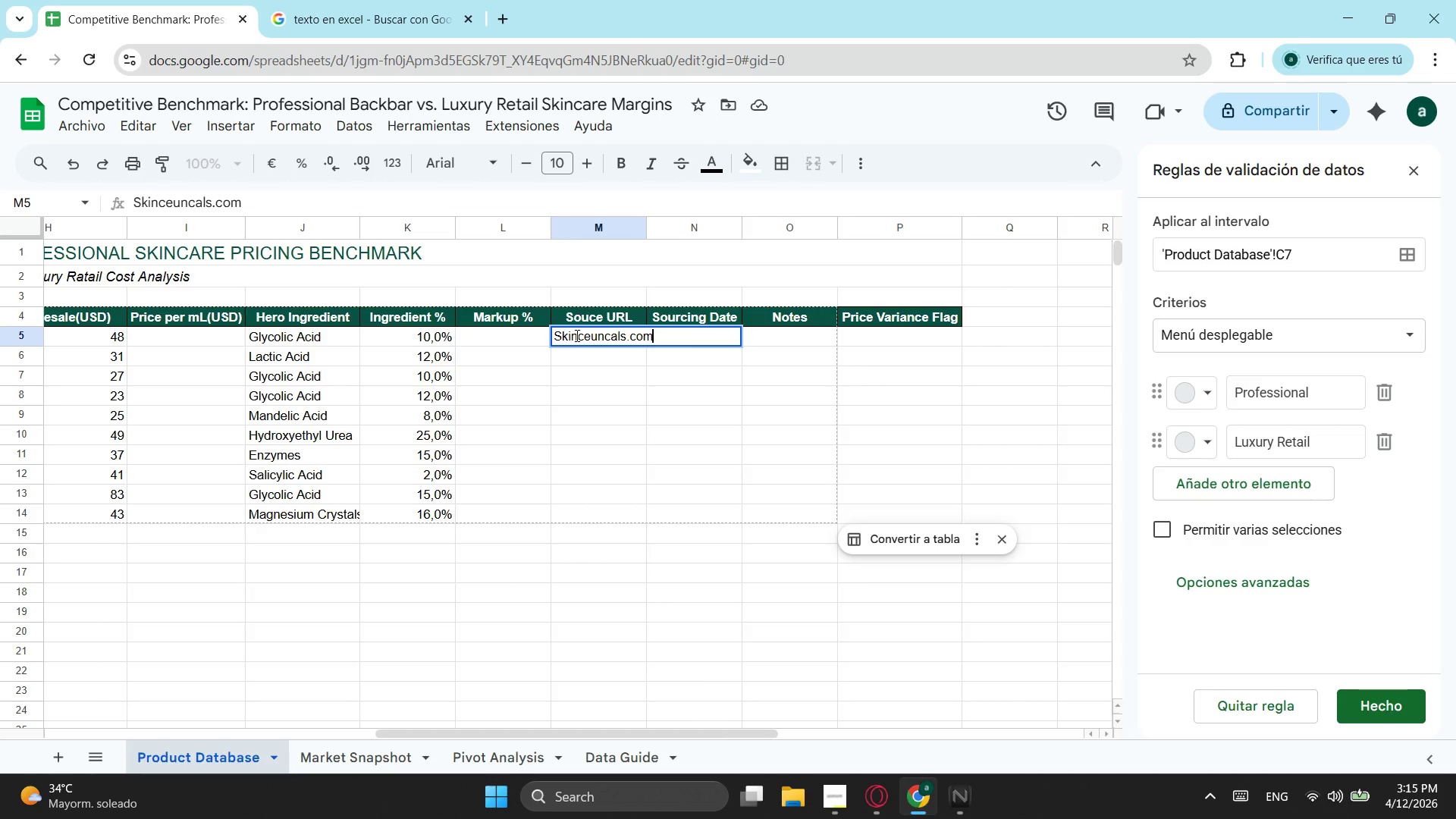 
key(Enter)
 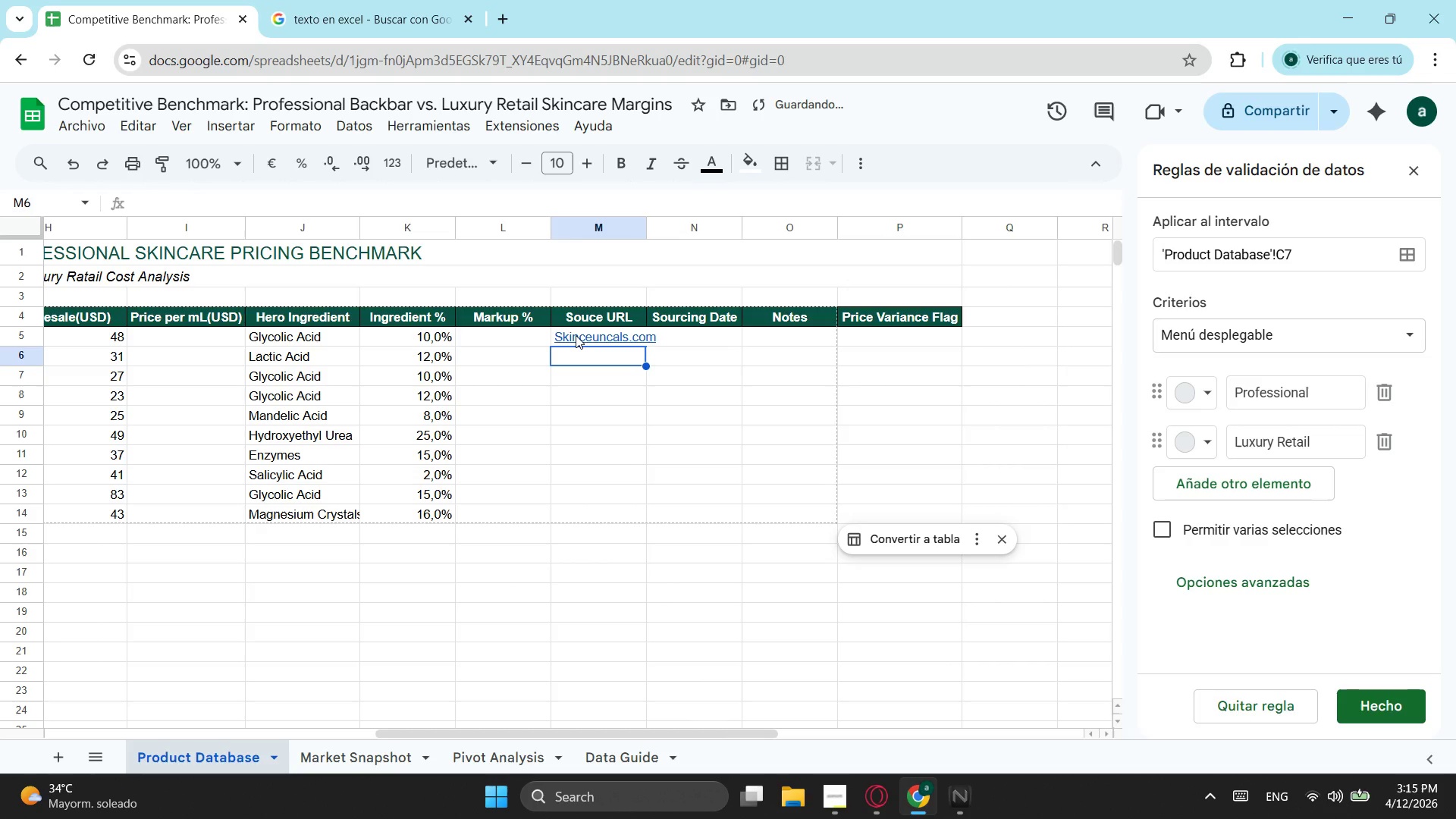 
type(P)
key(Backspace)
type(oca)
key(Backspace)
key(Backspace)
key(Backspace)
key(Backspace)
type(pcaskin.com)
 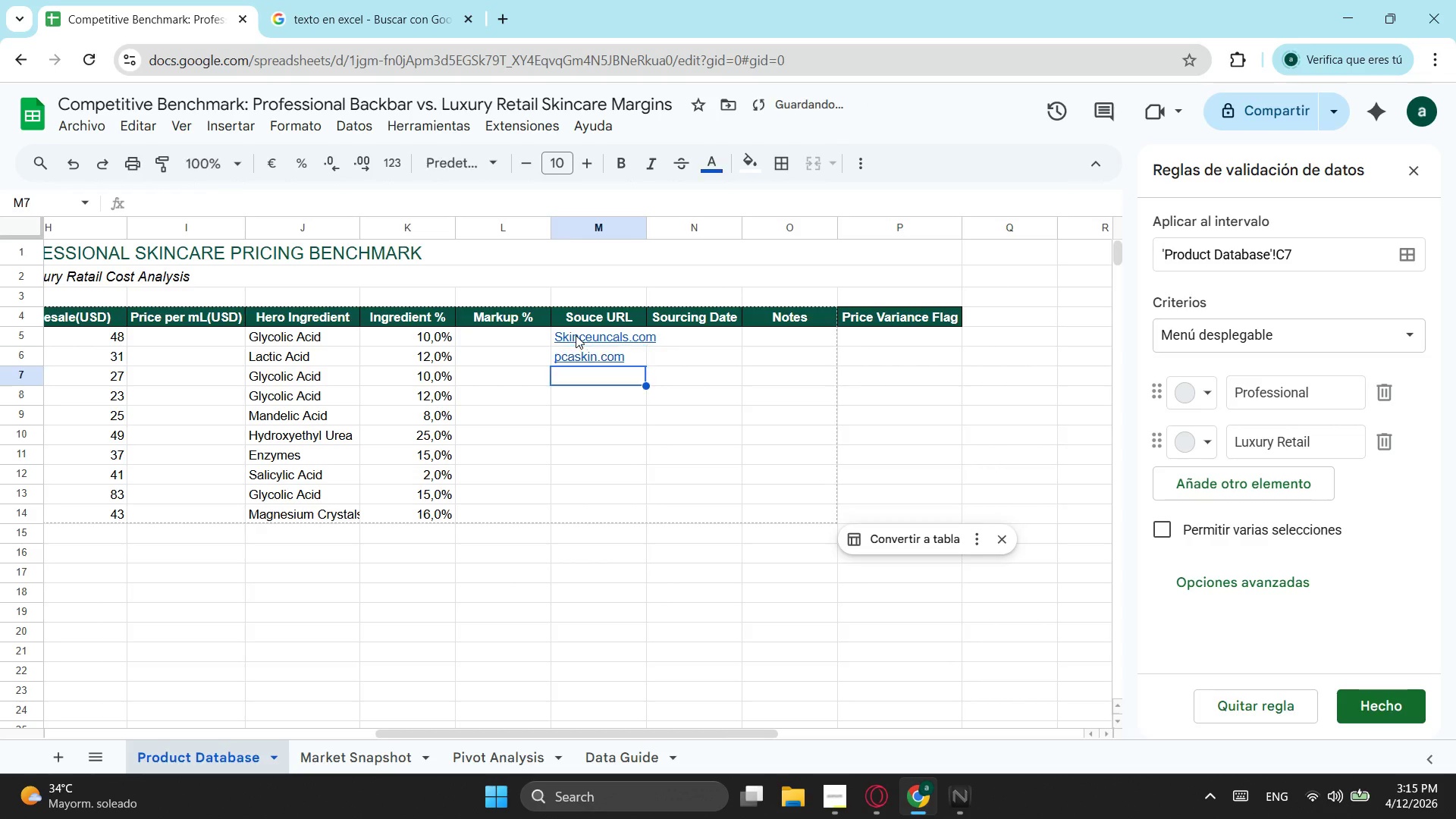 
key(Enter)
 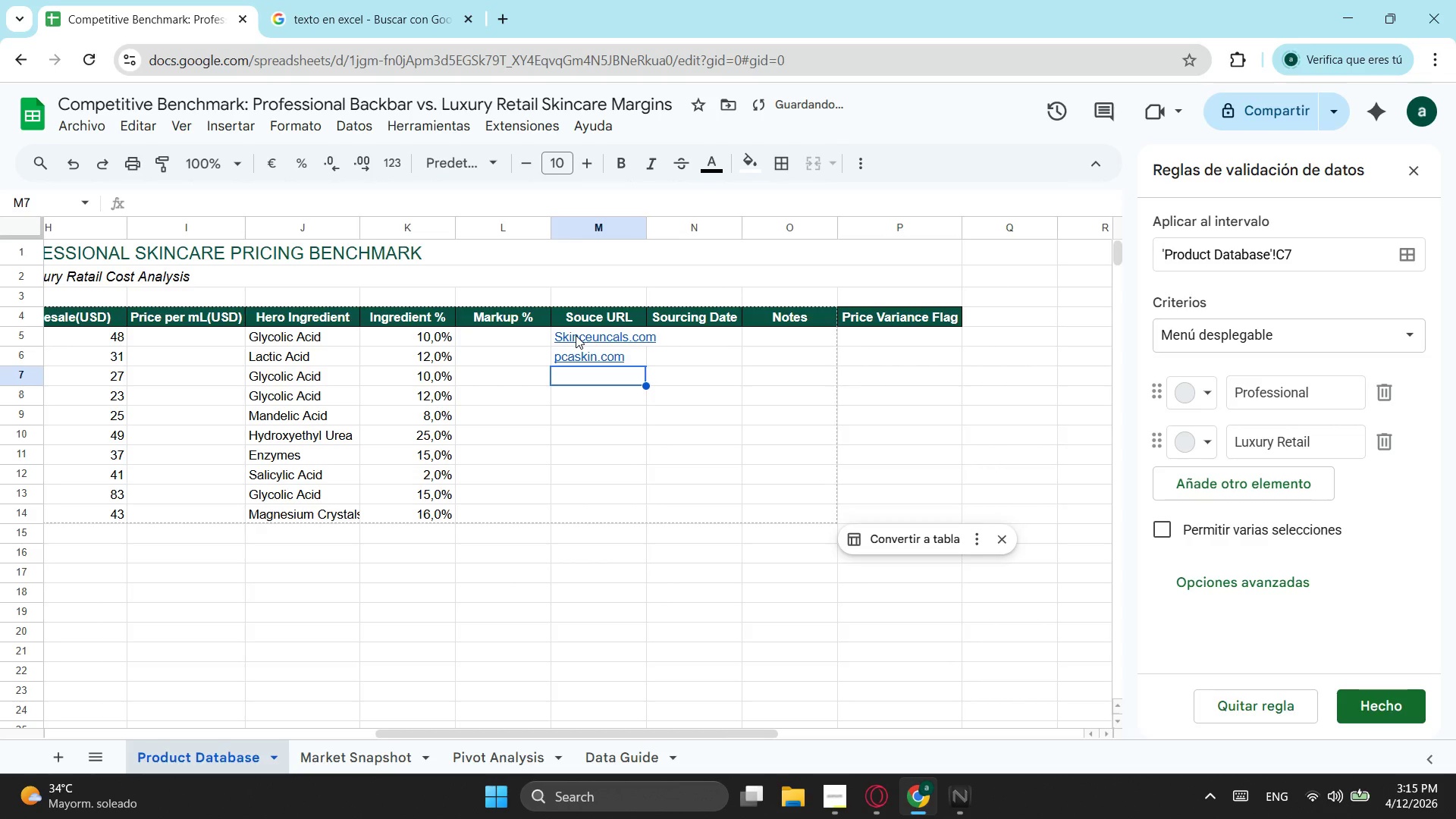 
type(imagesskincae)
key(Backspace)
type(res.com)
 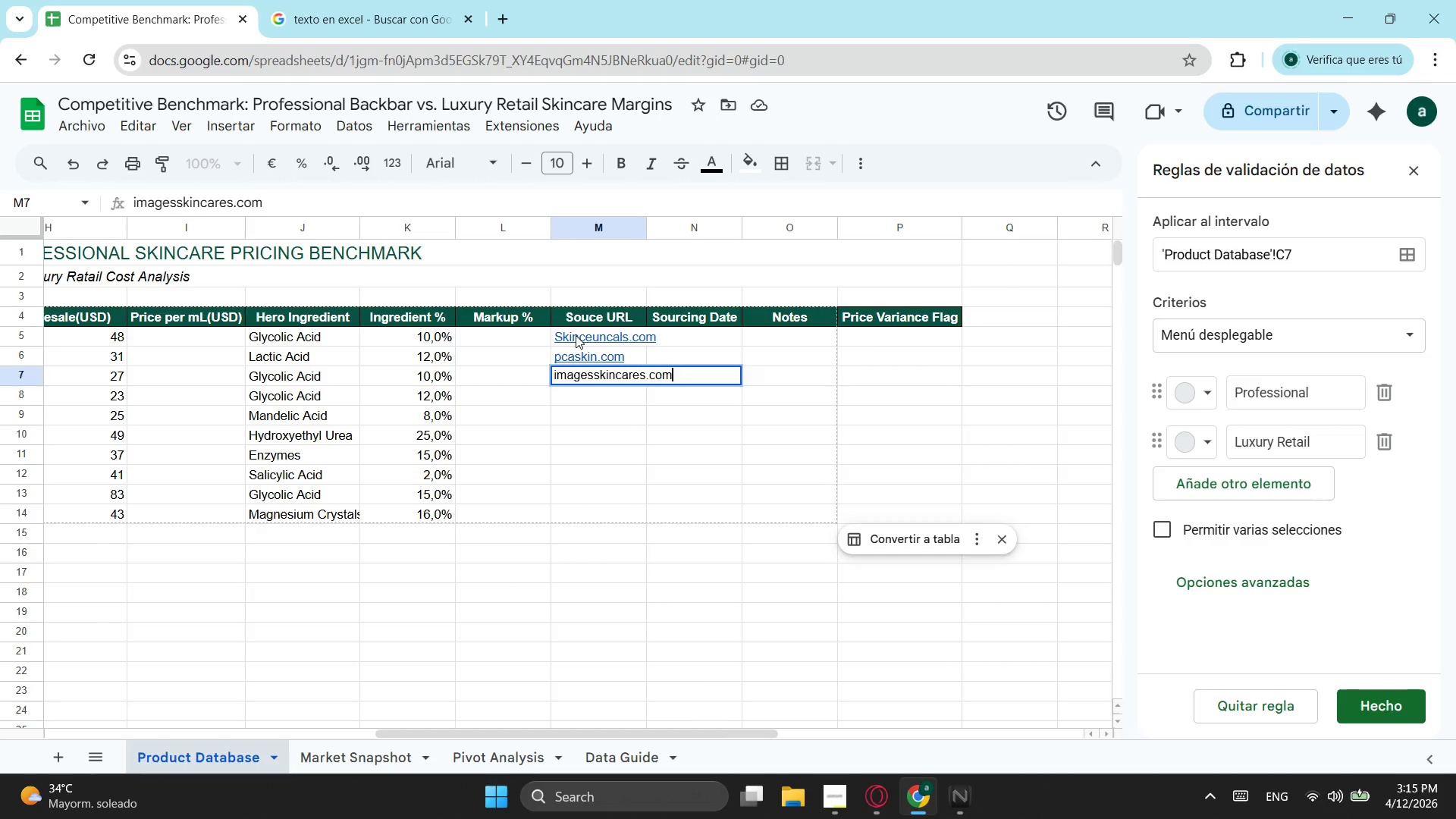 
key(Enter)
 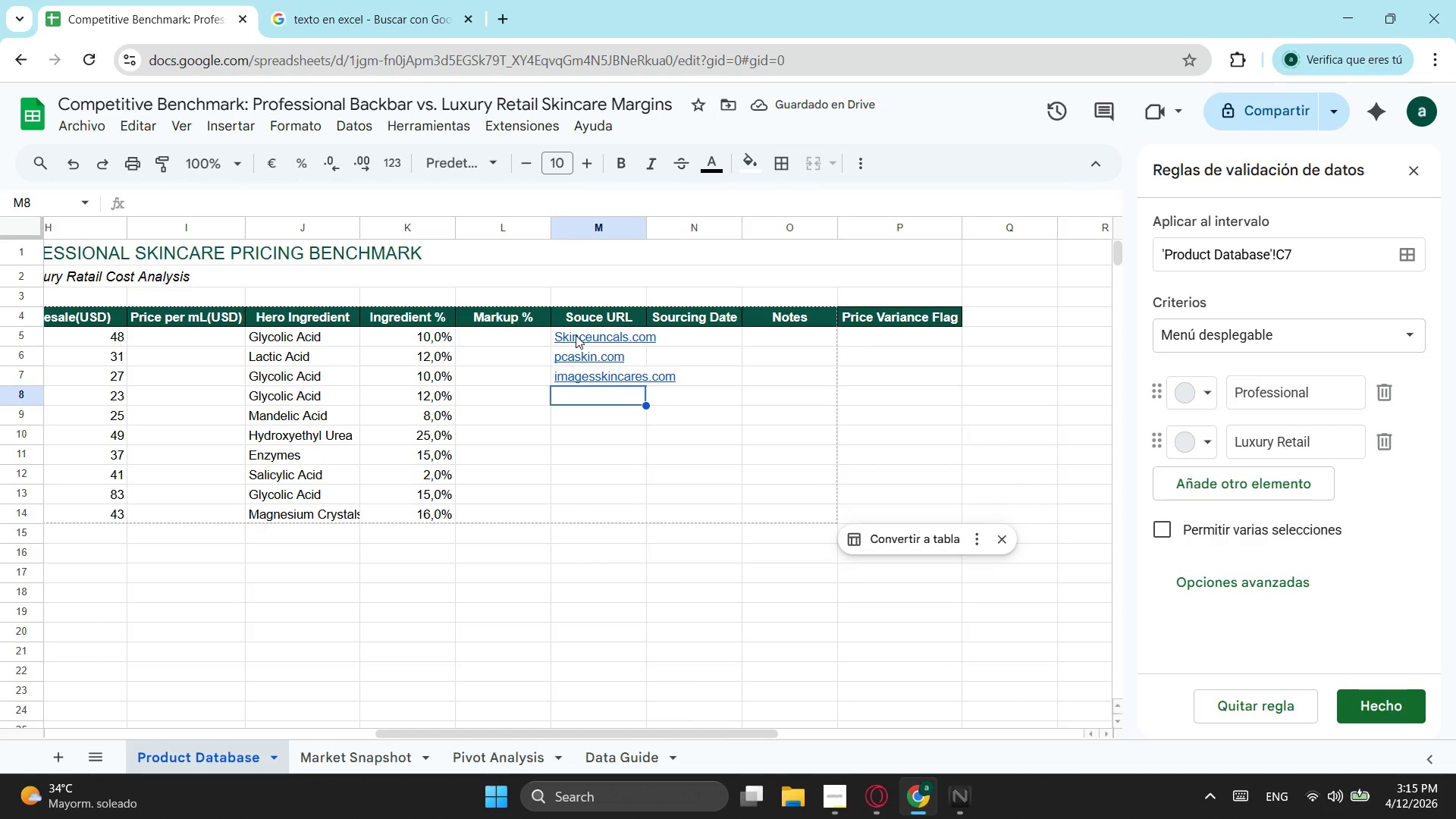 
type(janmarini.com)
 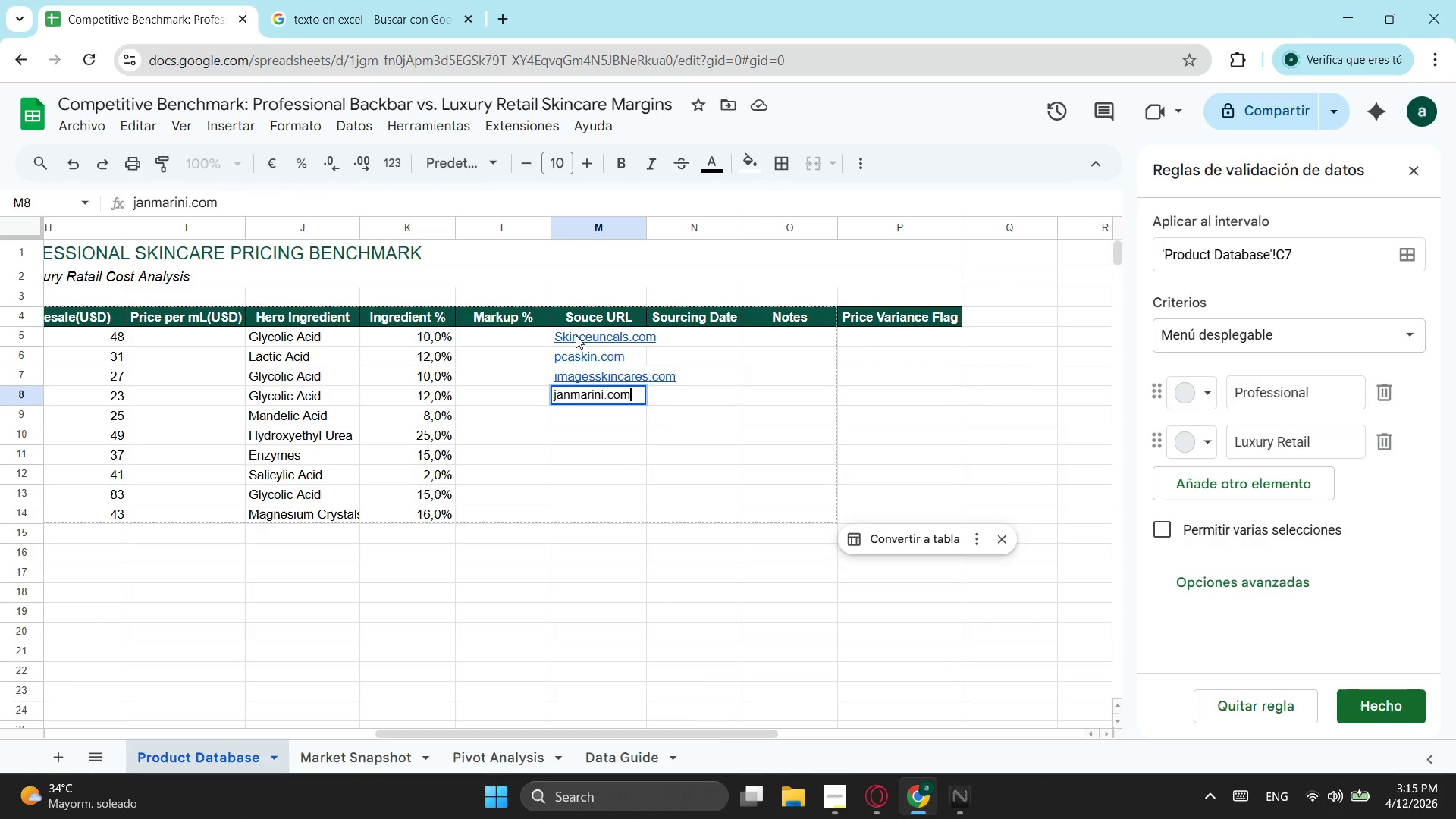 
key(Enter)
 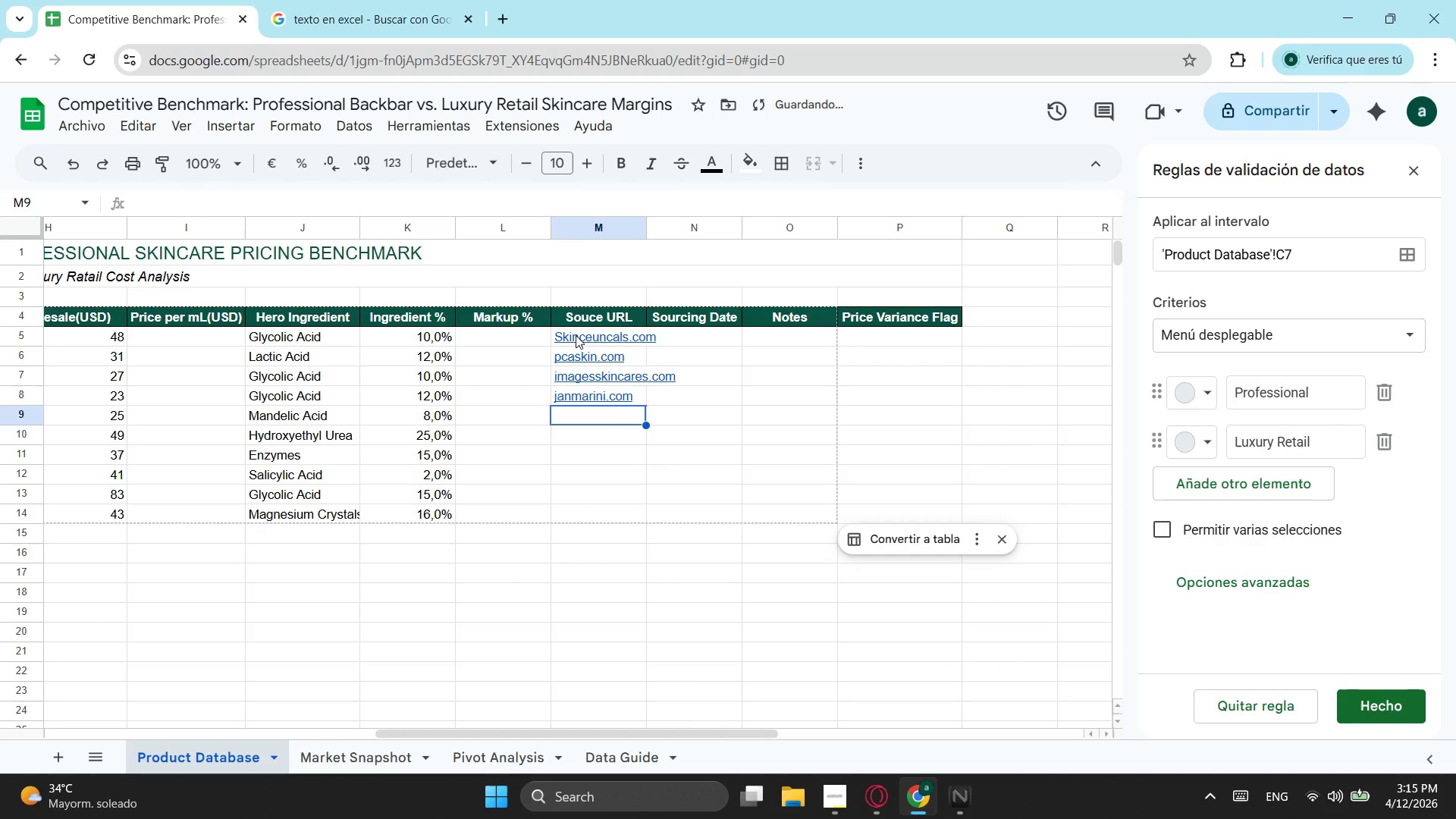 
type(circadia.com)
 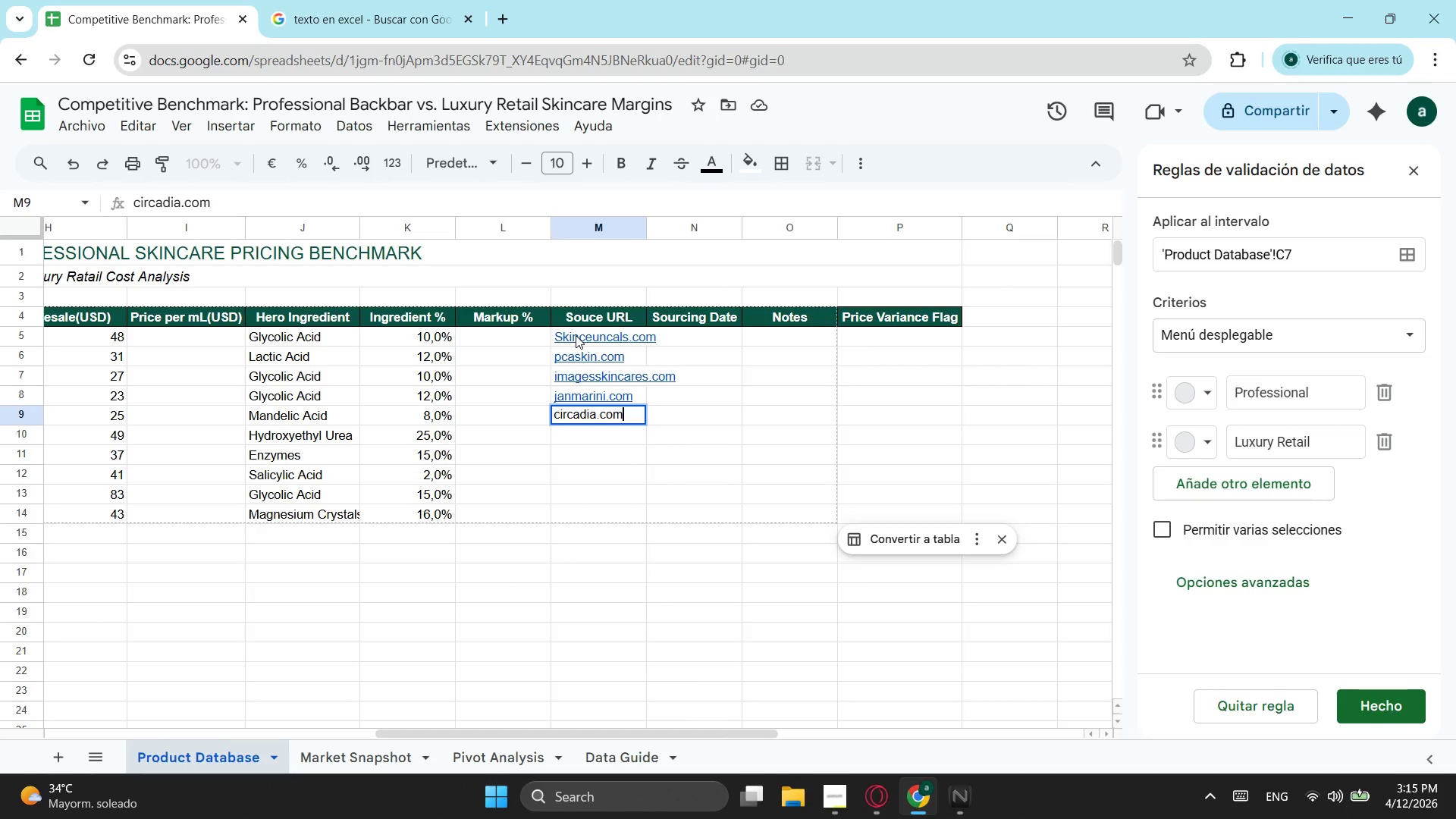 
key(Enter)
 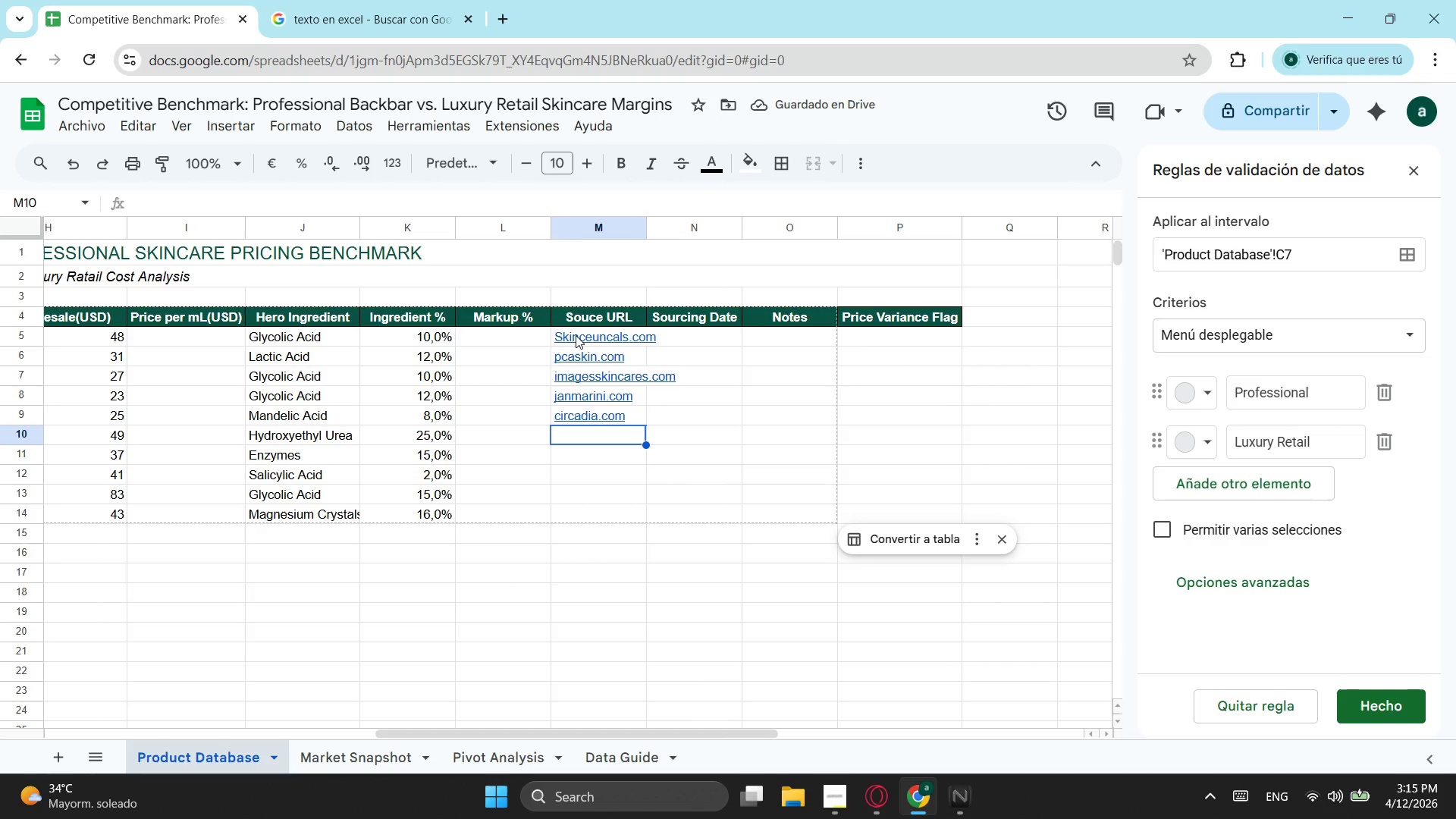 
type(ski)
key(Tab)
 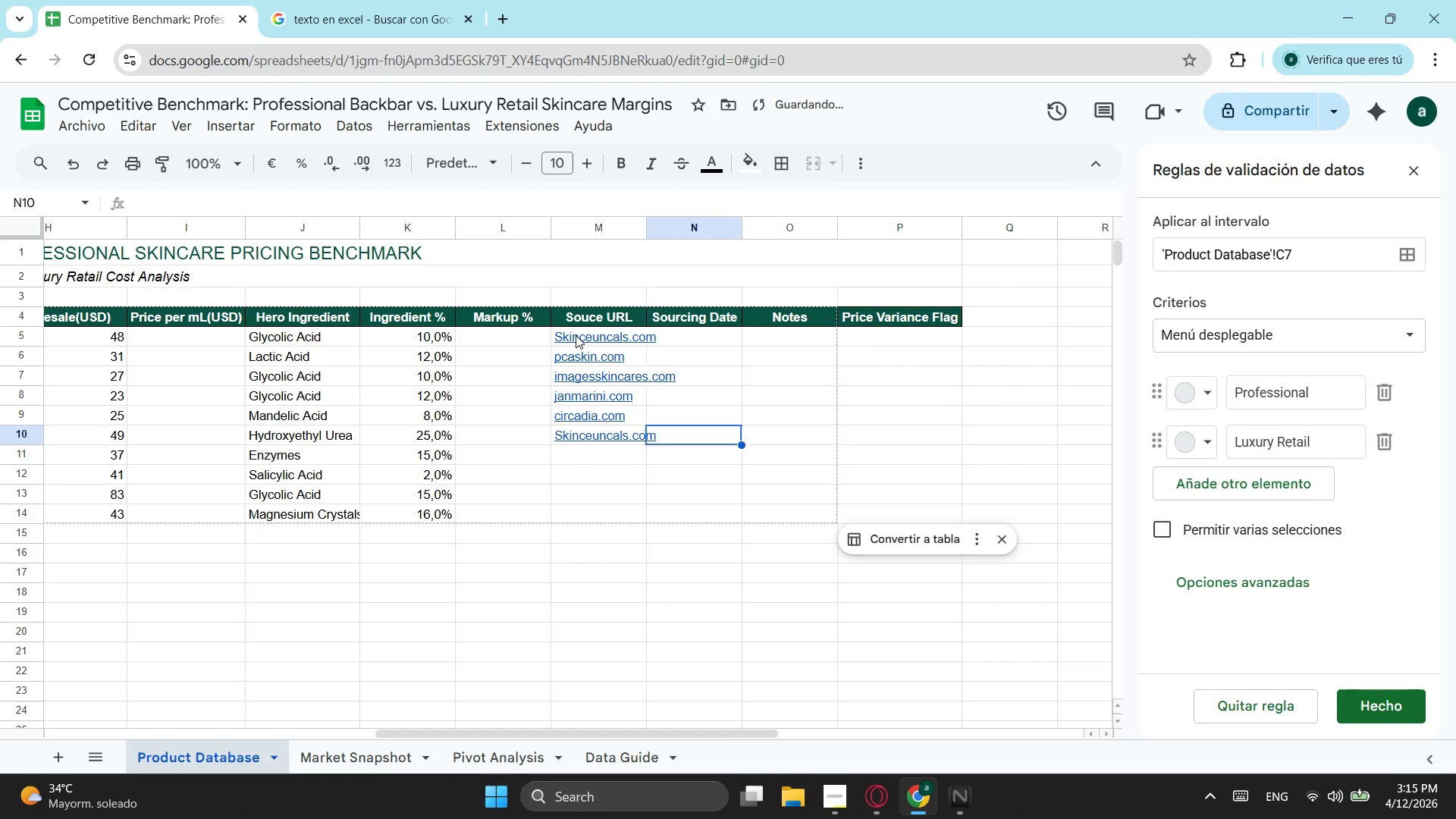 
key(ArrowLeft)
 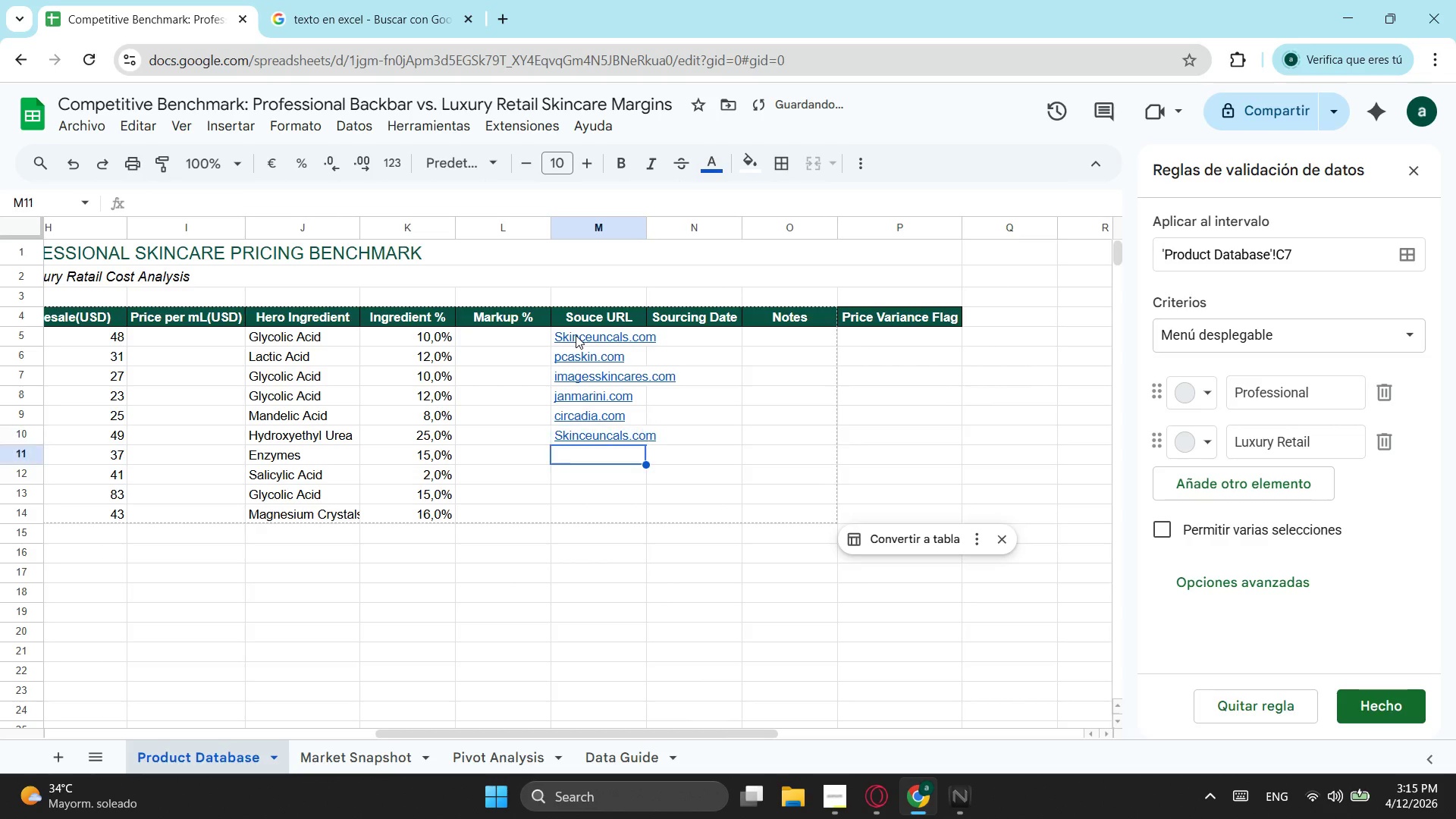 
key(ArrowDown)
 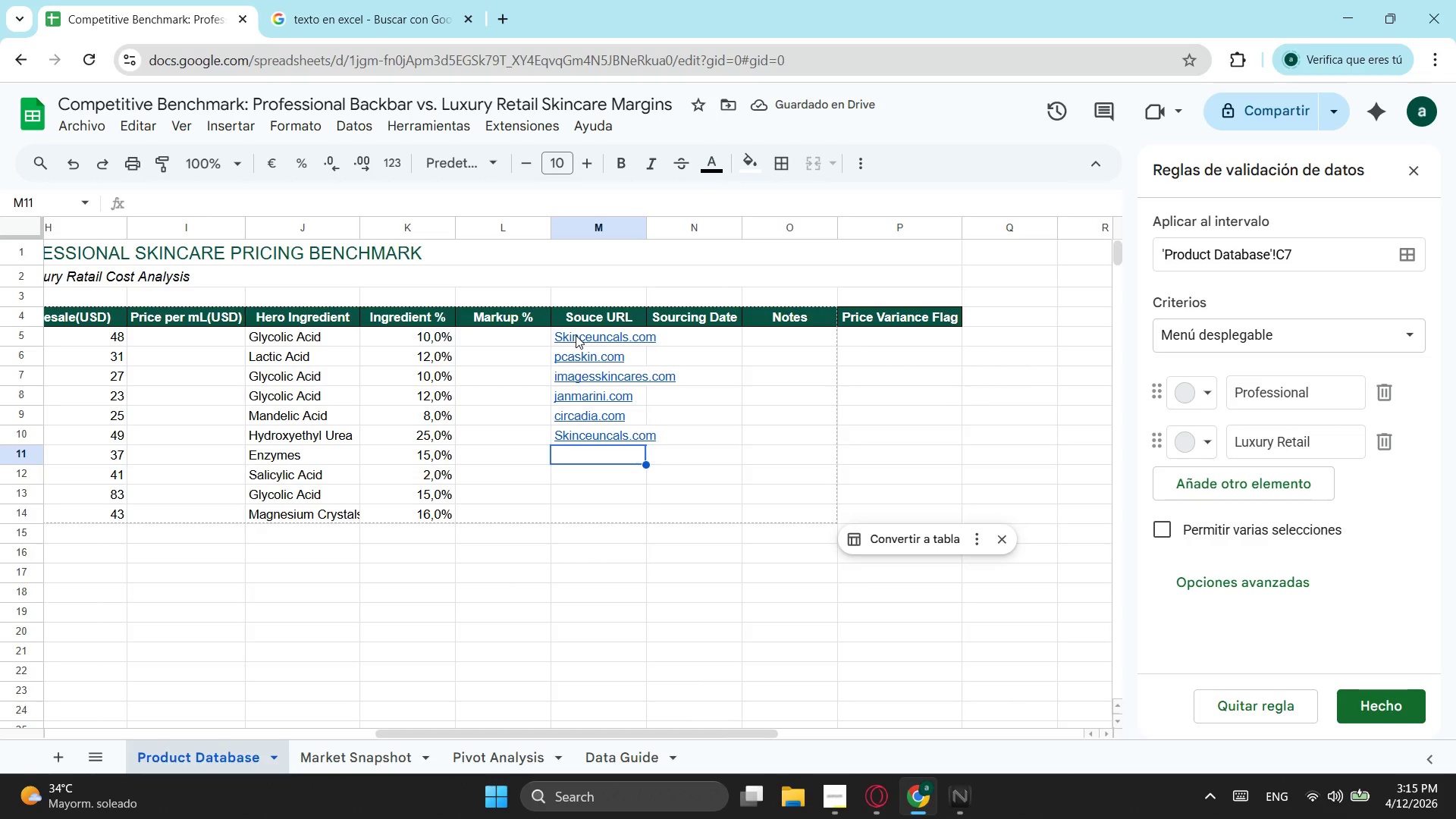 
type(dermatol)
key(Backspace)
type(gic)
key(Backspace)
key(Backspace)
key(Backspace)
type(l)
 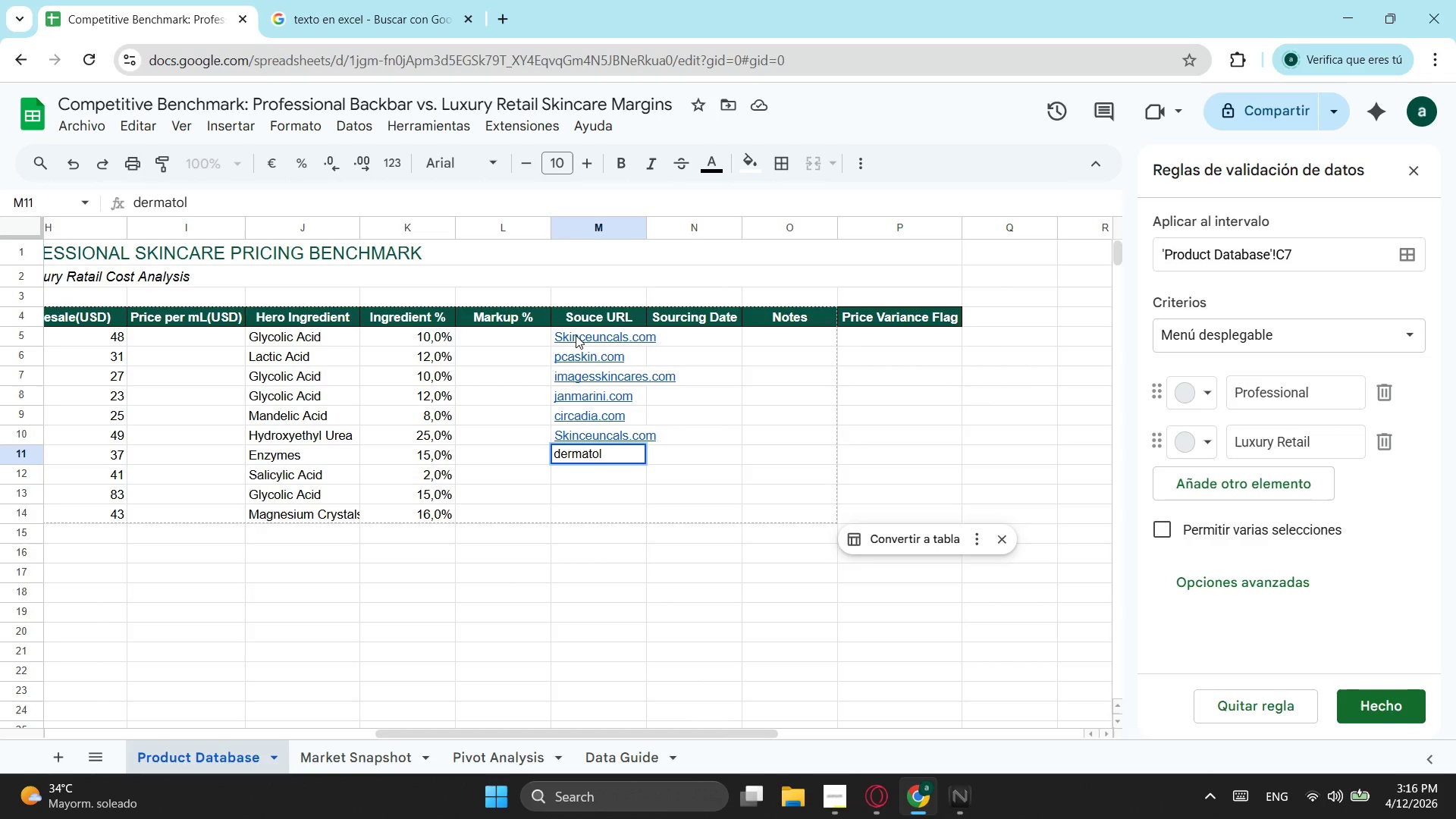 
key(Backspace)
key(Backspace)
key(Backspace)
type(logia)
key(Backspace)
type(ca.com)
 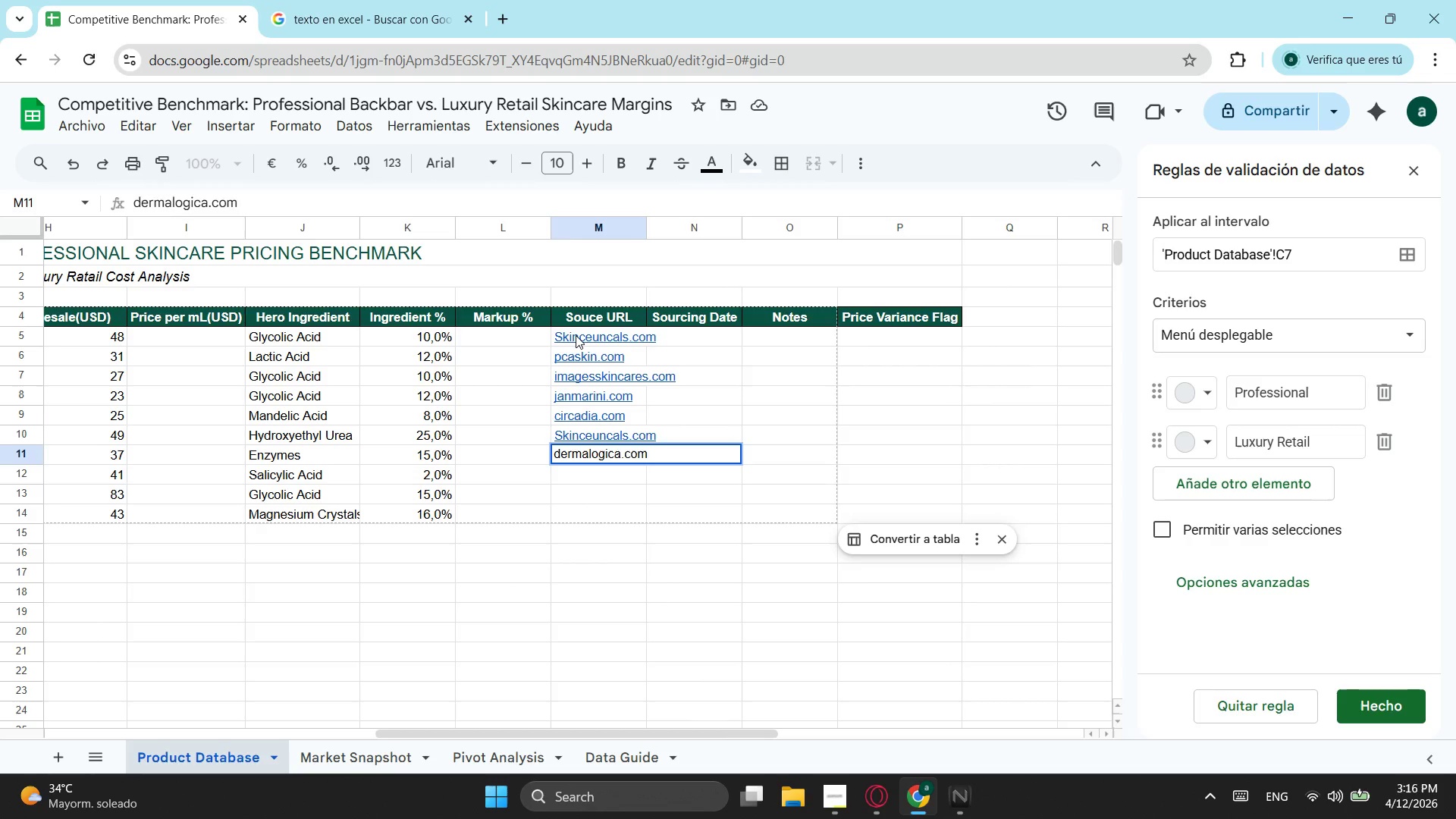 
key(Enter)
 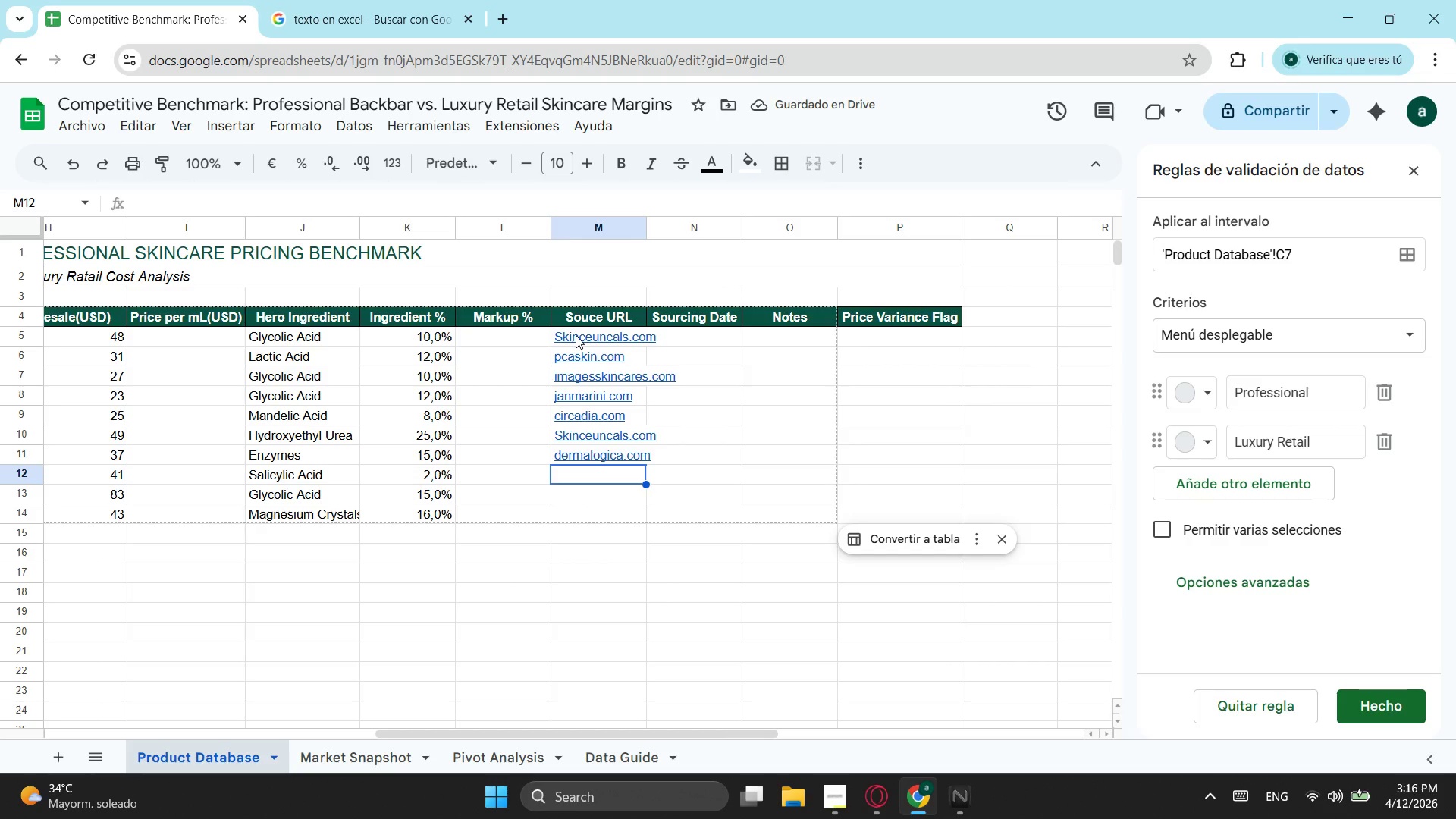 
type(re)
 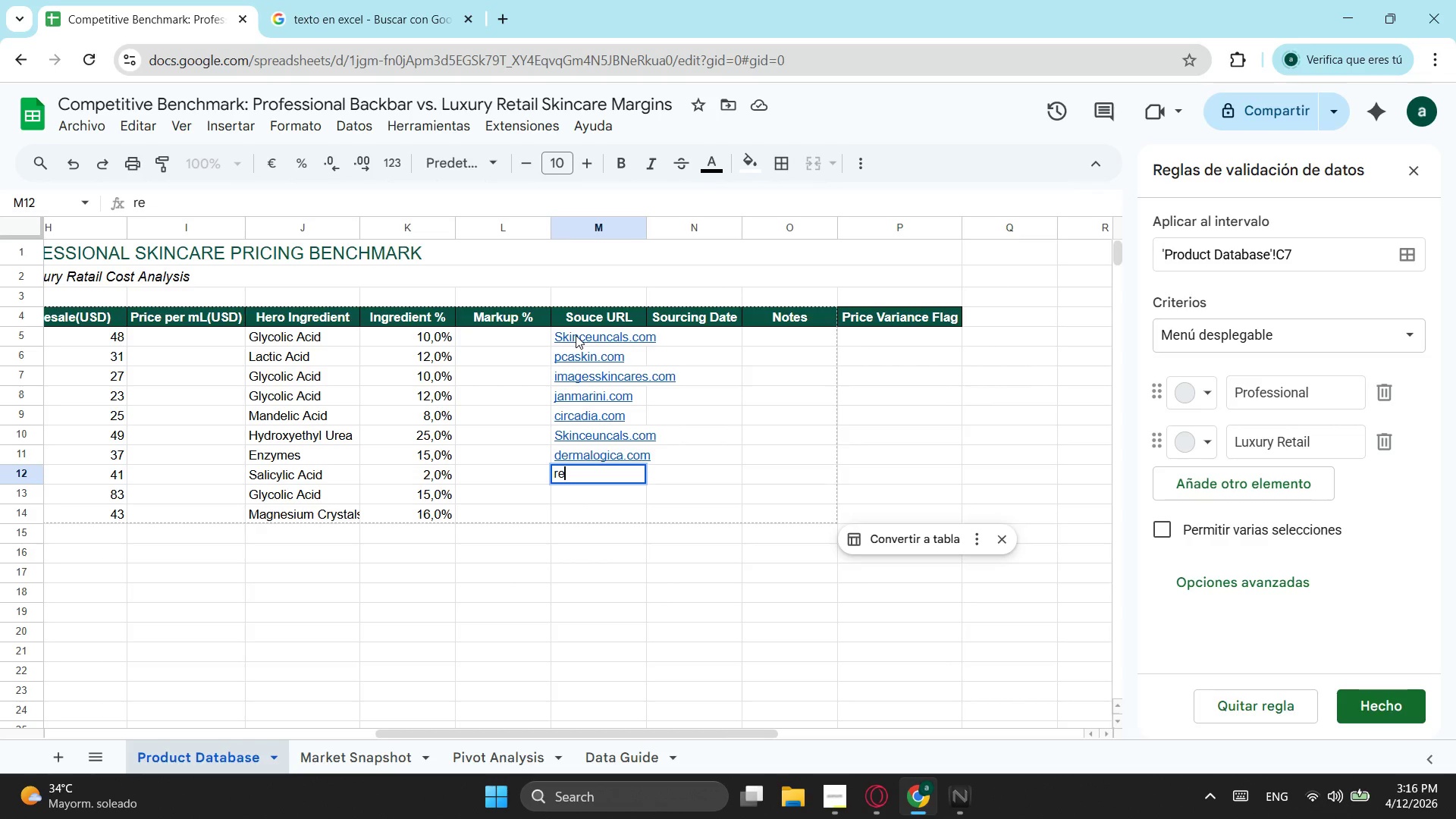 
type(visionskincare.com)
 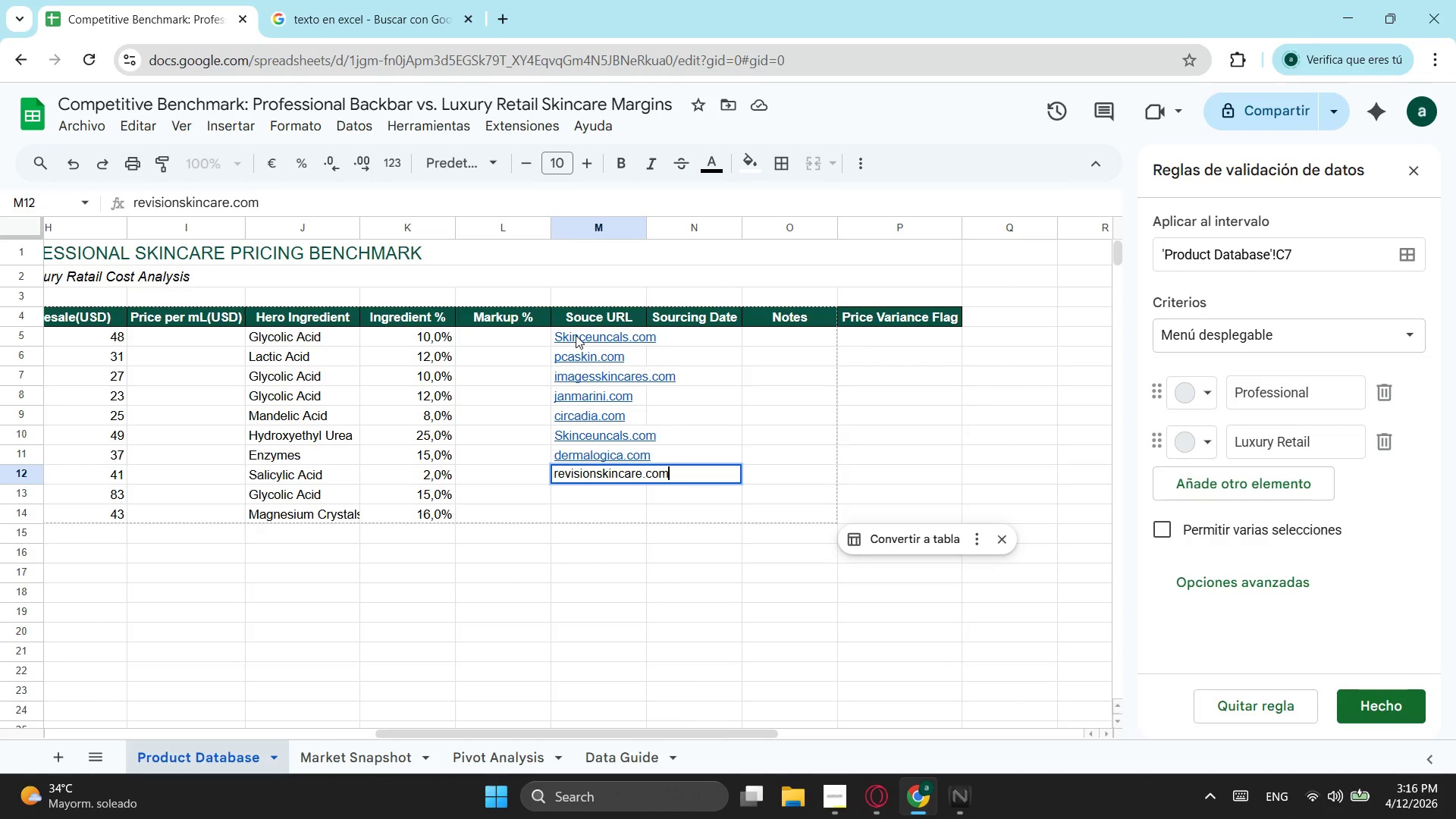 
key(Enter)
 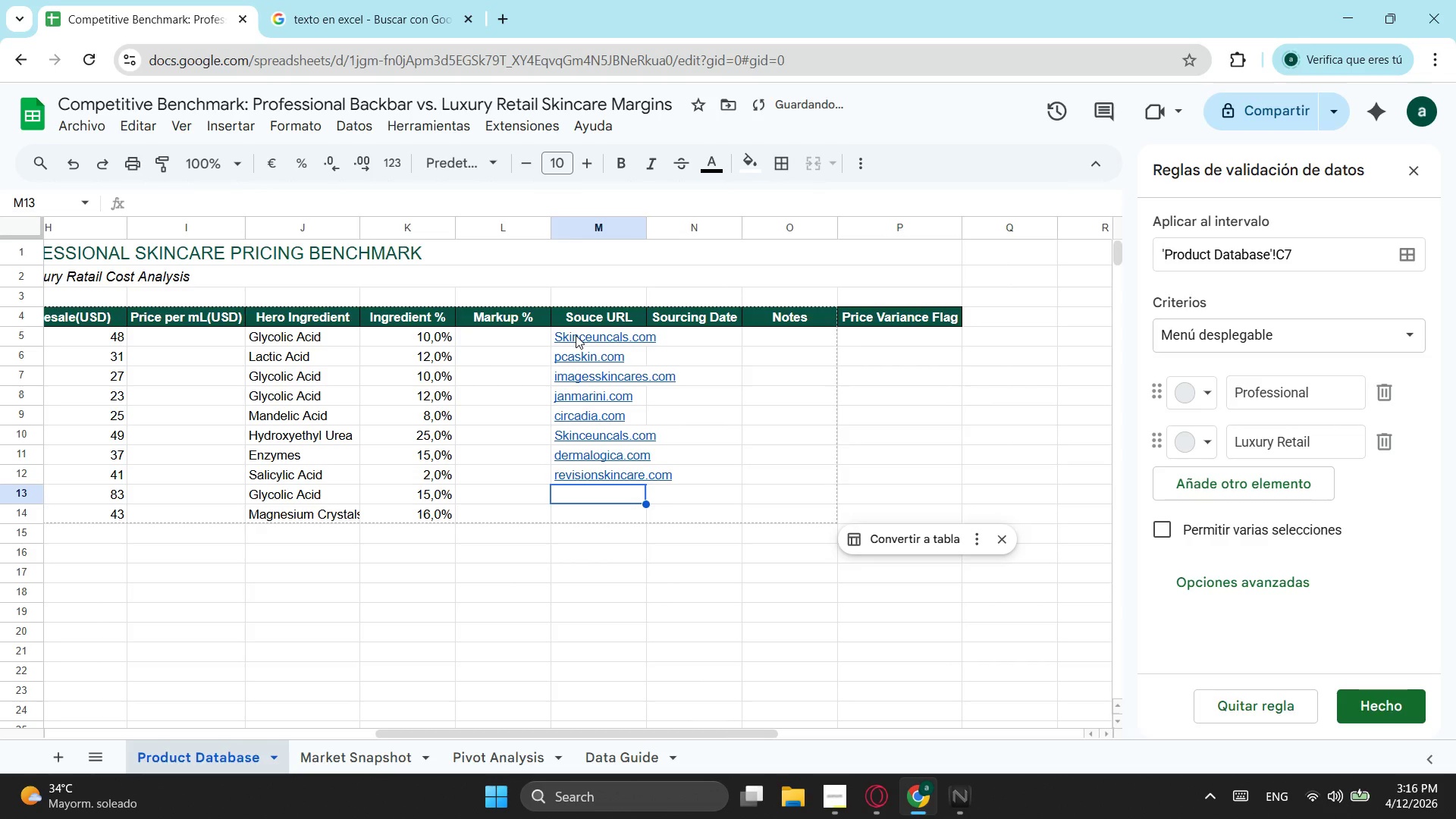 
type(isclinical.com)
 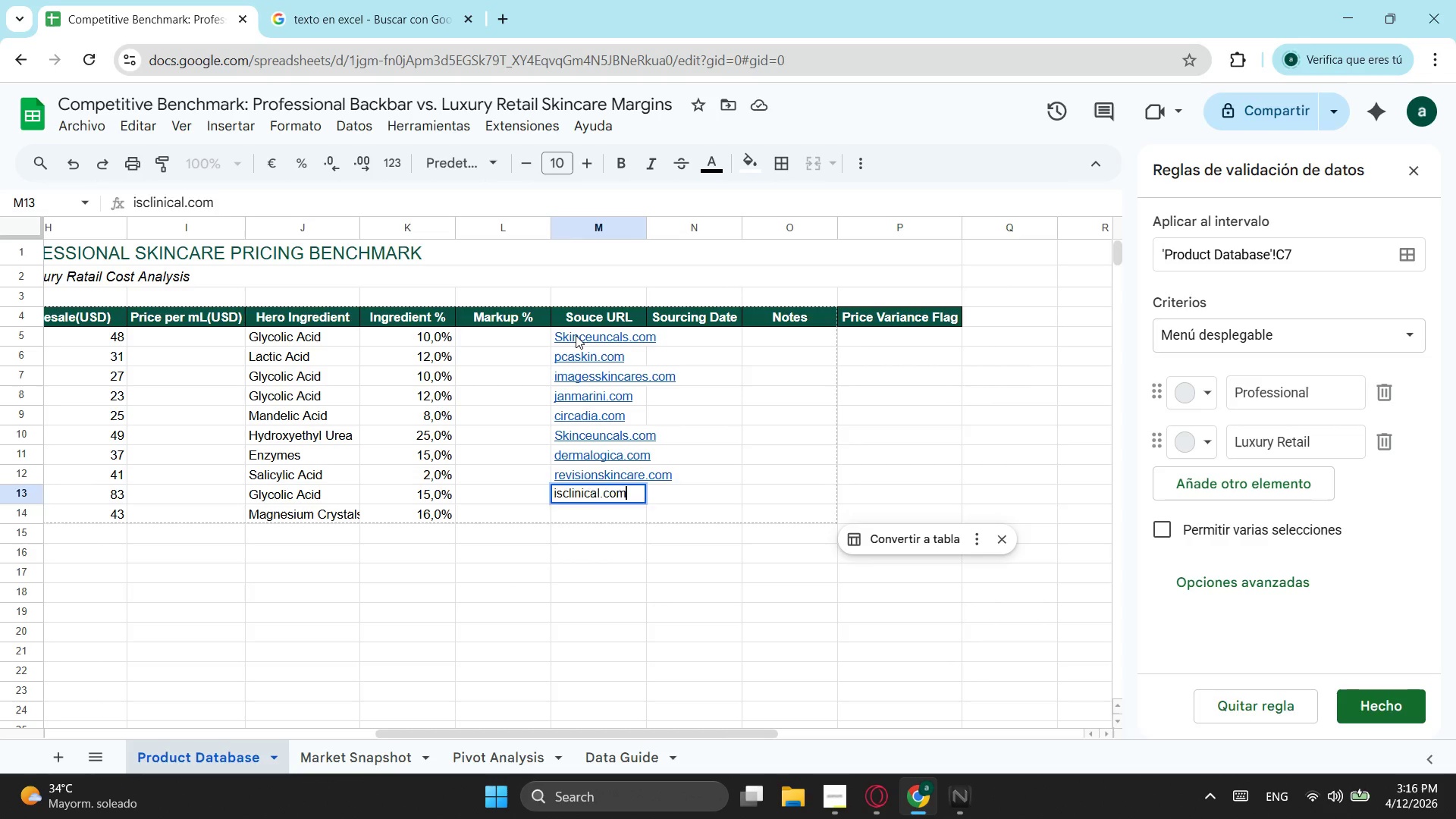 
key(Enter)
 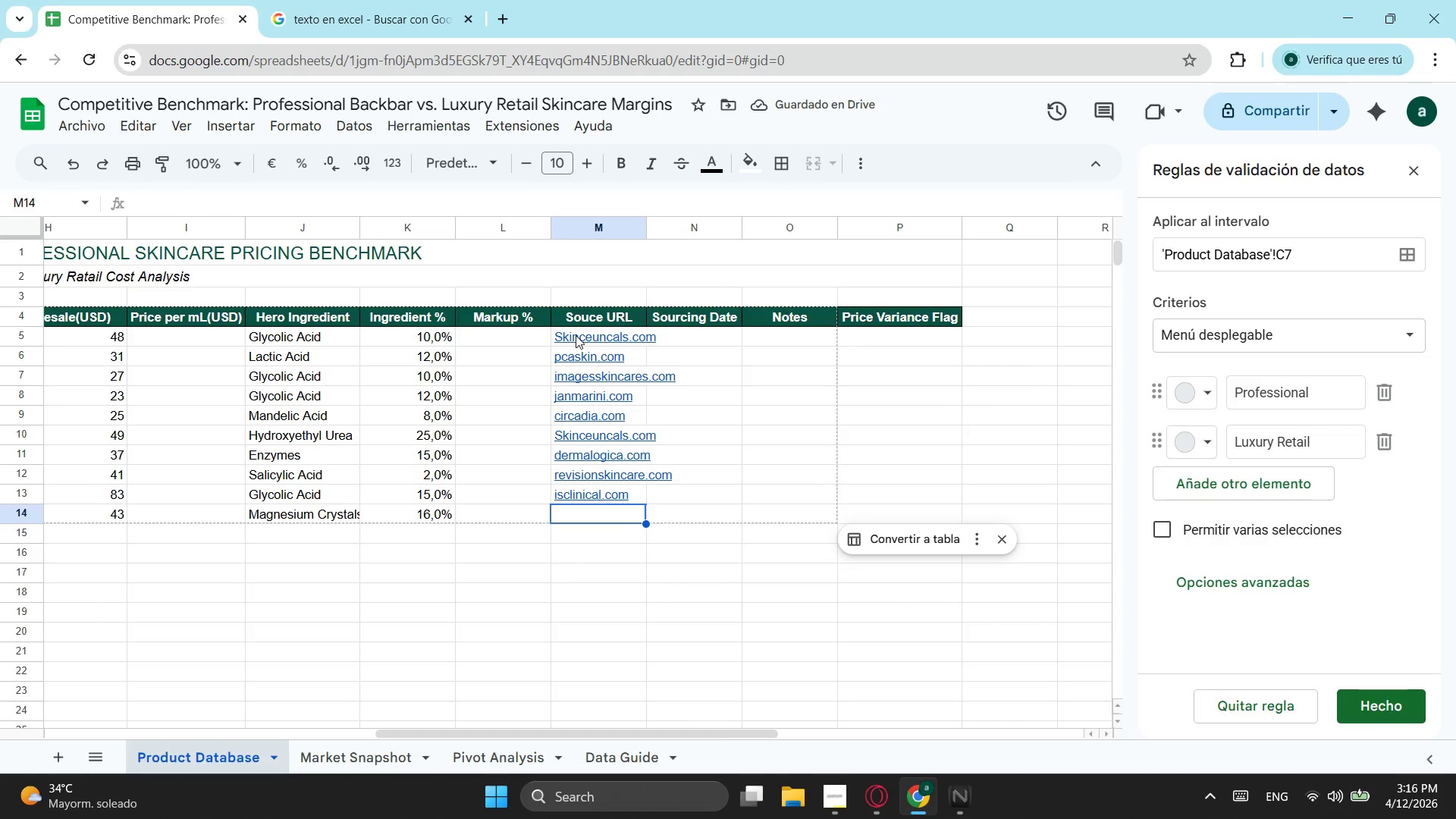 
type(zoskinj)
key(Backspace)
type(healtg)
key(Backspace)
type(h.com)
 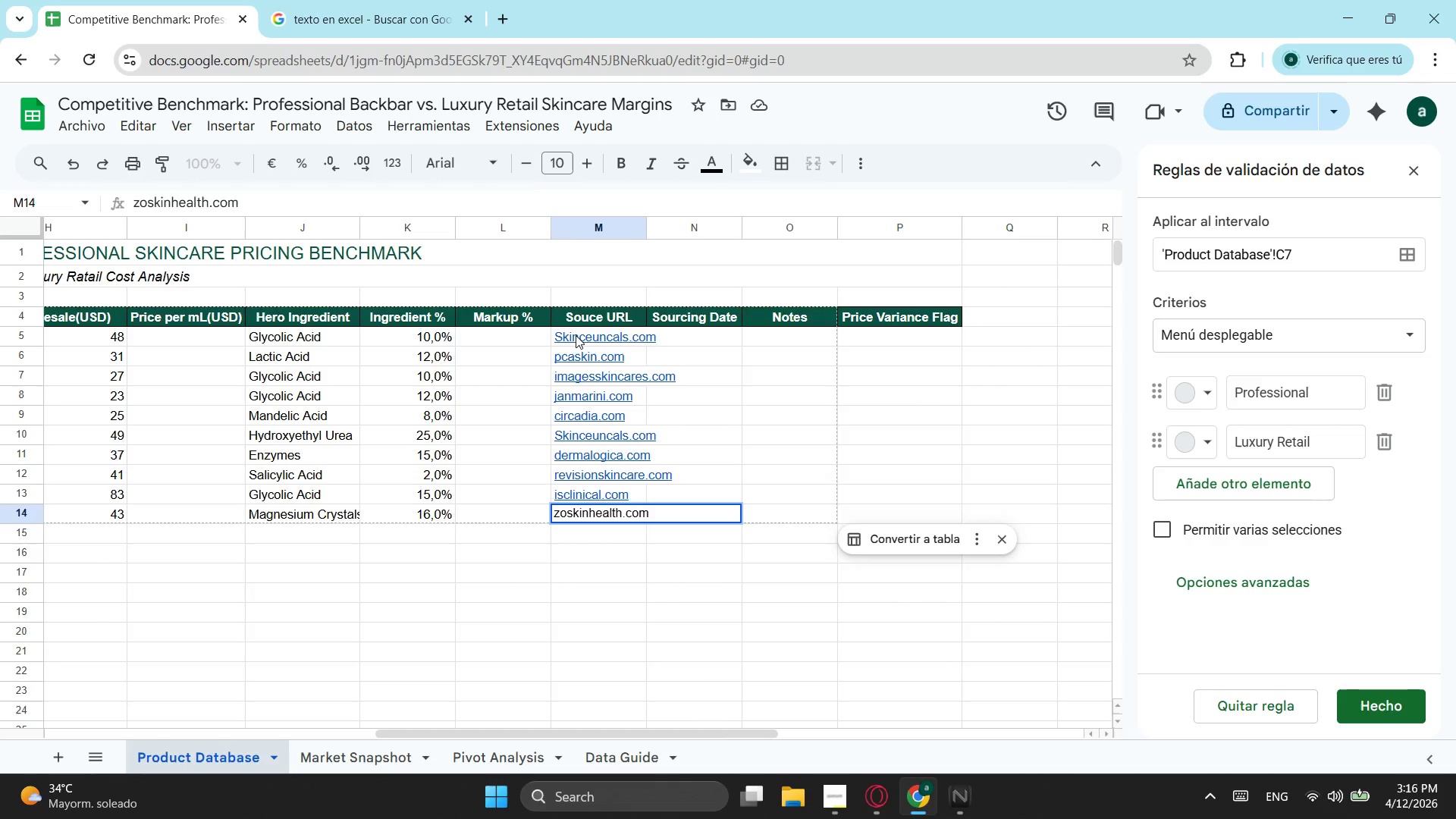 
key(Enter)
 